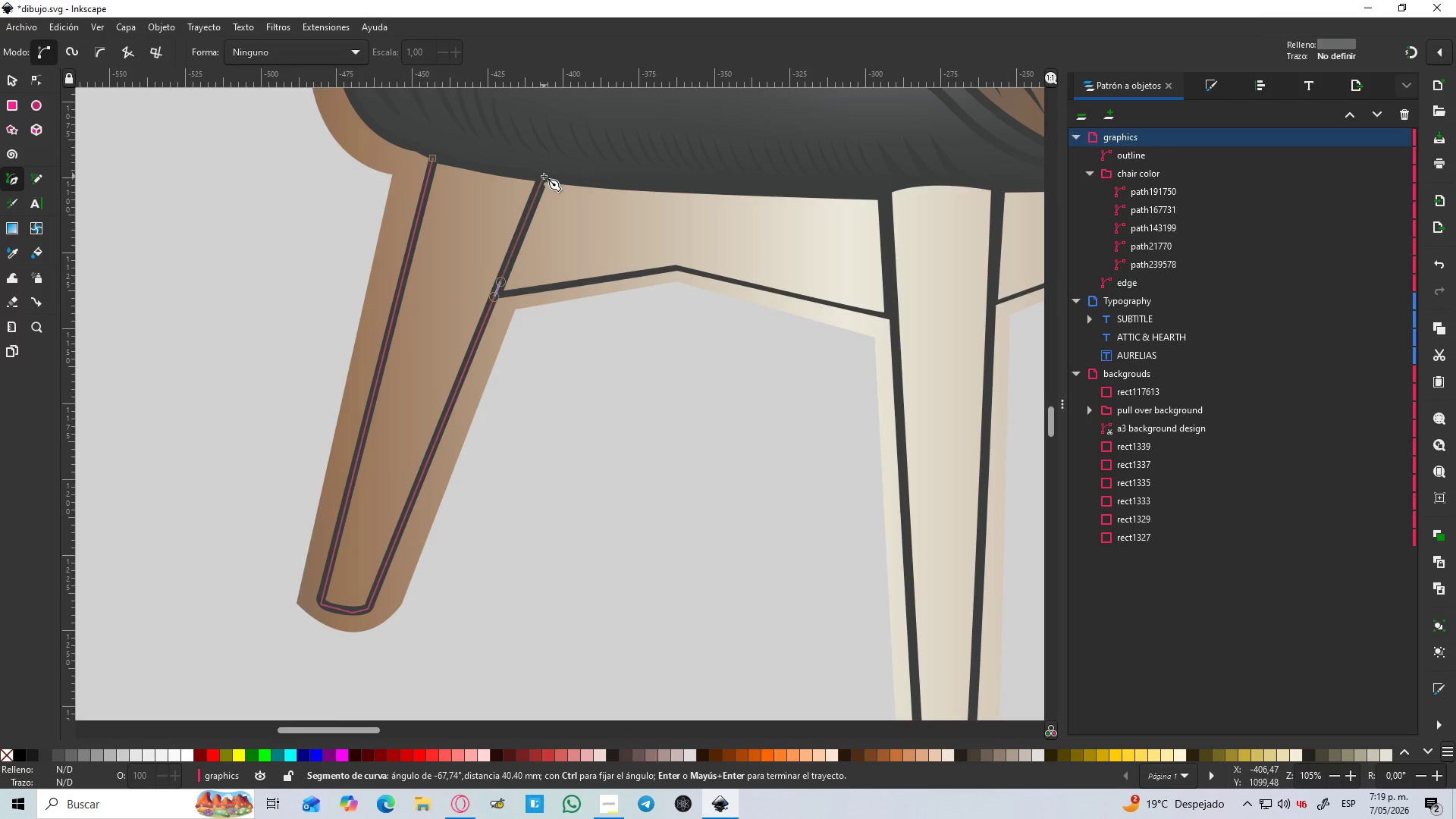 
left_click([544, 176])
 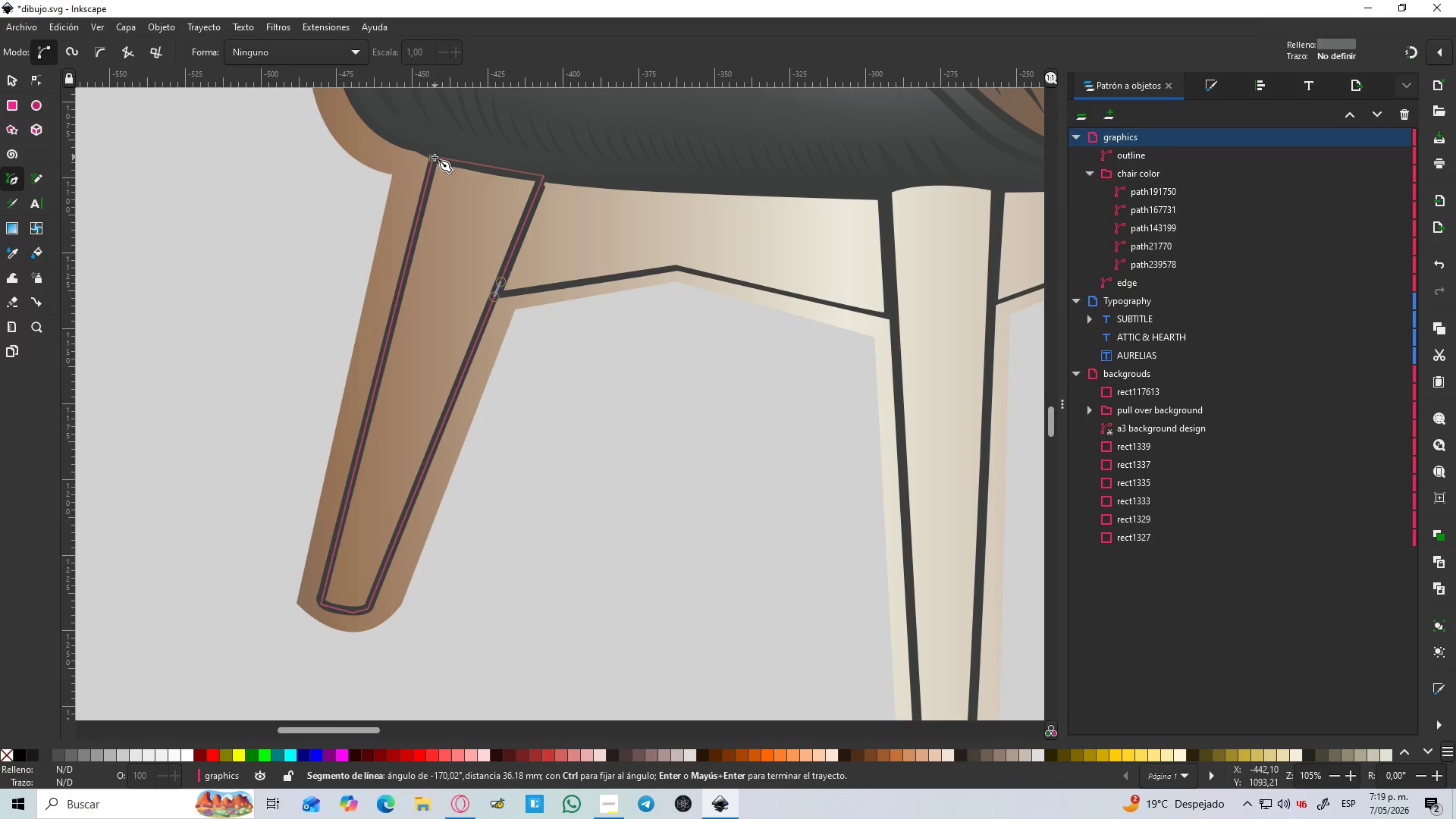 
left_click([434, 157])
 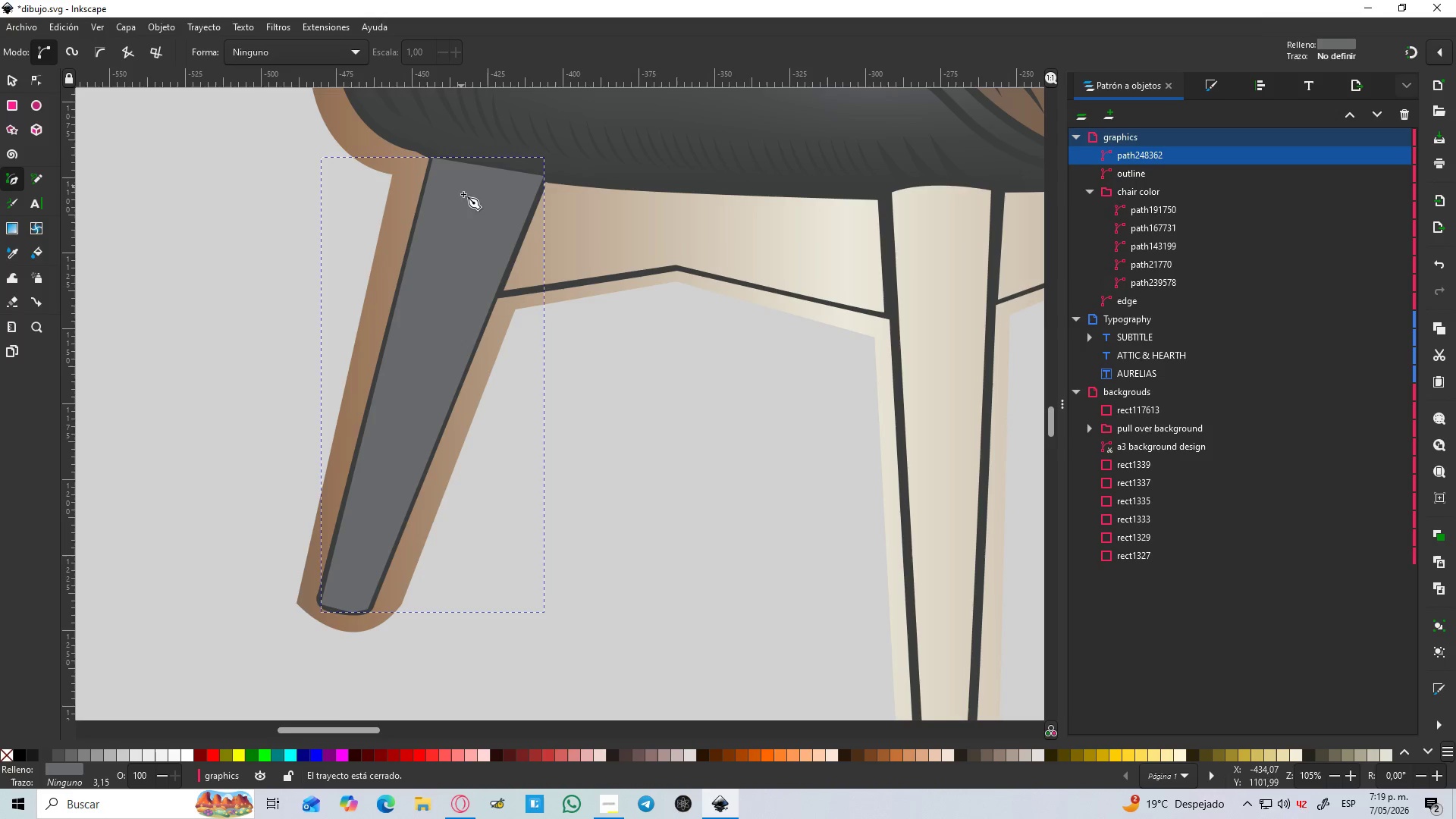 
hold_key(key=ControlLeft, duration=0.56)
scroll: coordinate [466, 225], scroll_direction: down, amount: 3.0
 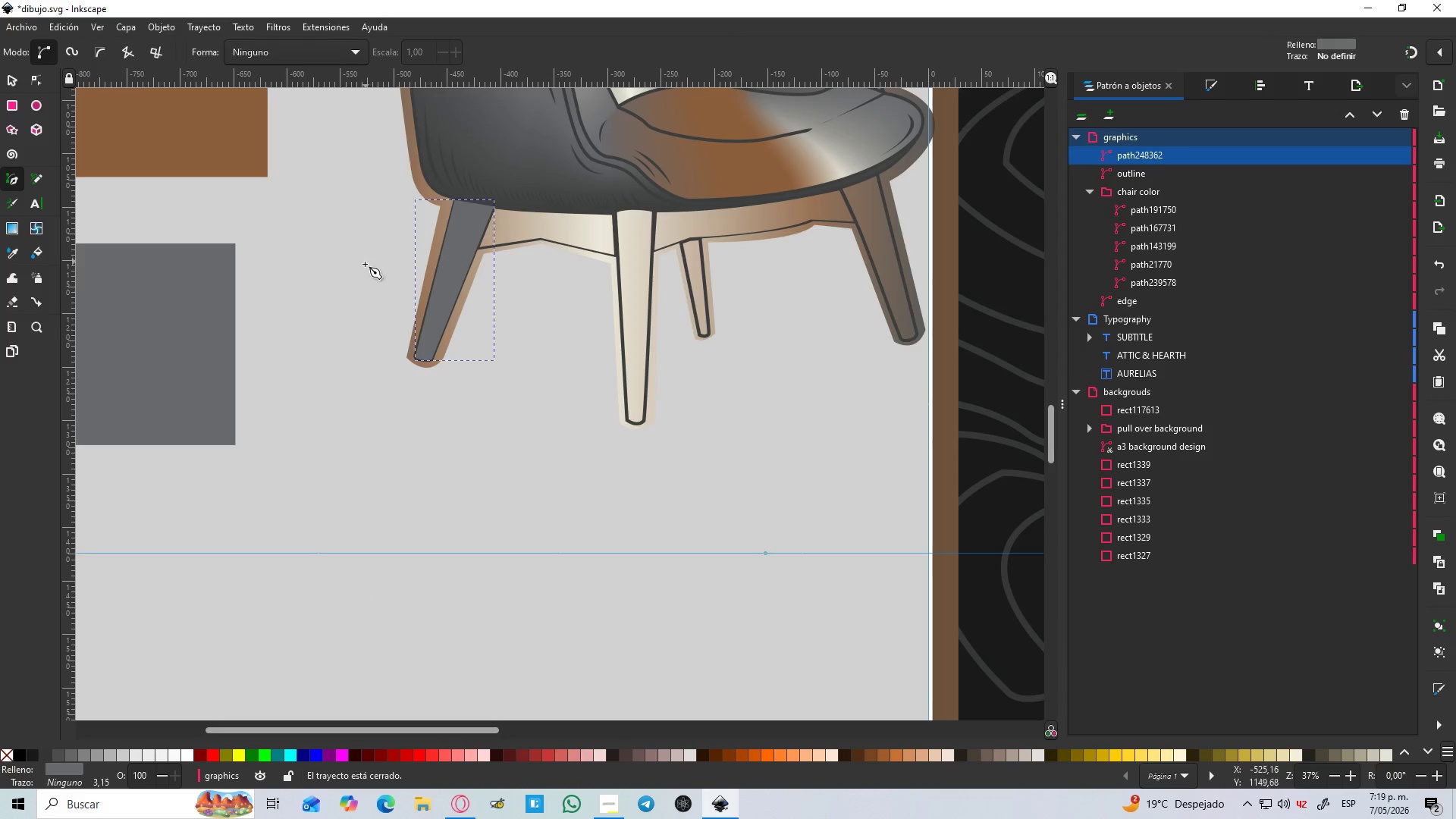 
hold_key(key=ControlLeft, duration=0.34)
 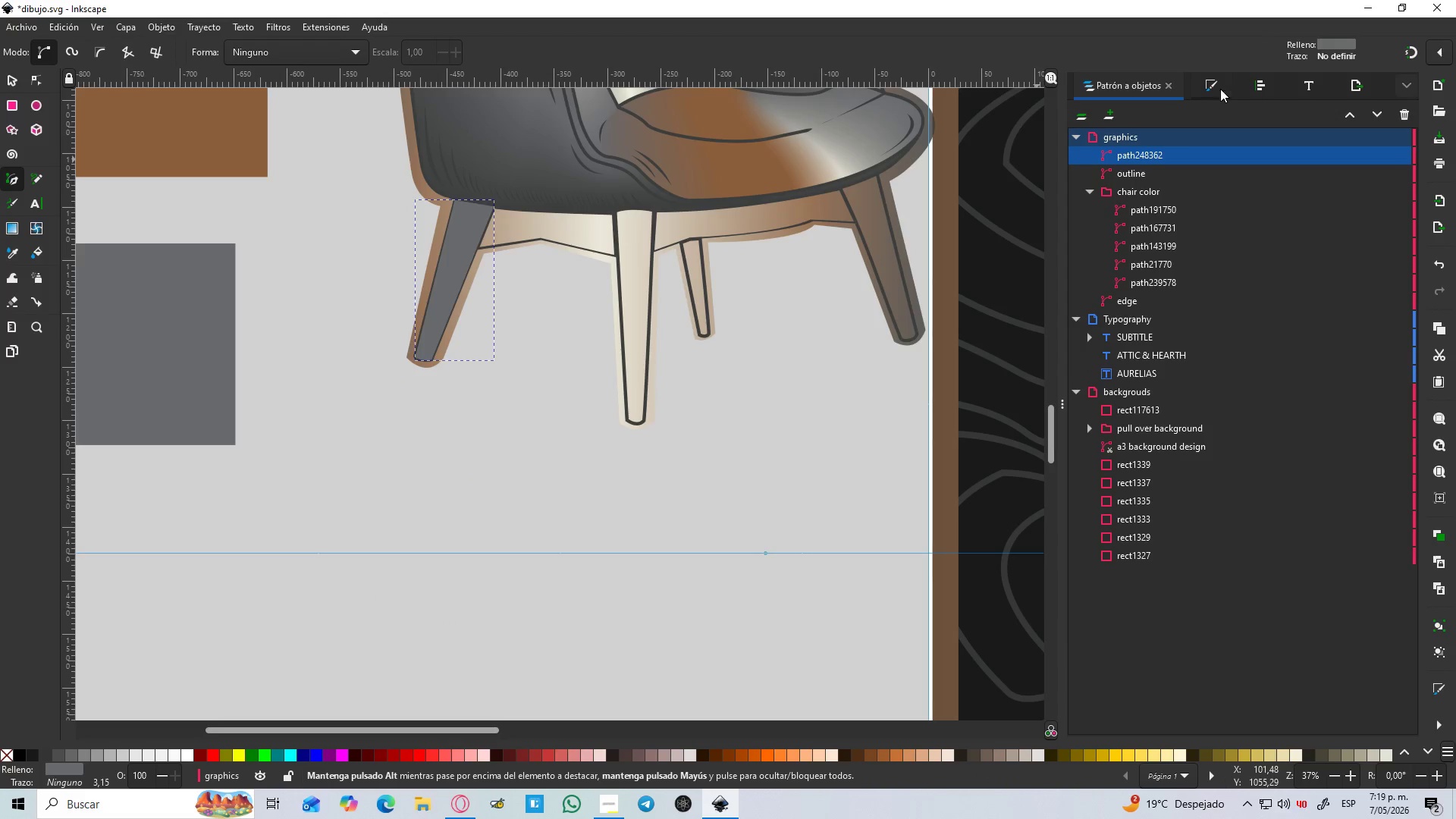 
left_click([1219, 86])
 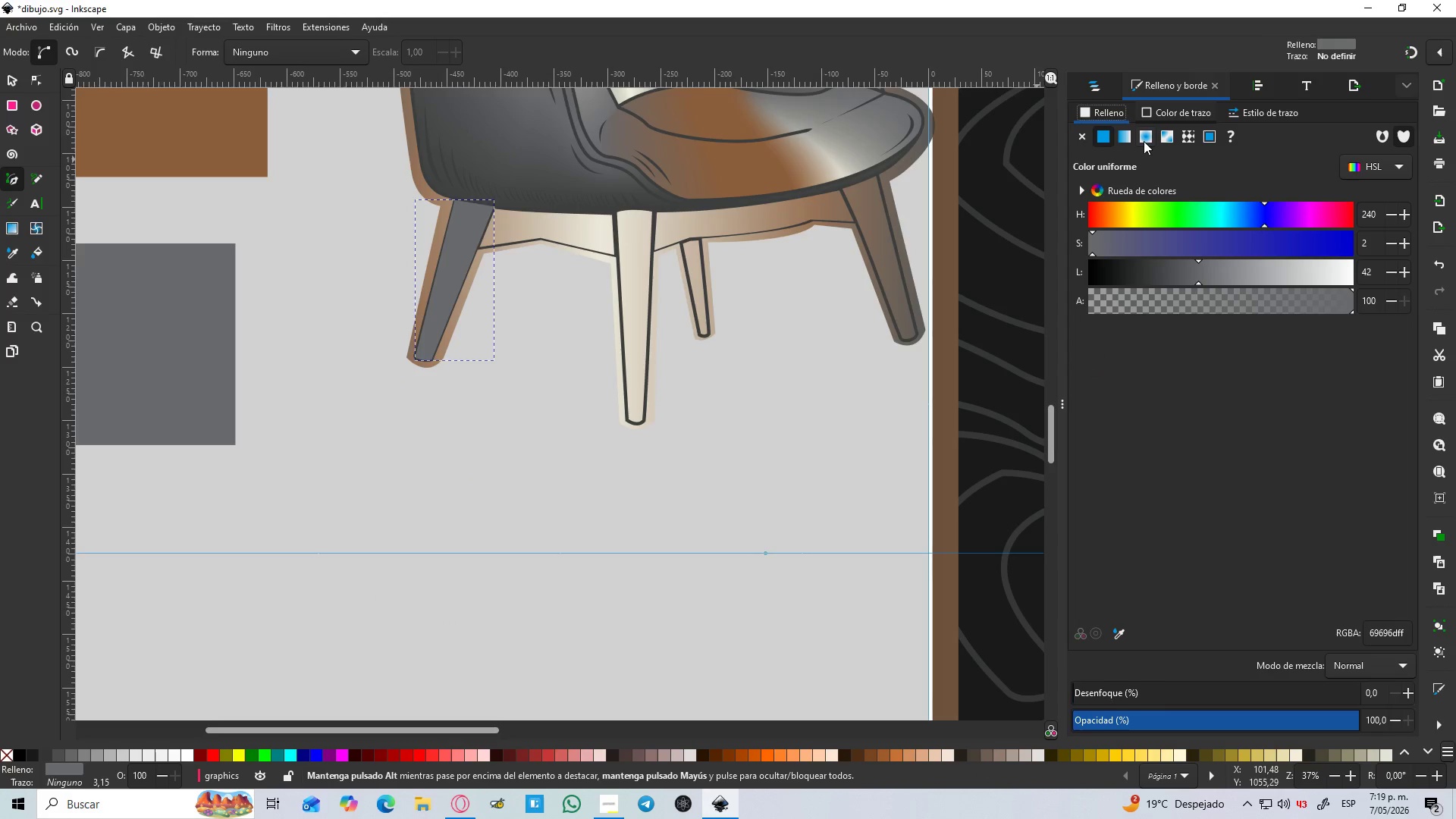 
left_click([1126, 139])
 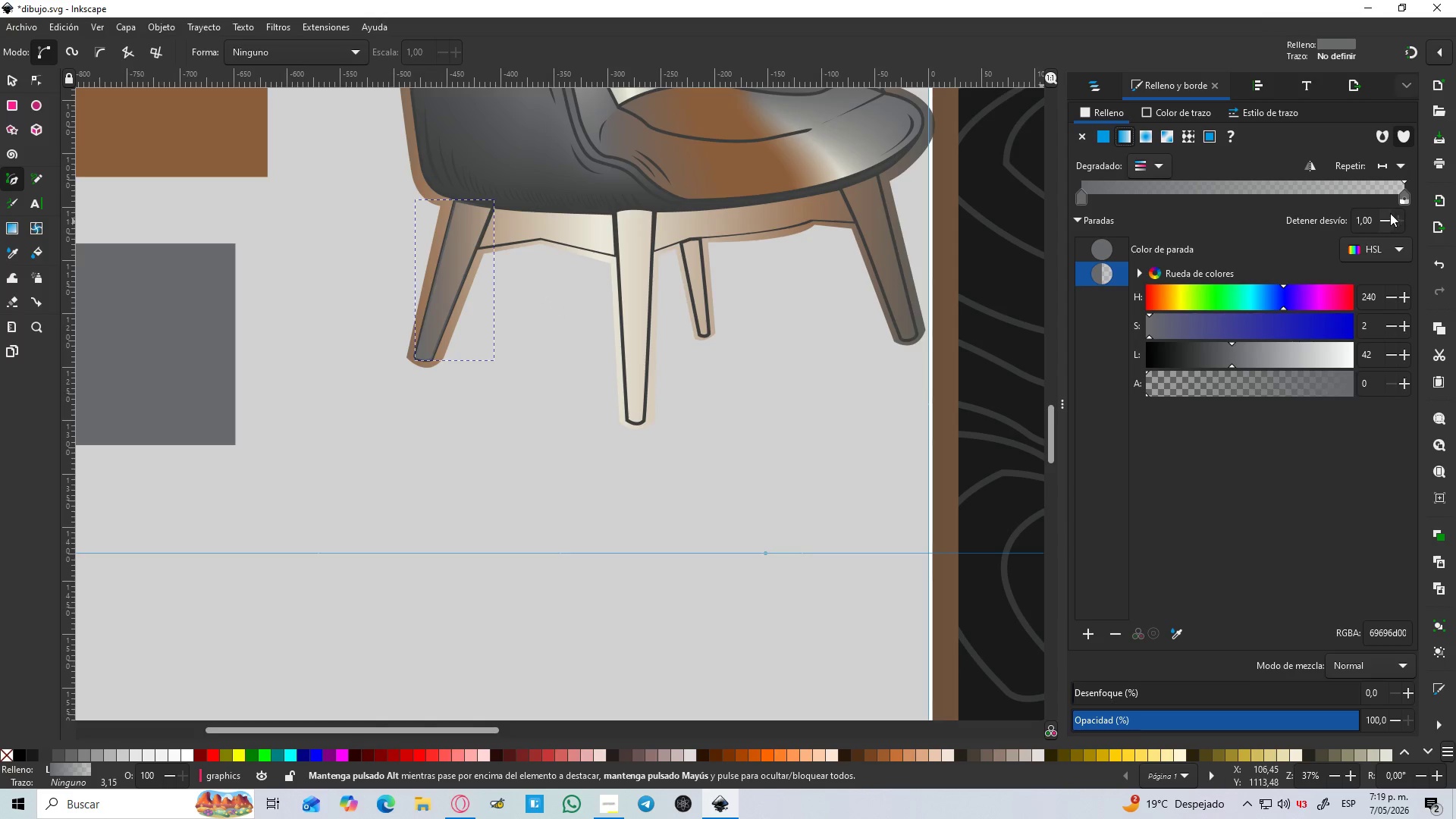 
left_click([1400, 203])
 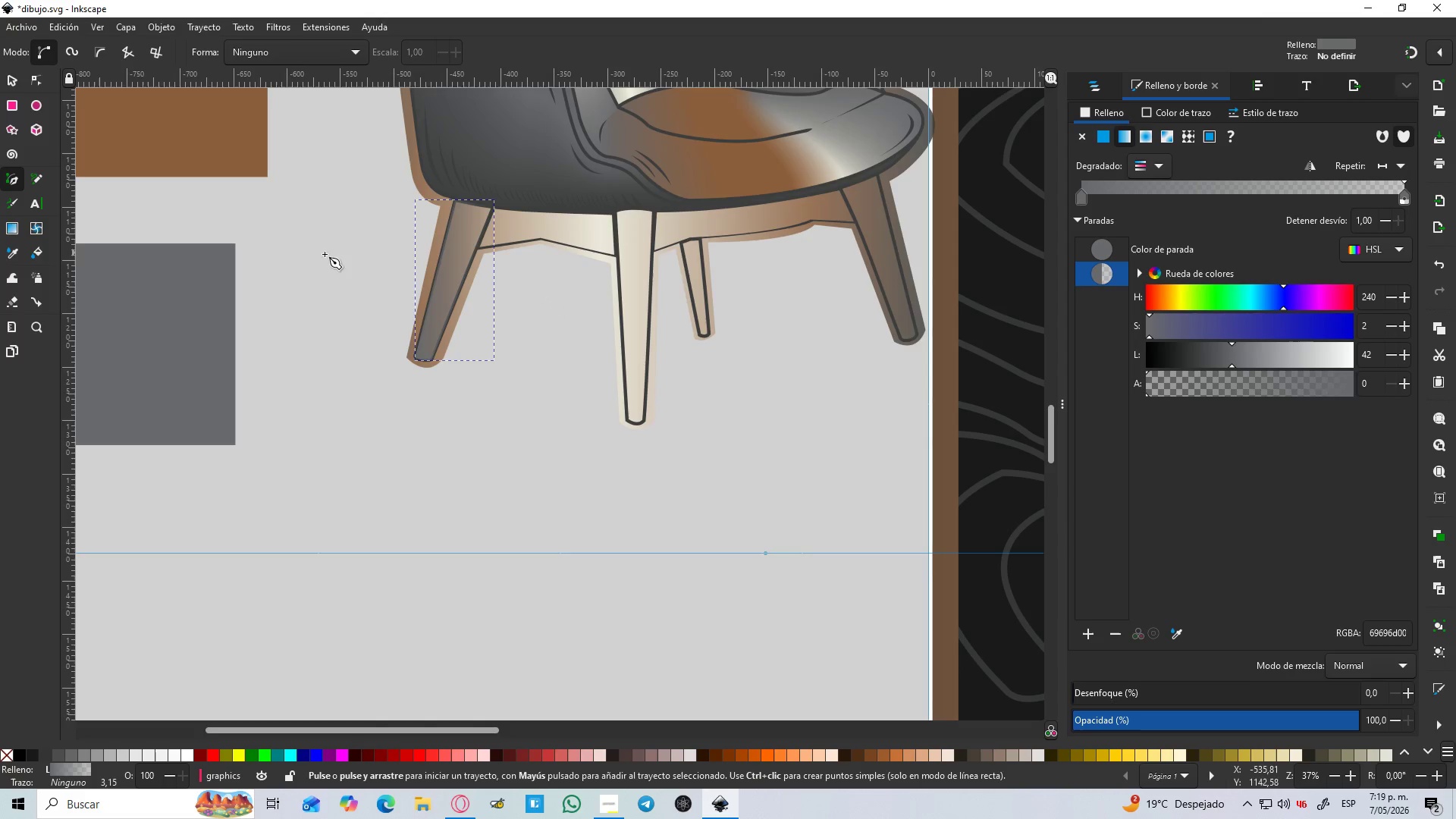 
key(D)
 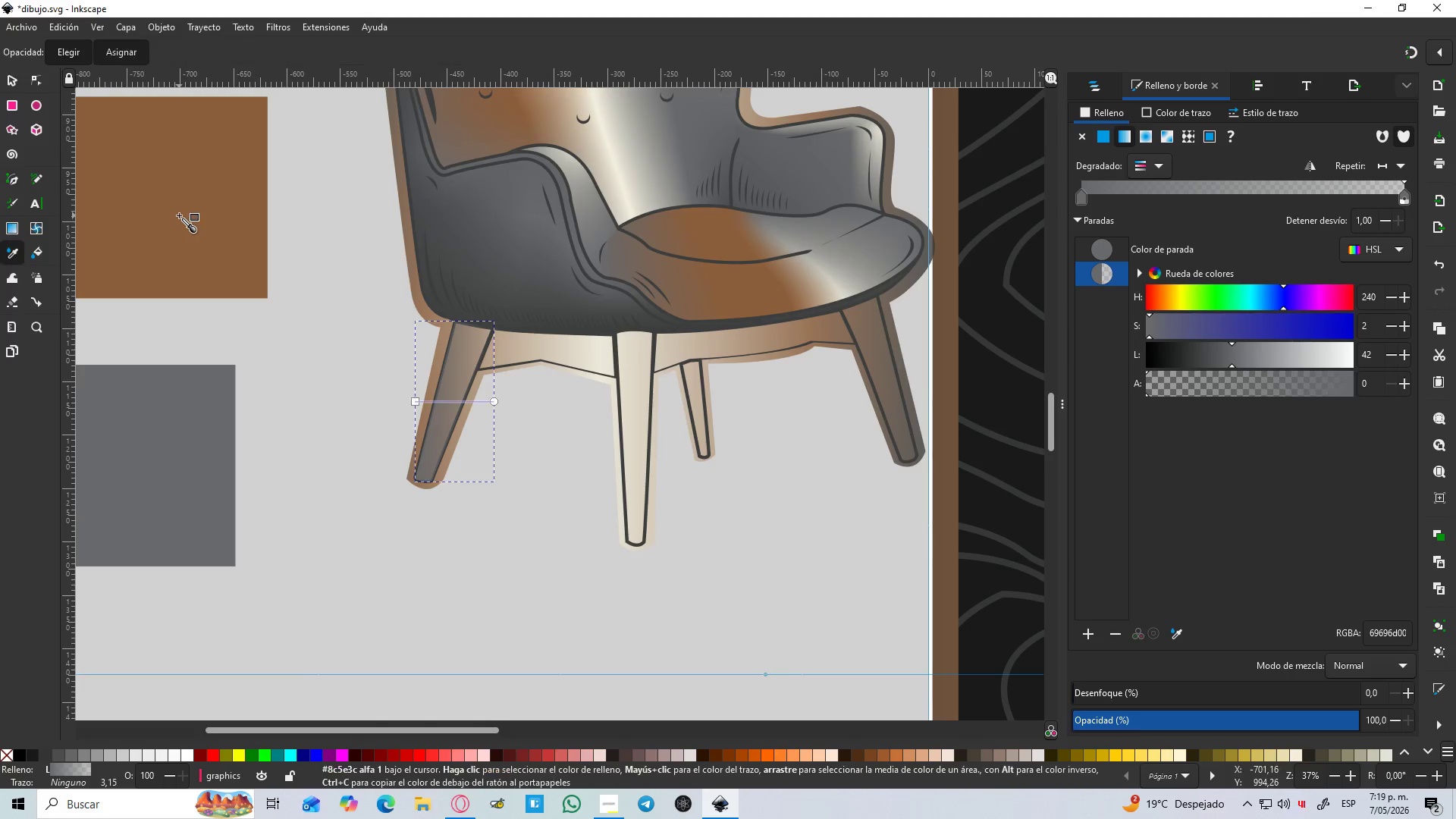 
scroll: coordinate [156, 196], scroll_direction: up, amount: 4.0
 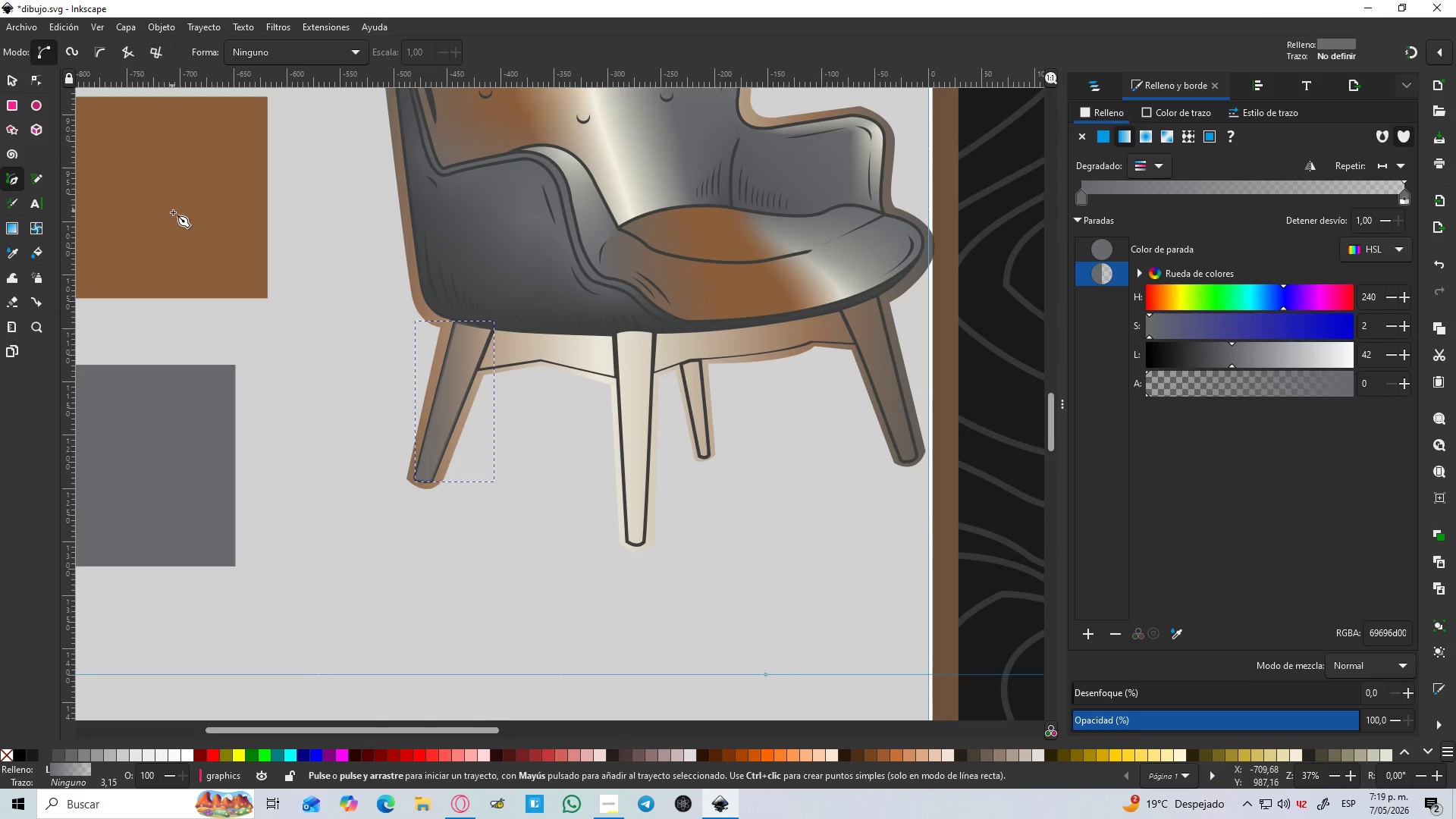 
left_click([179, 215])
 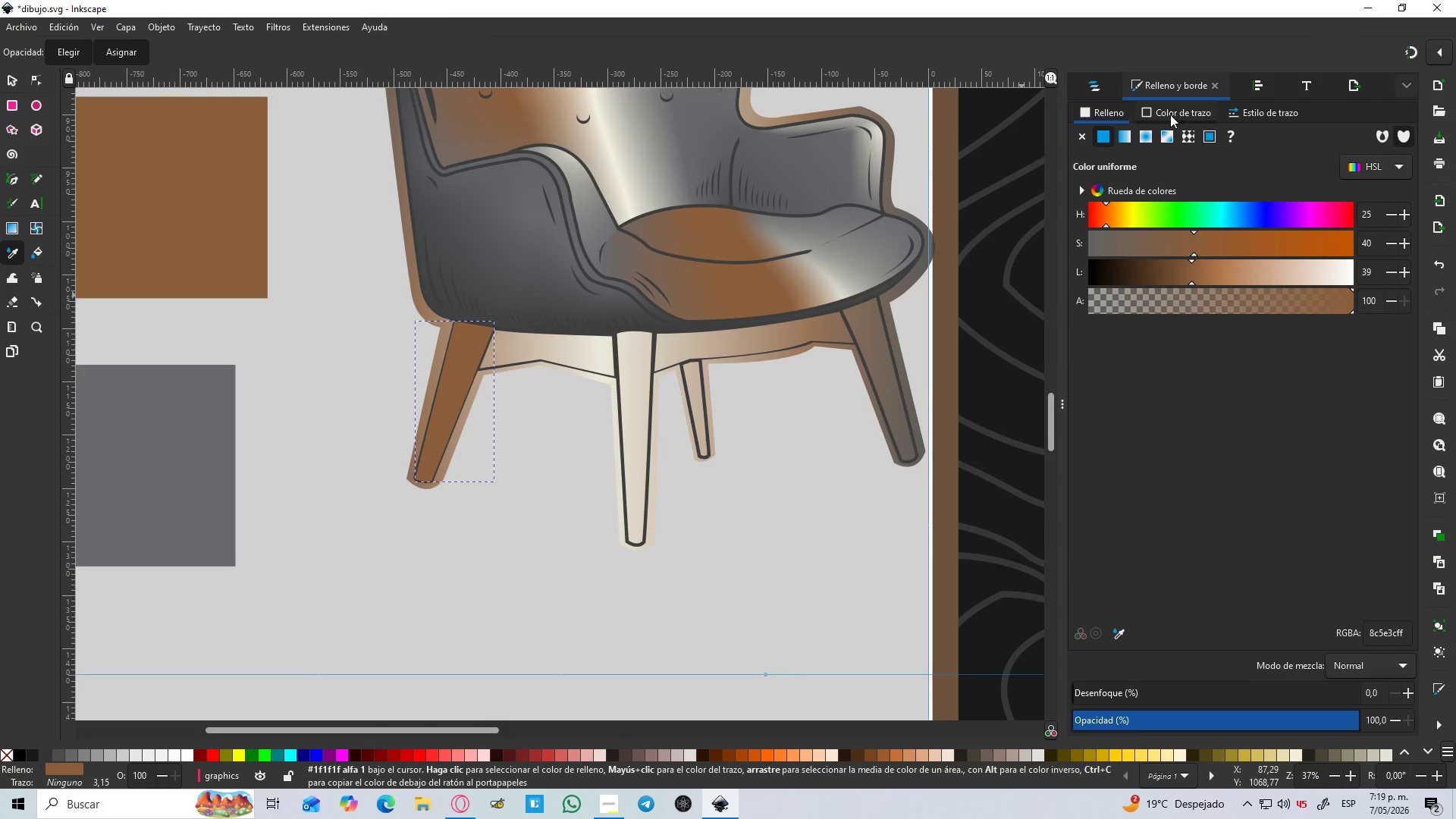 
key(Control+Z)
 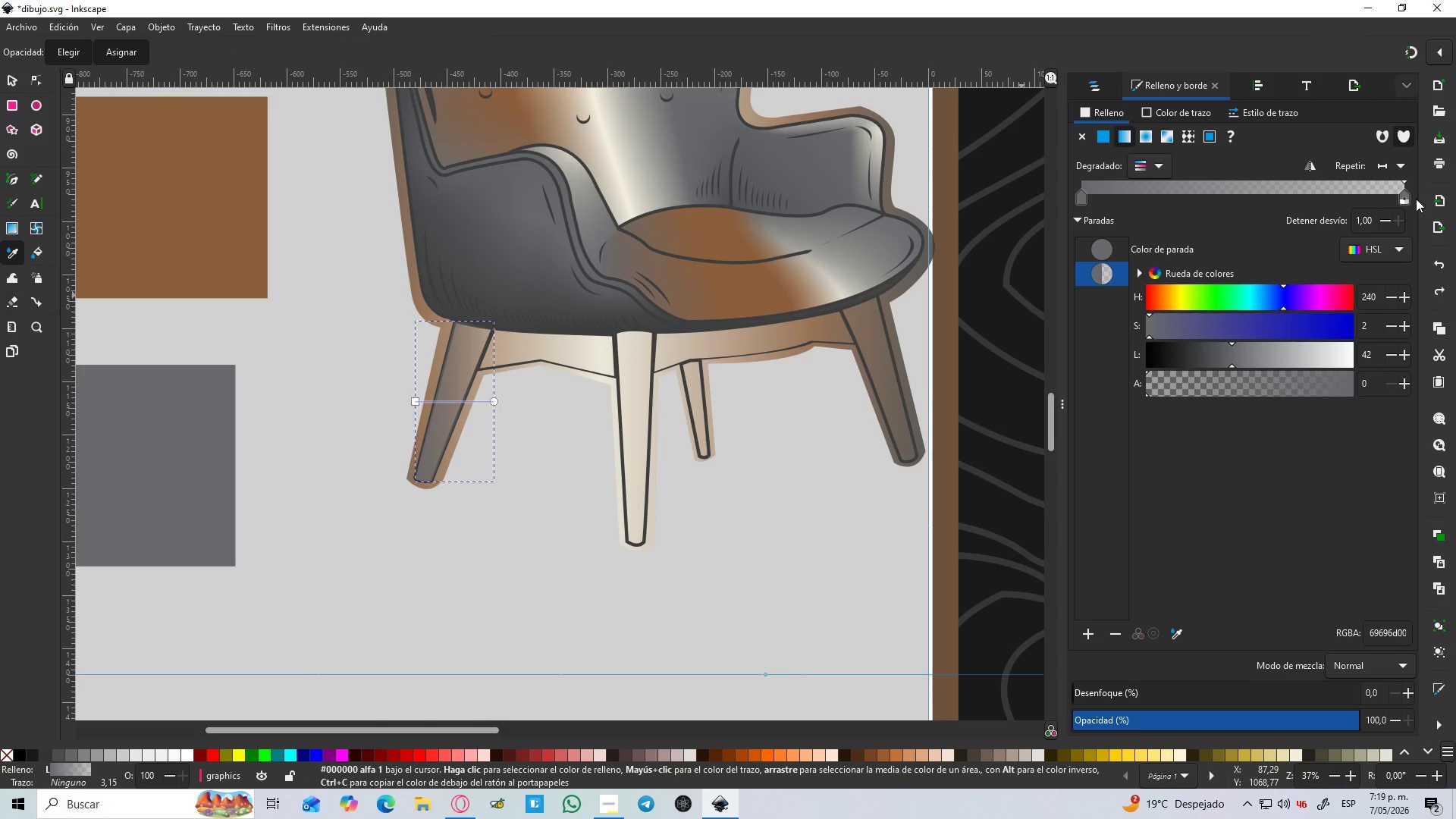 
left_click([1400, 197])
 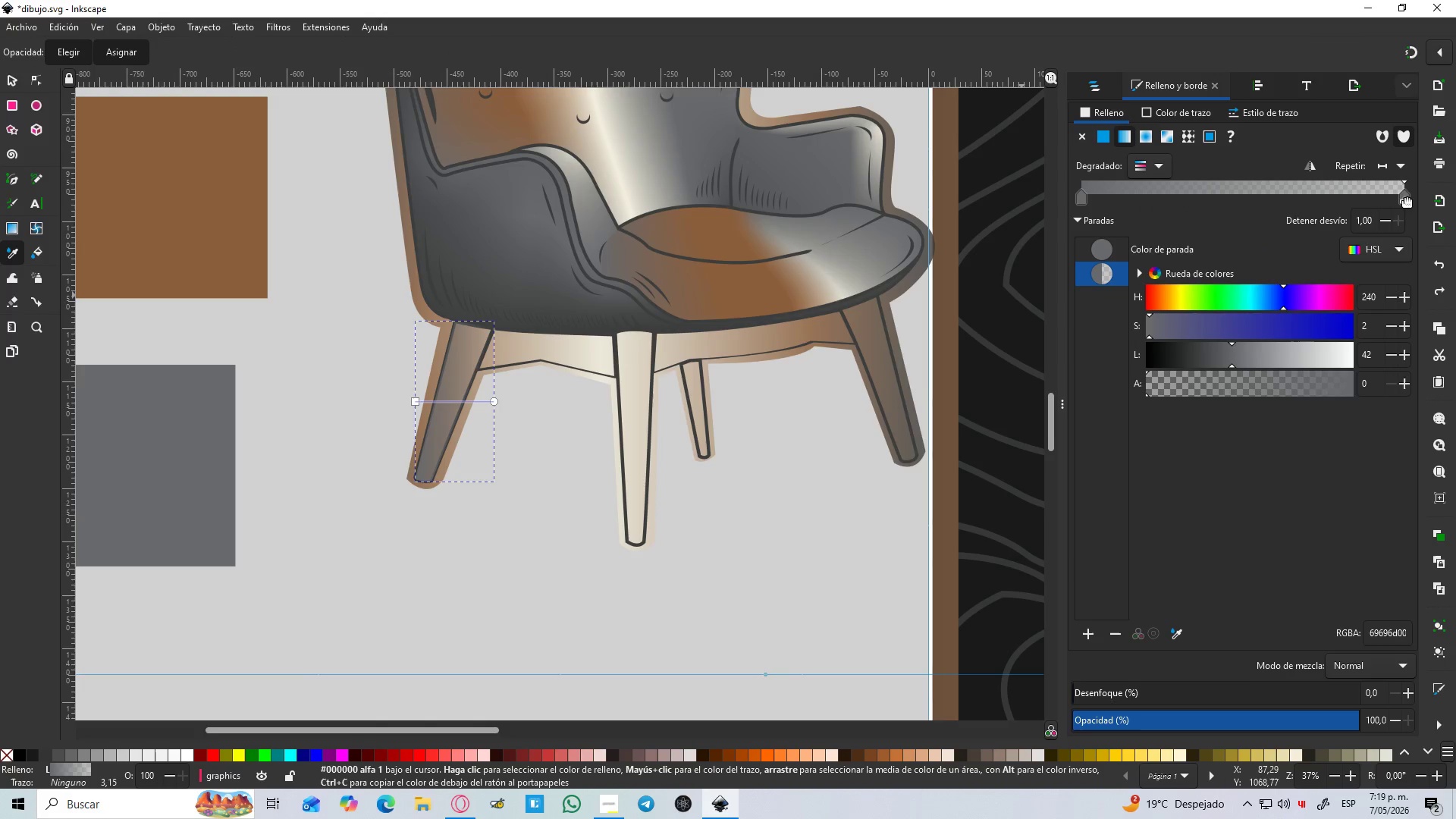 
left_click([1408, 198])
 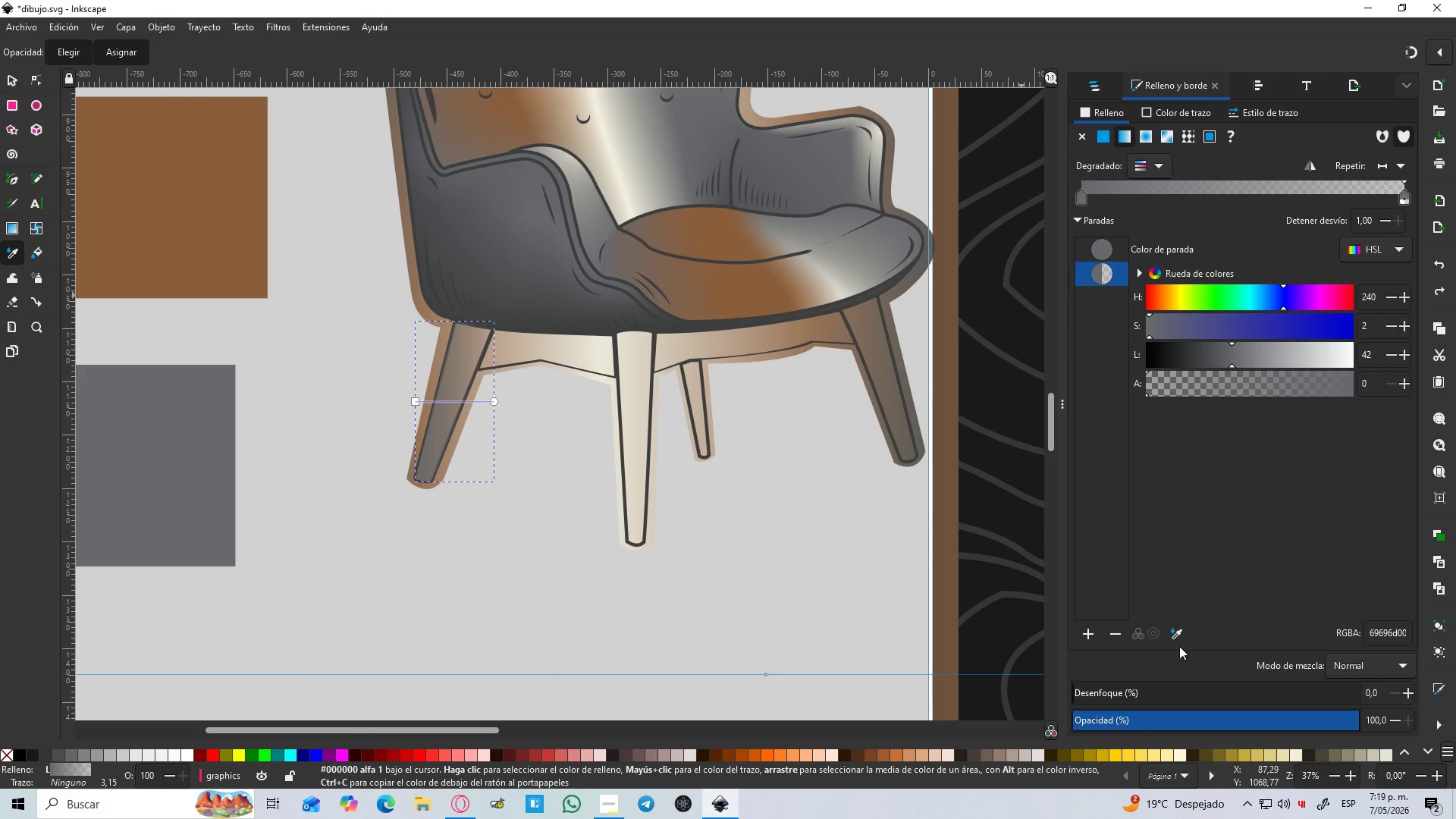 
left_click([1180, 639])
 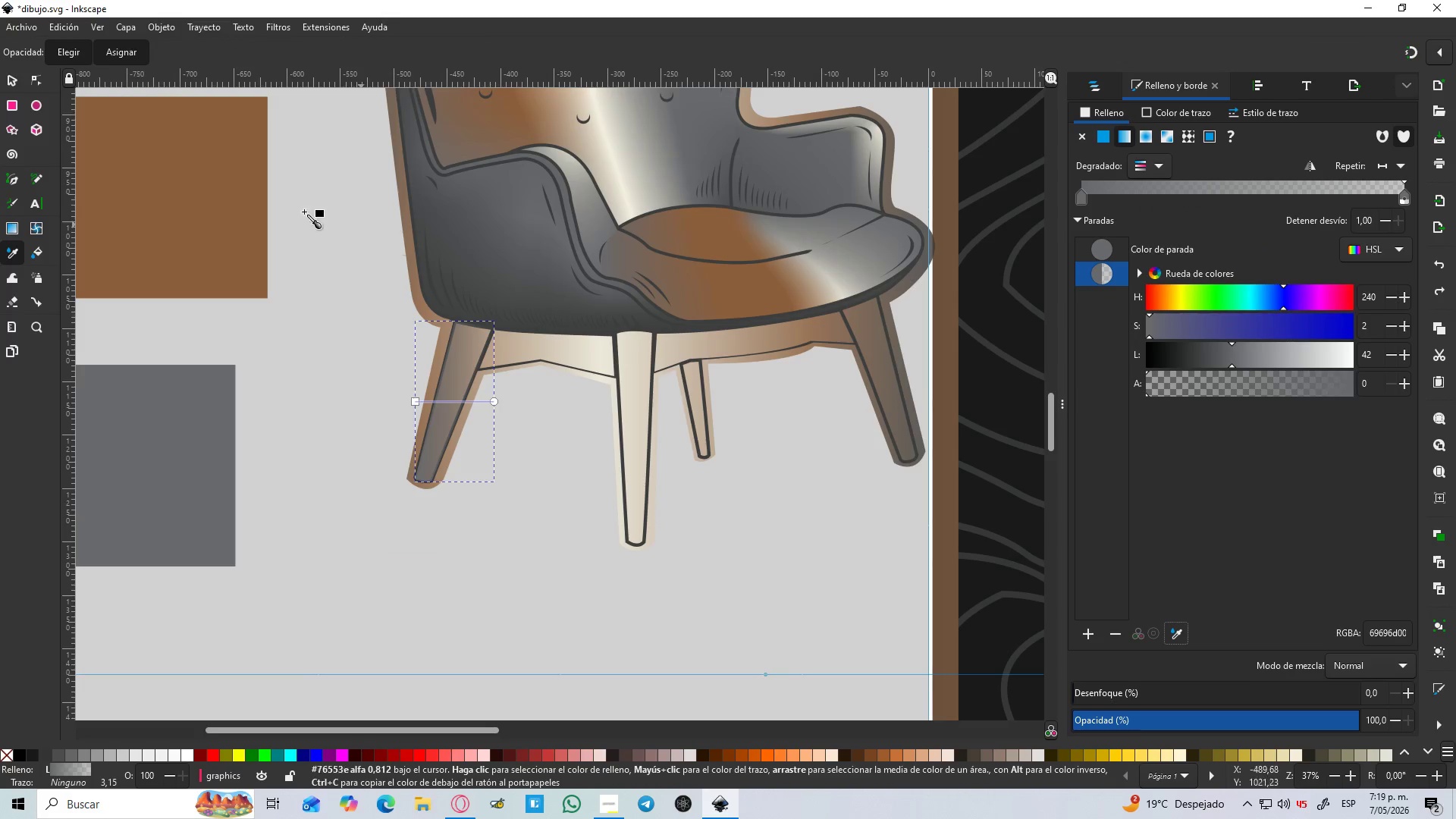 
left_click([222, 230])
 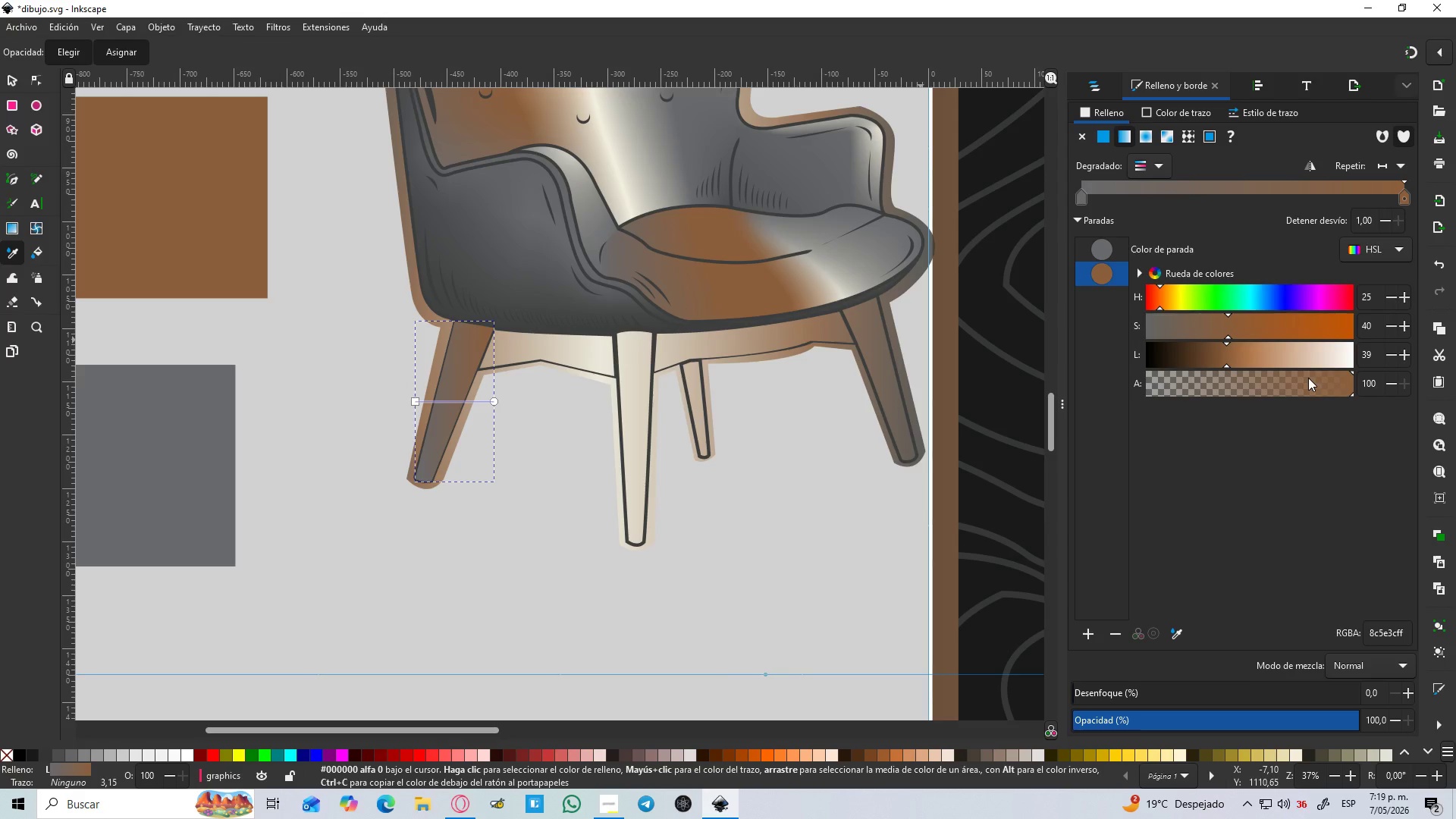 
left_click([1080, 197])
 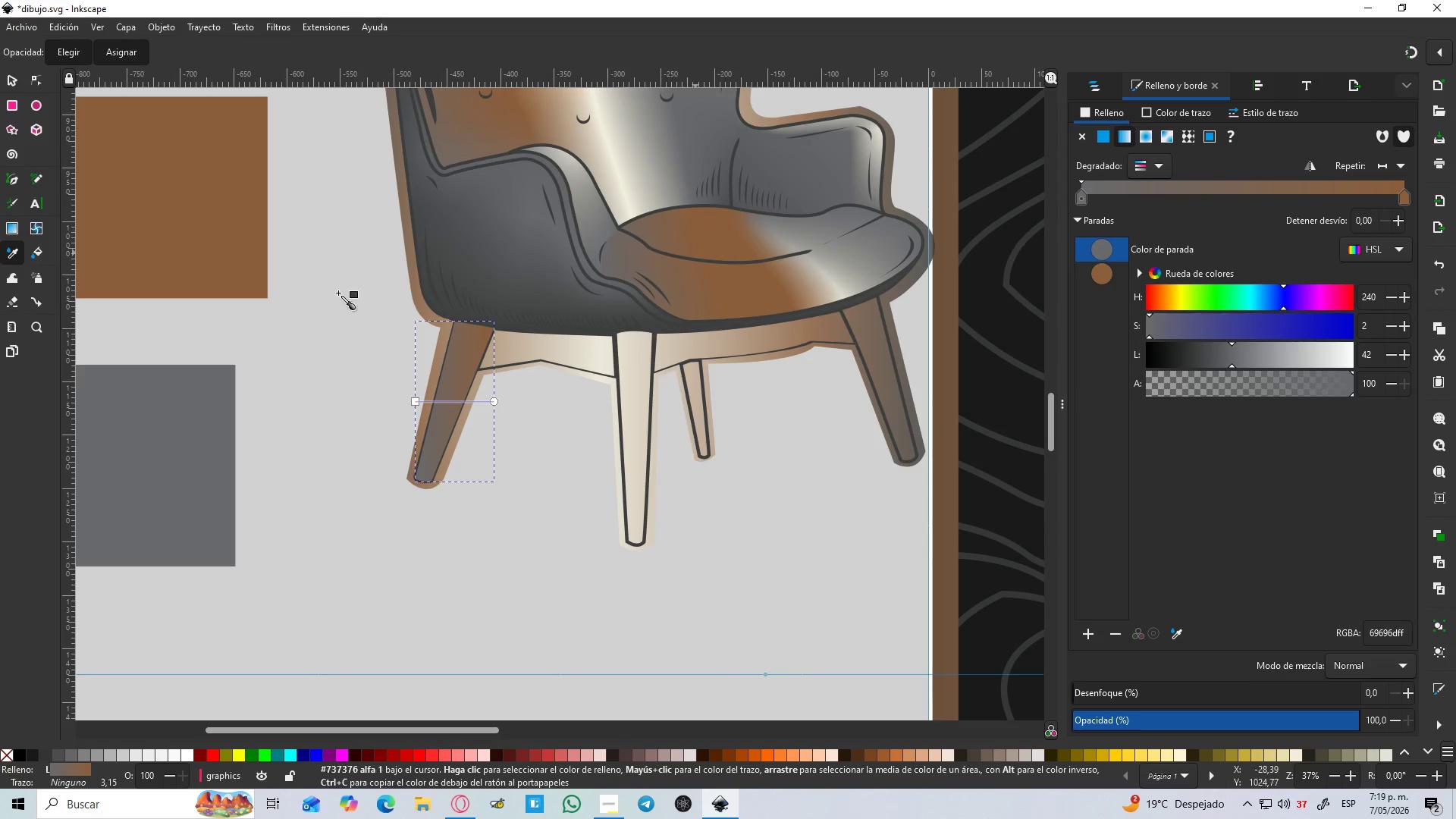 
hold_key(key=ControlLeft, duration=0.61)
scroll: coordinate [306, 301], scroll_direction: down, amount: 4.0
 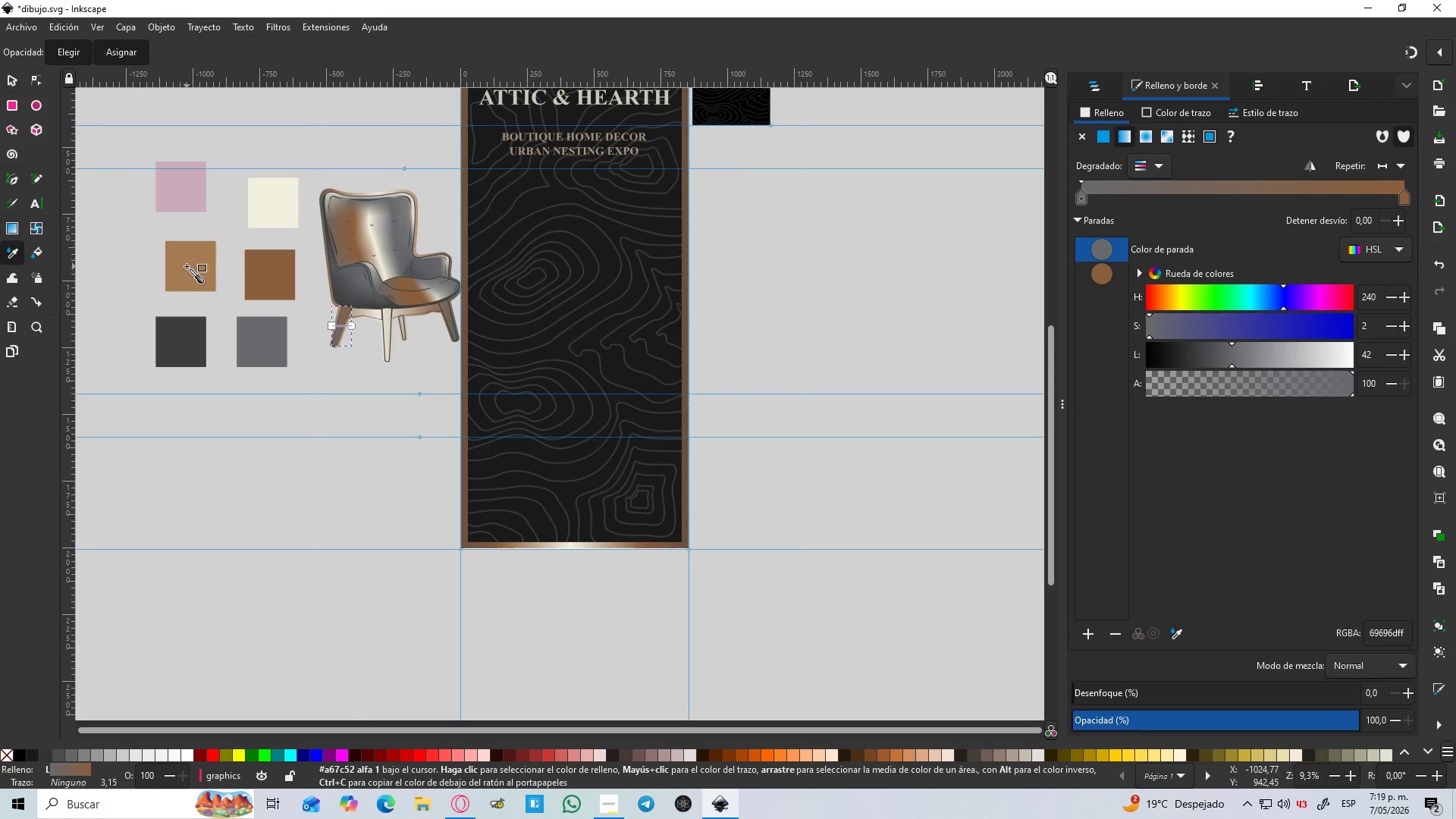 
left_click([187, 266])
 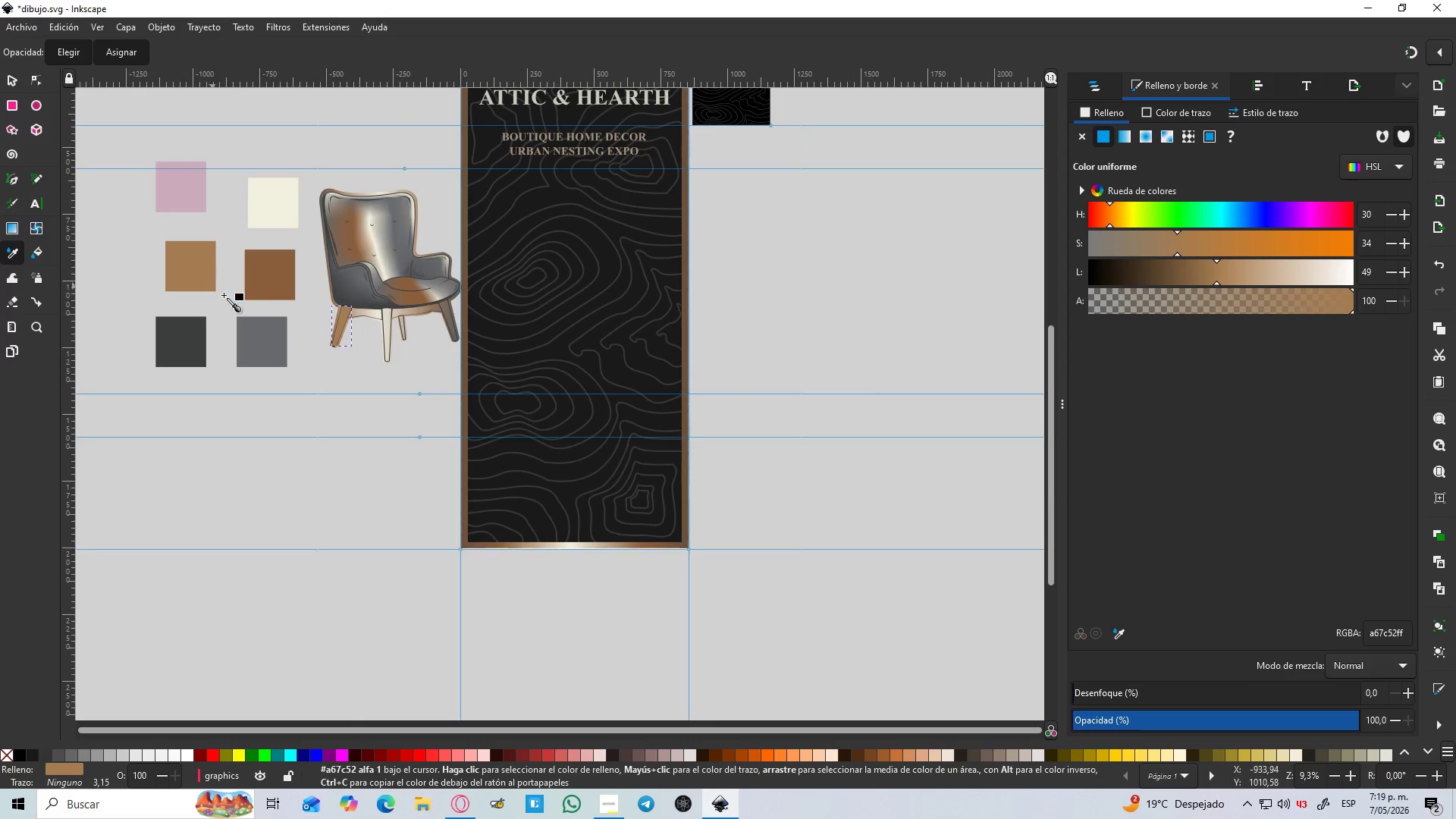 
hold_key(key=ControlLeft, duration=0.64)
scroll: coordinate [292, 315], scroll_direction: up, amount: 3.0
 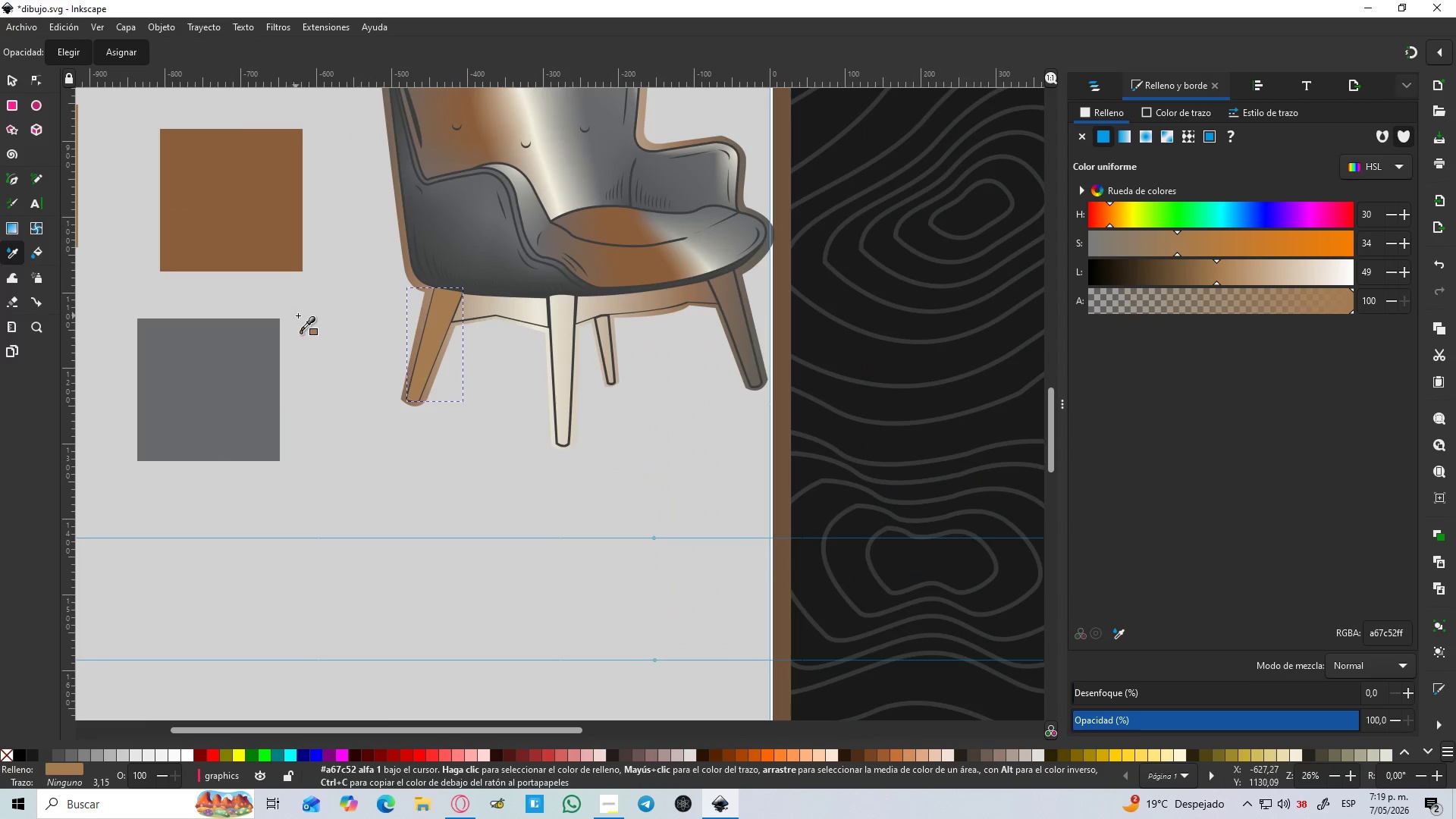 
key(Control+Z)
 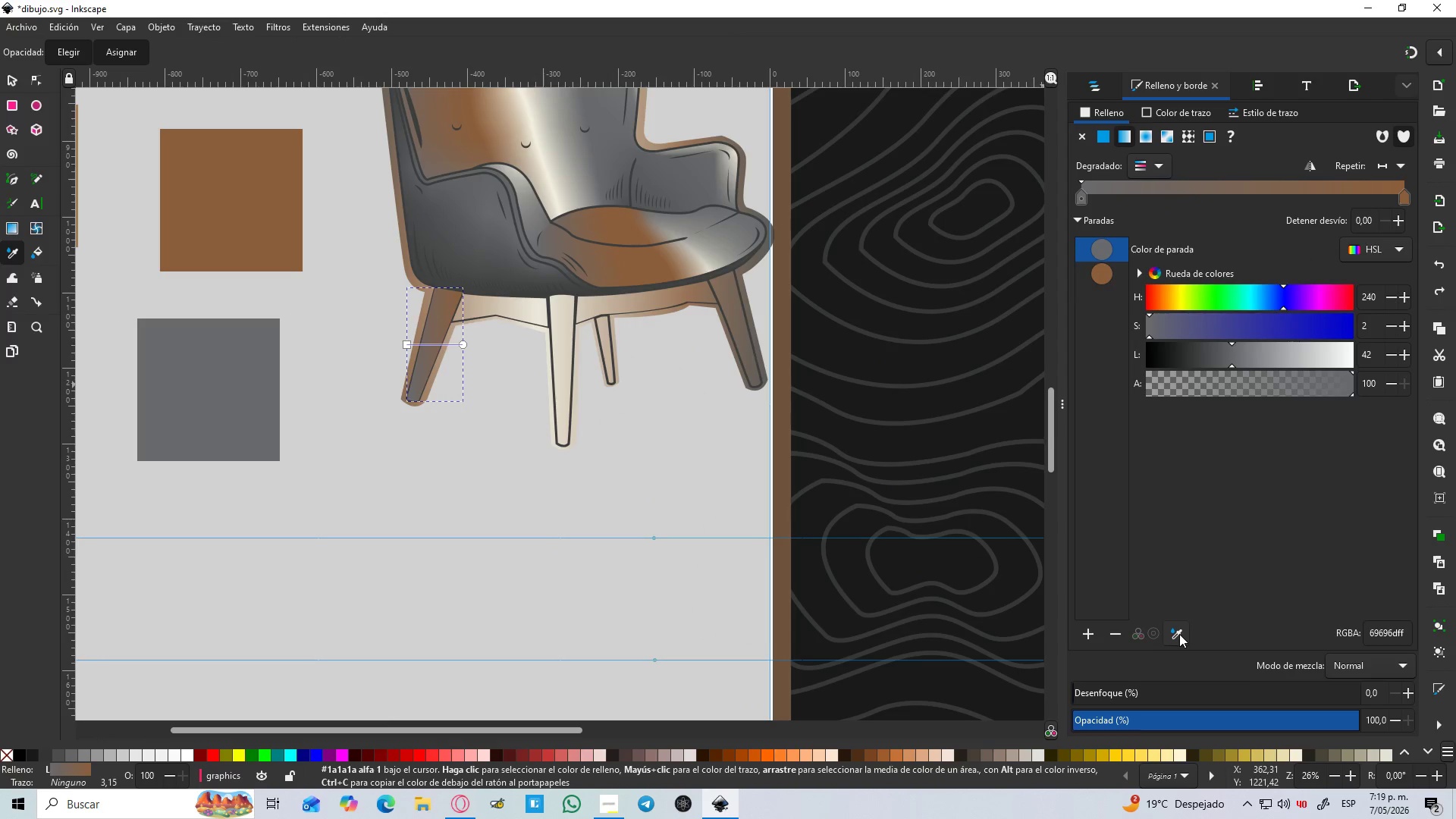 
hold_key(key=ControlLeft, duration=0.33)
scroll: coordinate [267, 338], scroll_direction: down, amount: 3.0
 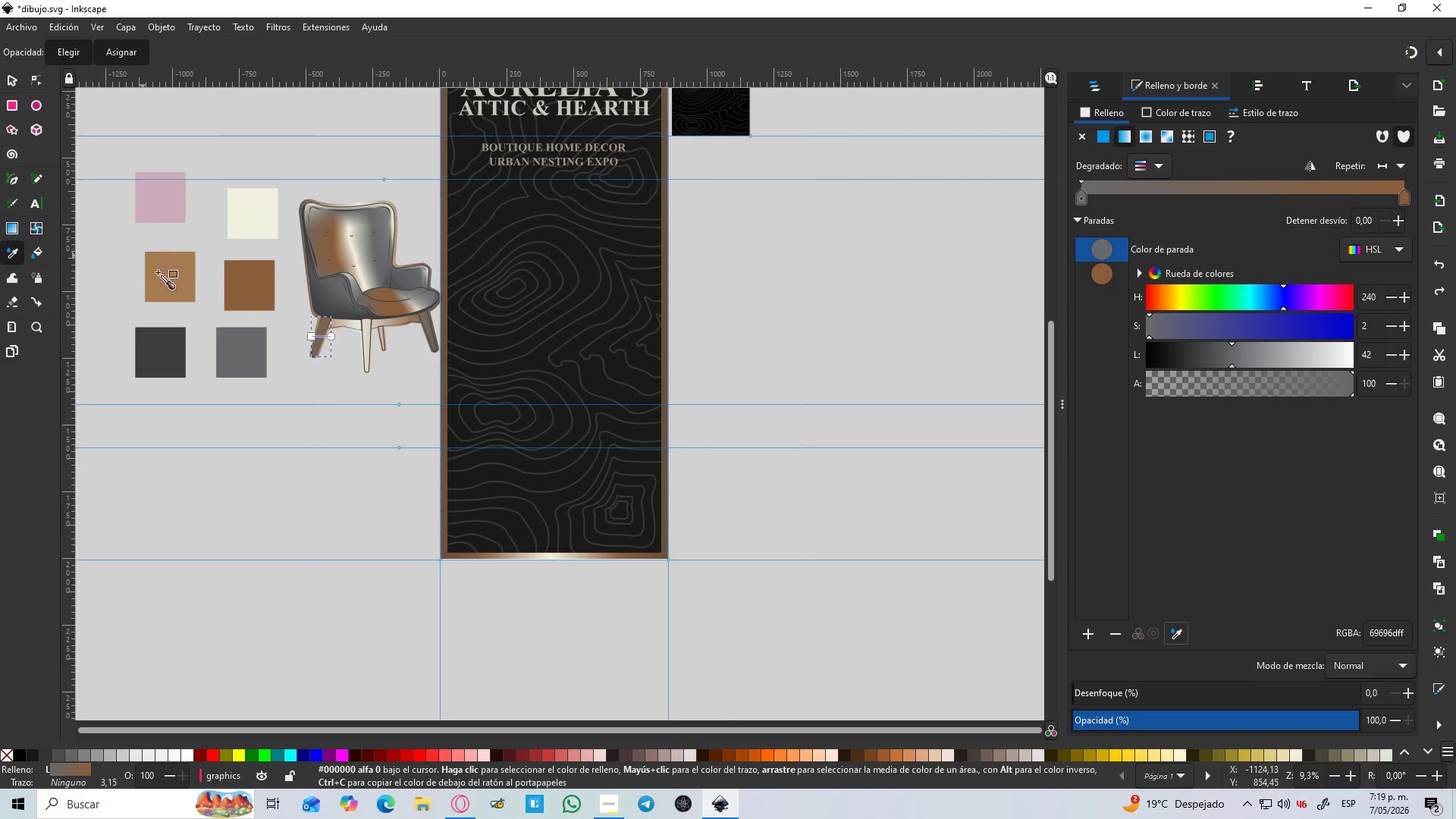 
left_click([165, 280])
 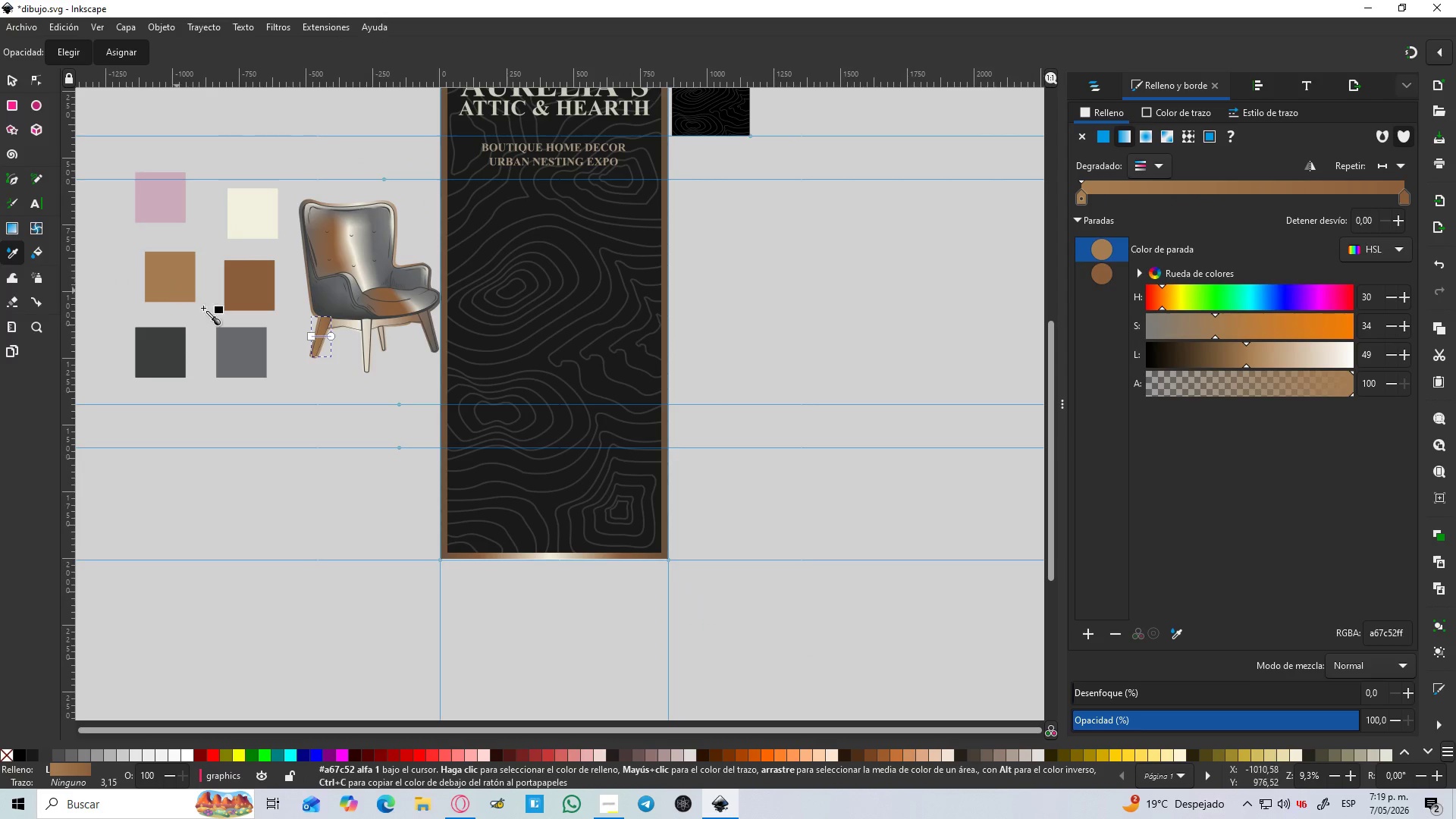 
hold_key(key=ControlLeft, duration=0.64)
scroll: coordinate [300, 338], scroll_direction: up, amount: 4.0
 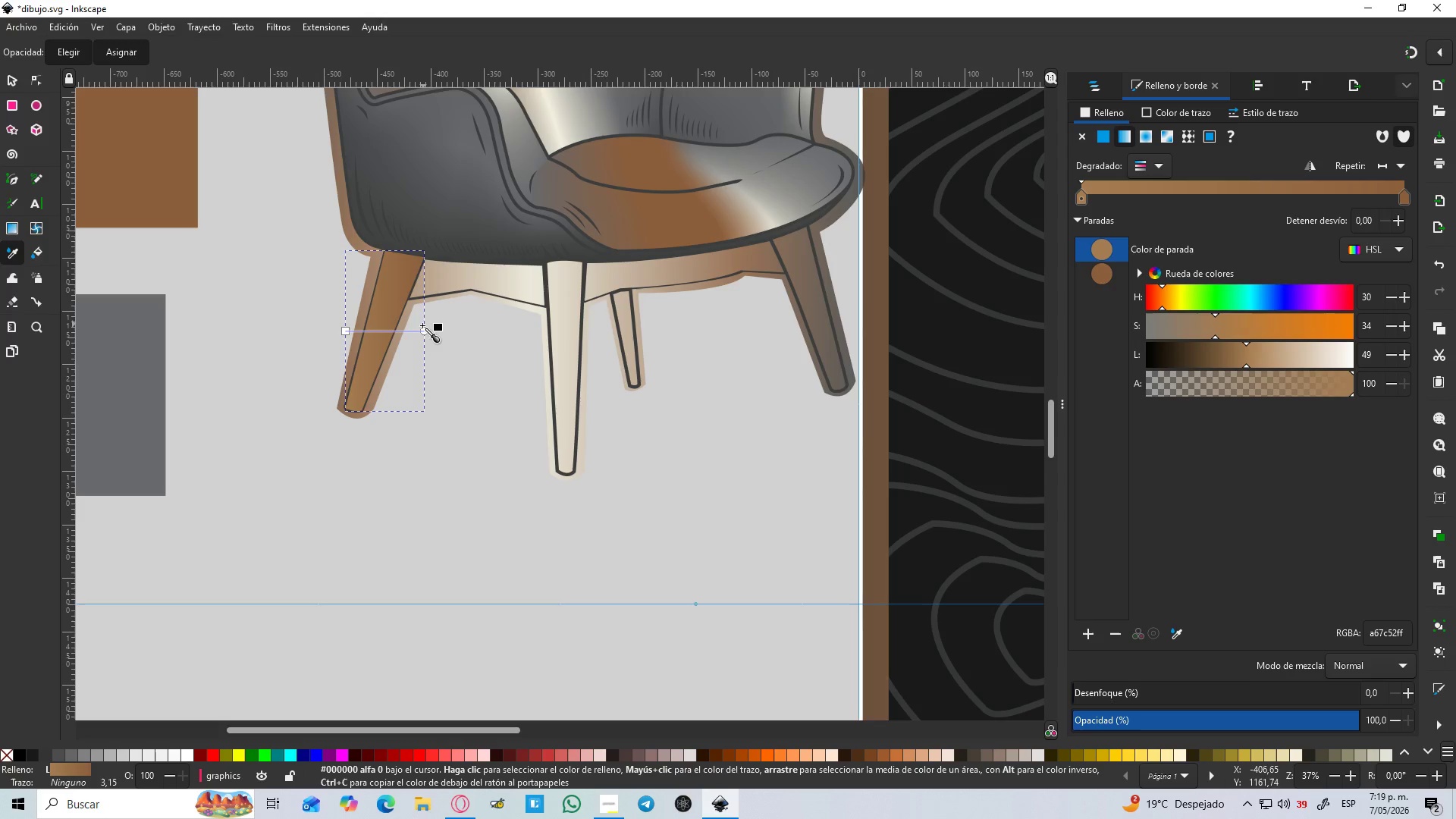 
left_click_drag(start_coordinate=[422, 331], to_coordinate=[418, 331])
 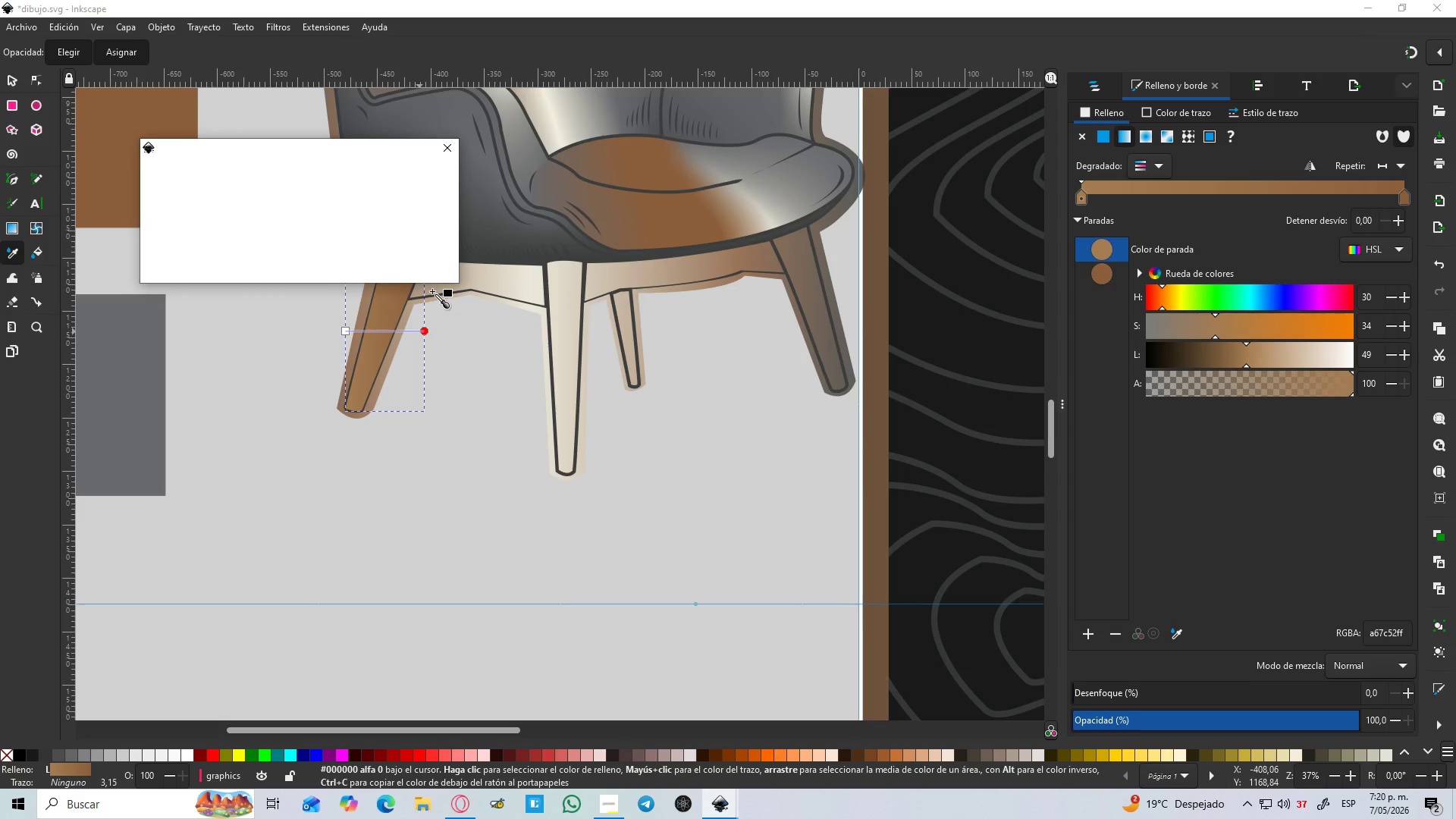 
left_click([447, 152])
 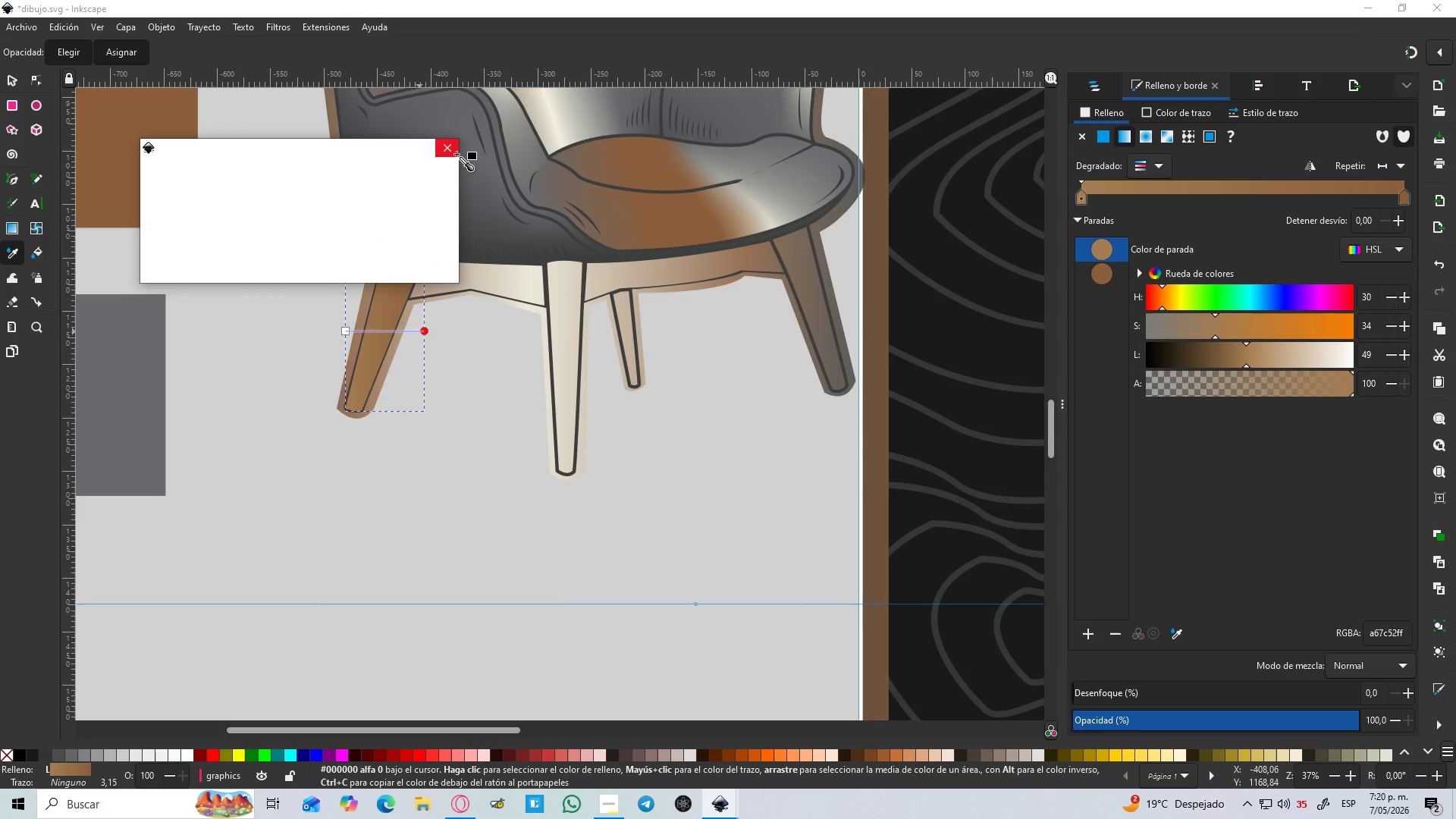 
wait(9.11)
 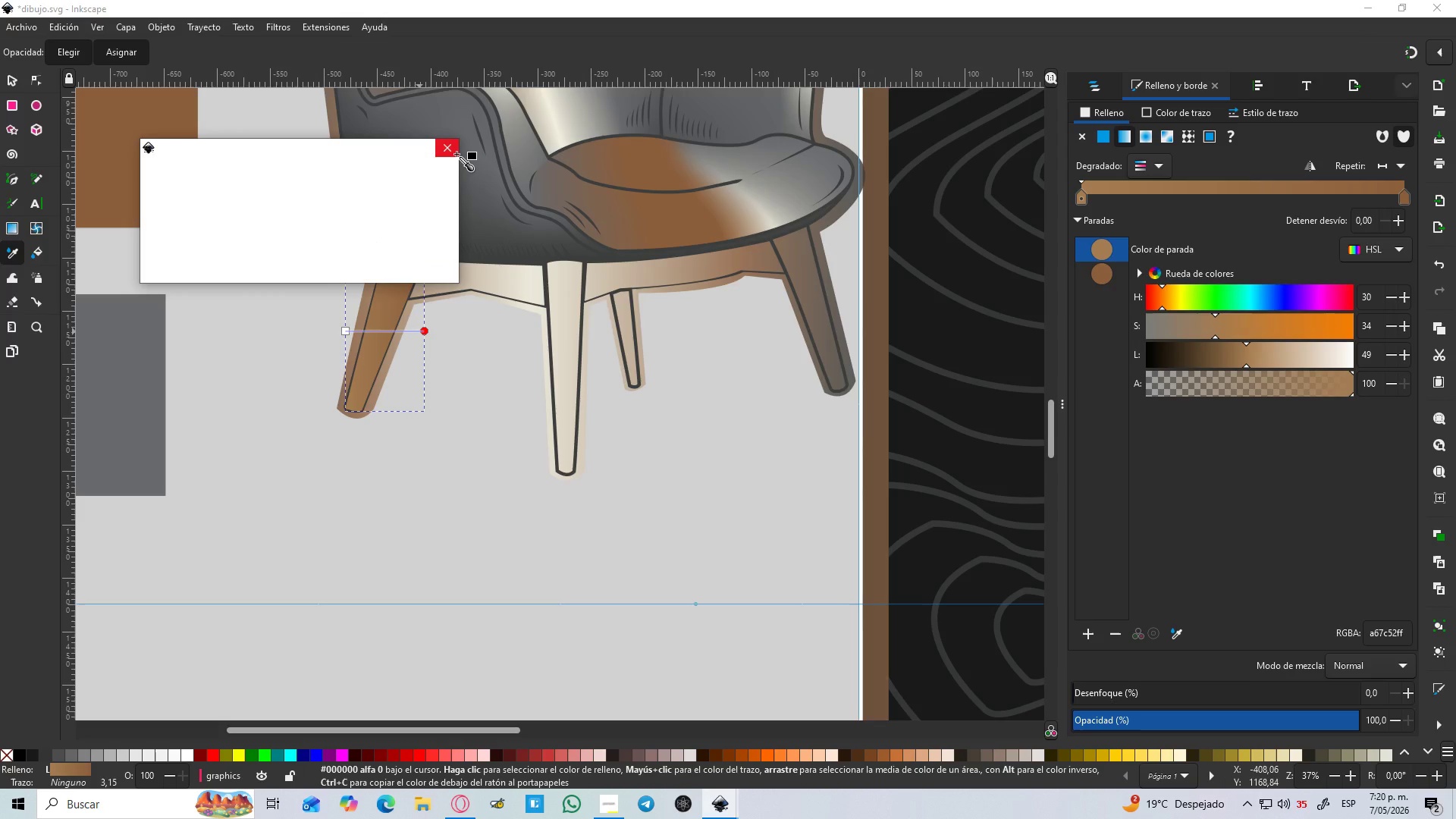 
left_click([457, 154])
 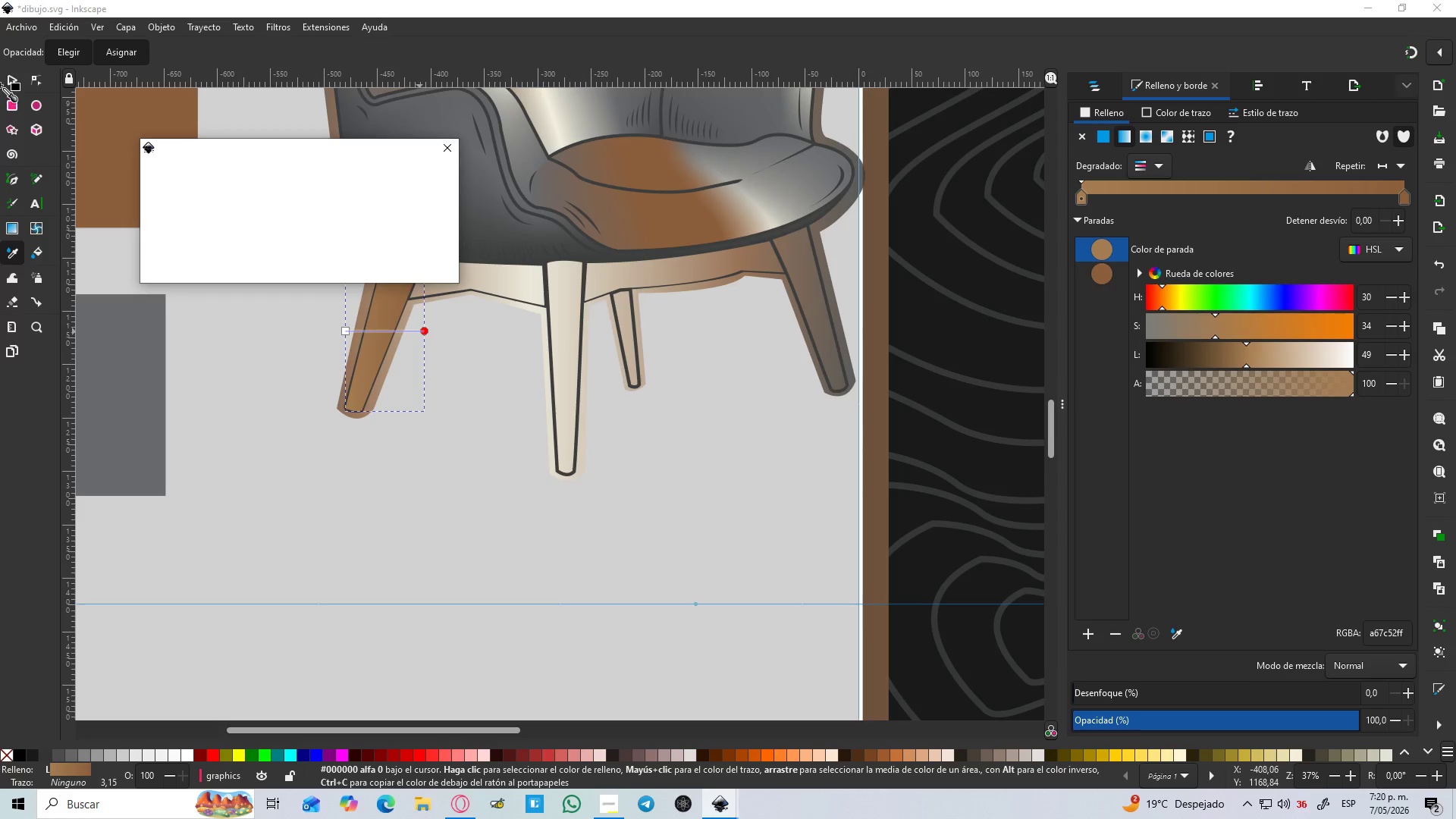 
left_click([11, 80])
 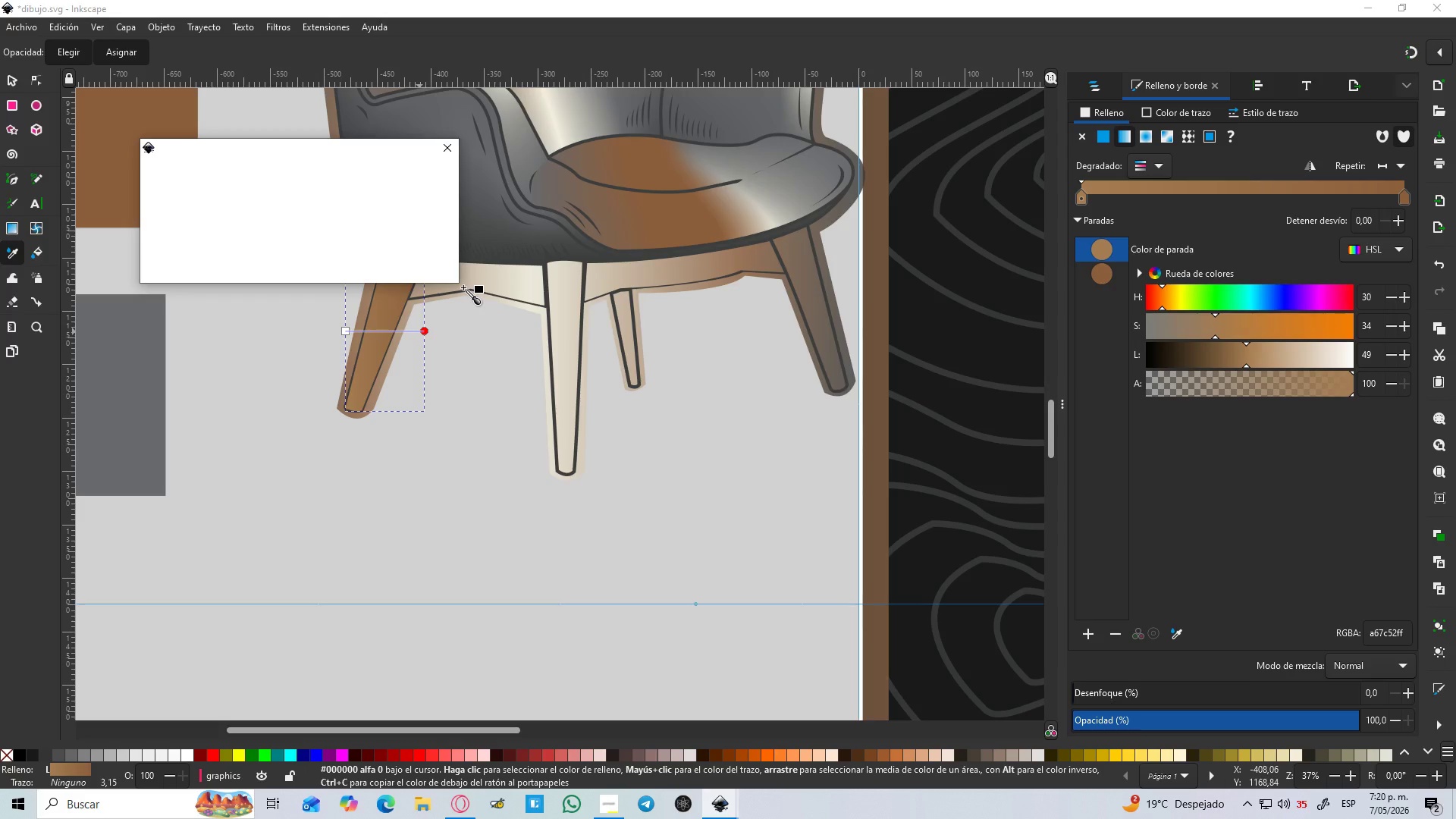 
wait(10.78)
 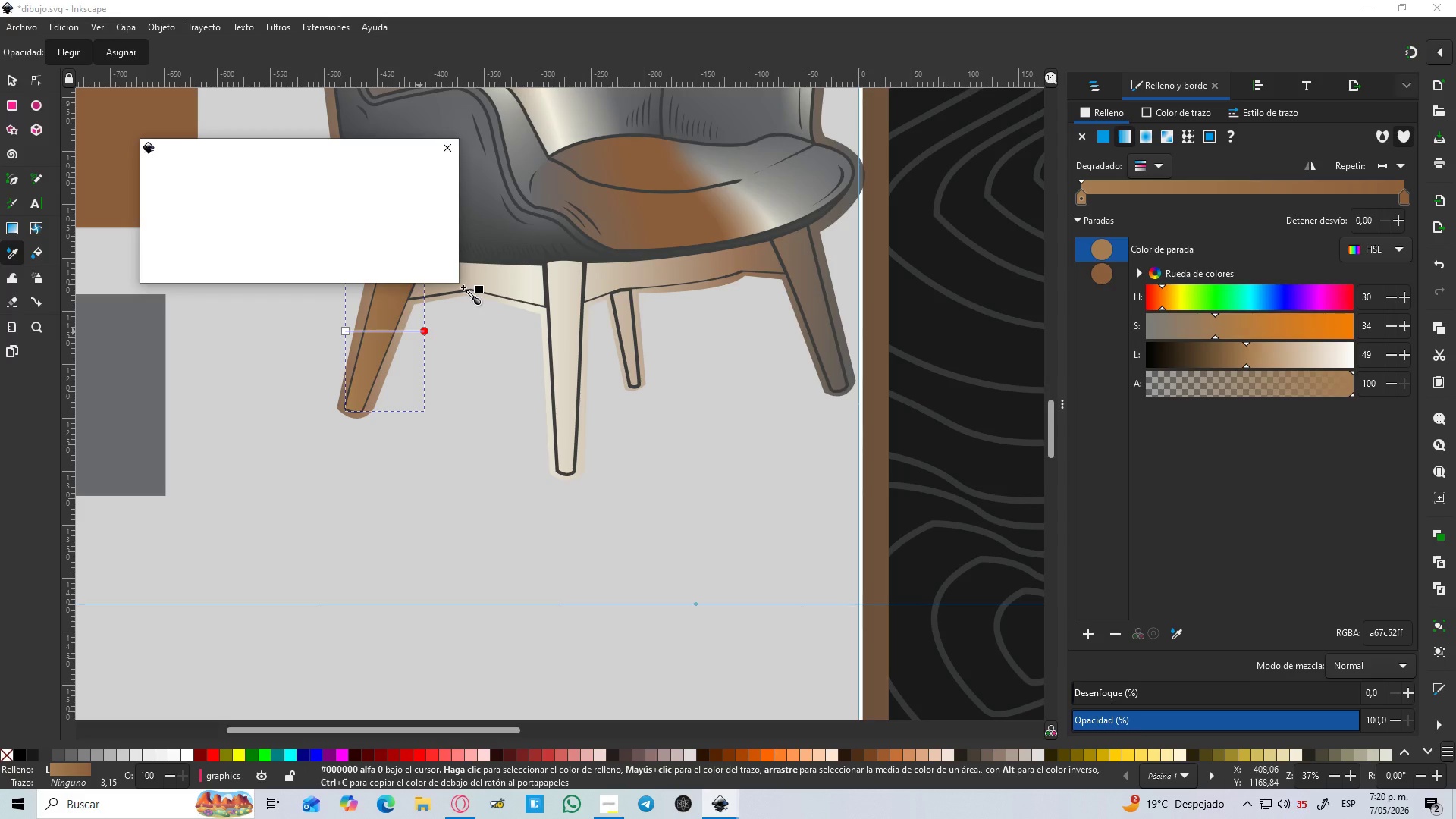 
double_click([447, 149])
 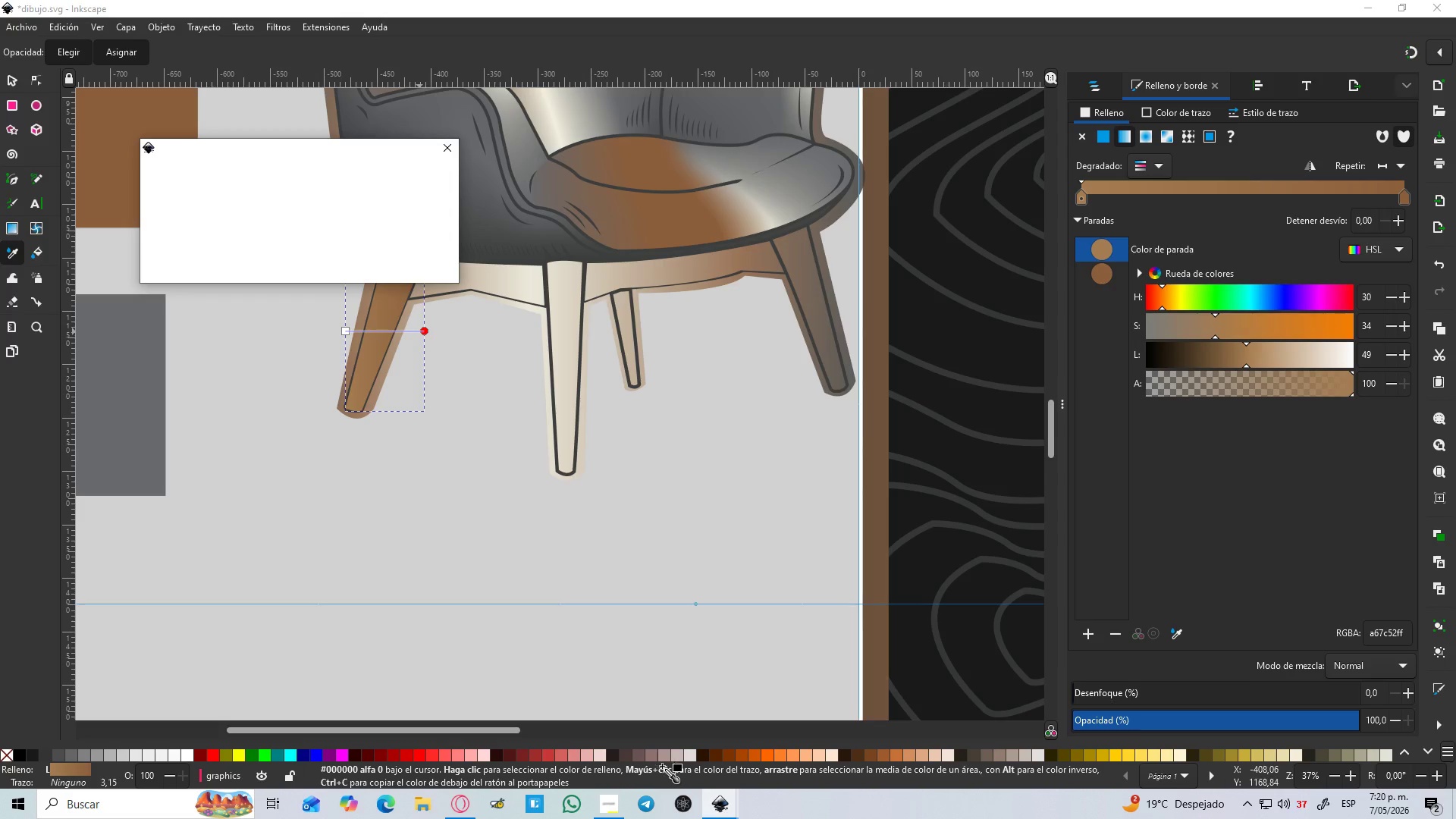 
left_click([723, 797])
 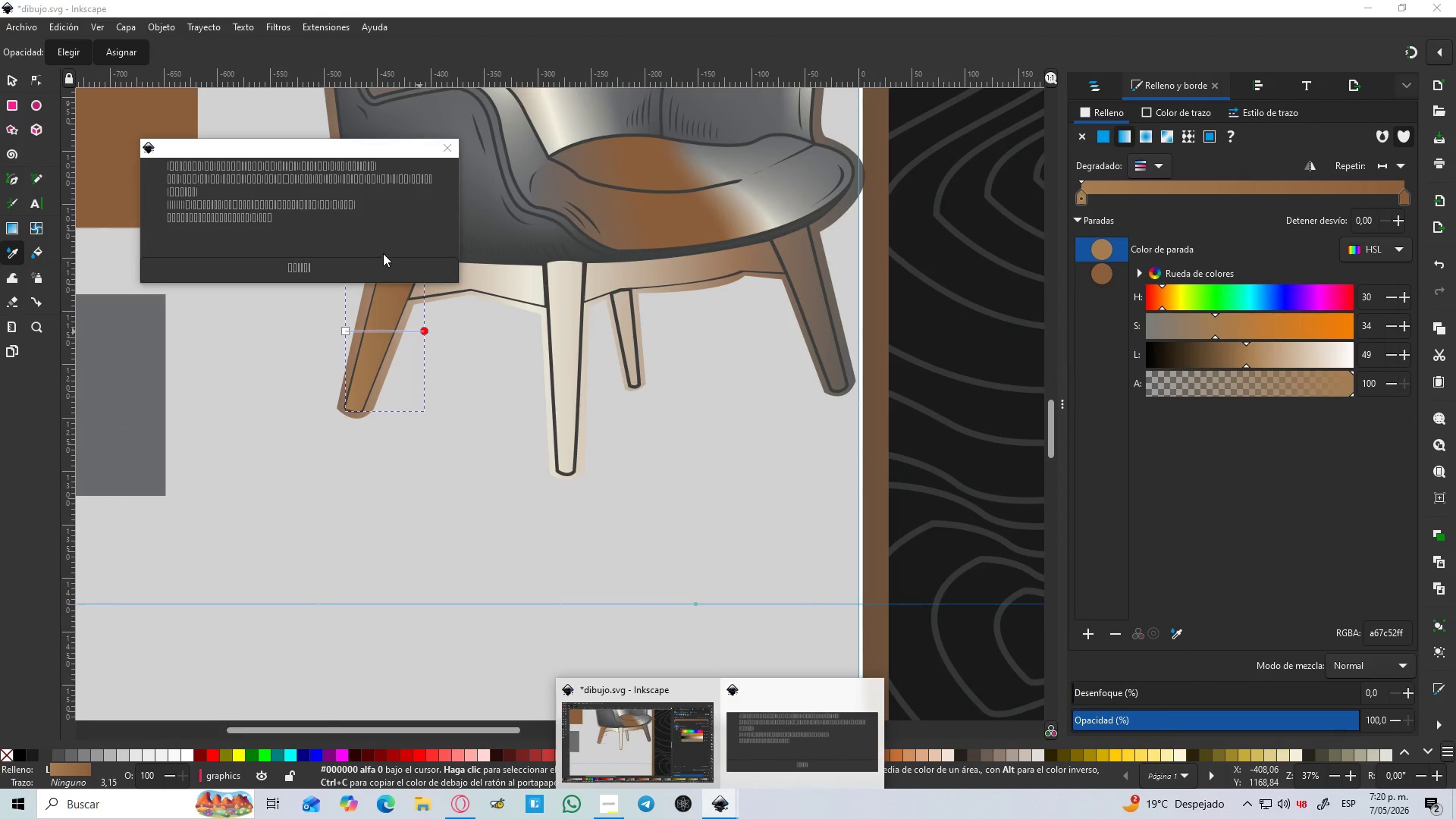 
left_click([350, 275])
 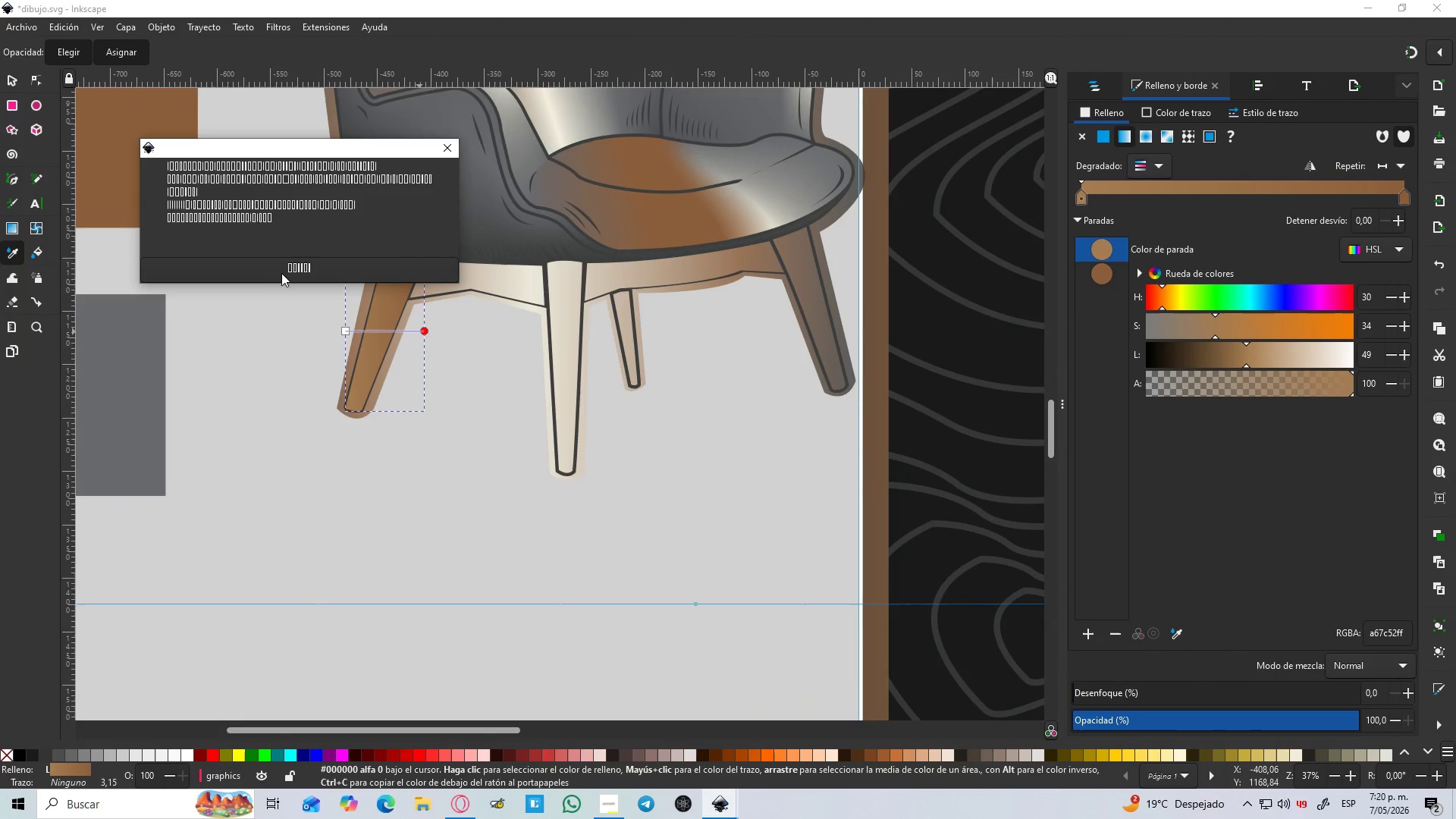 
left_click([295, 267])
 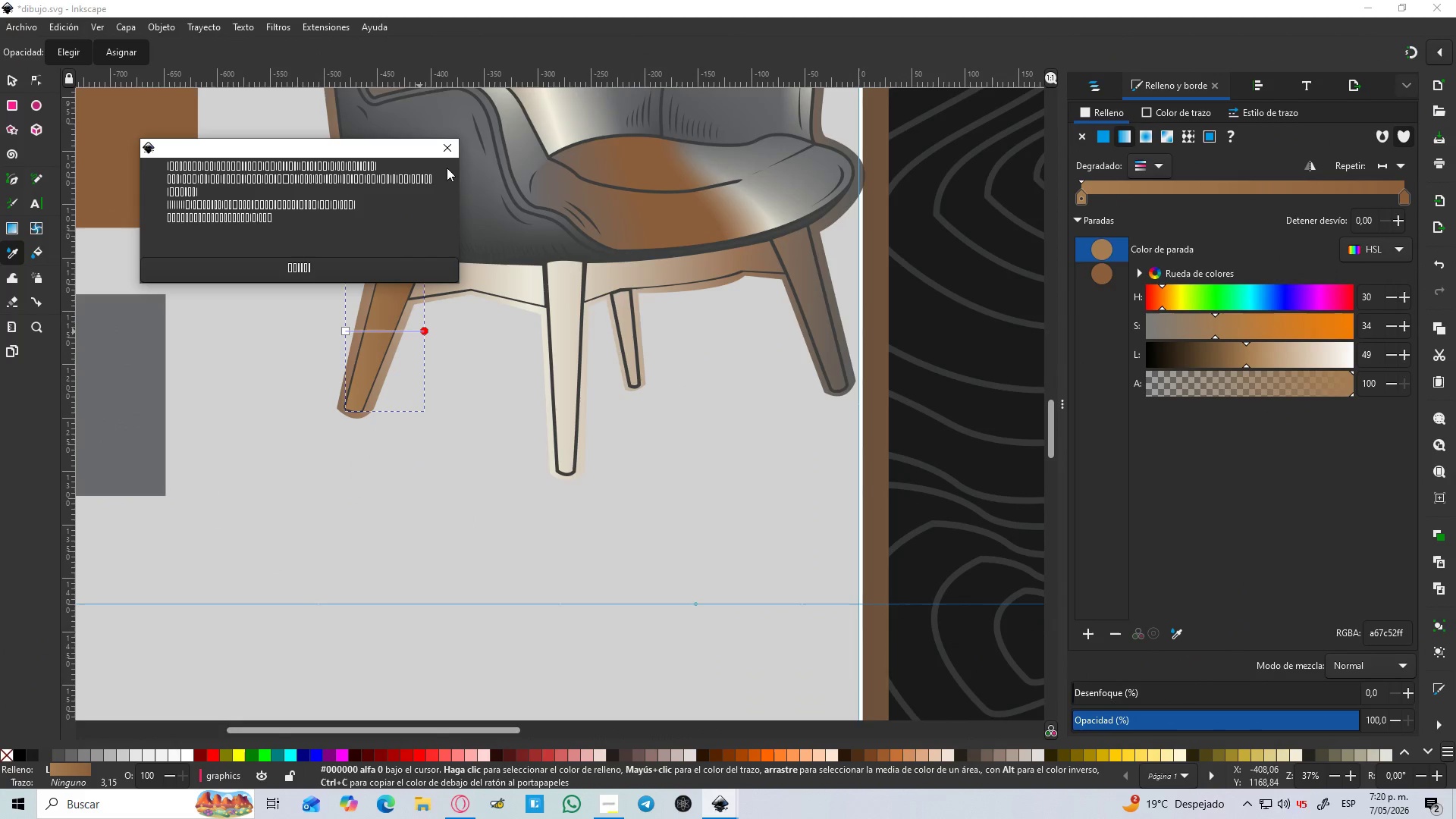 
left_click([448, 146])
 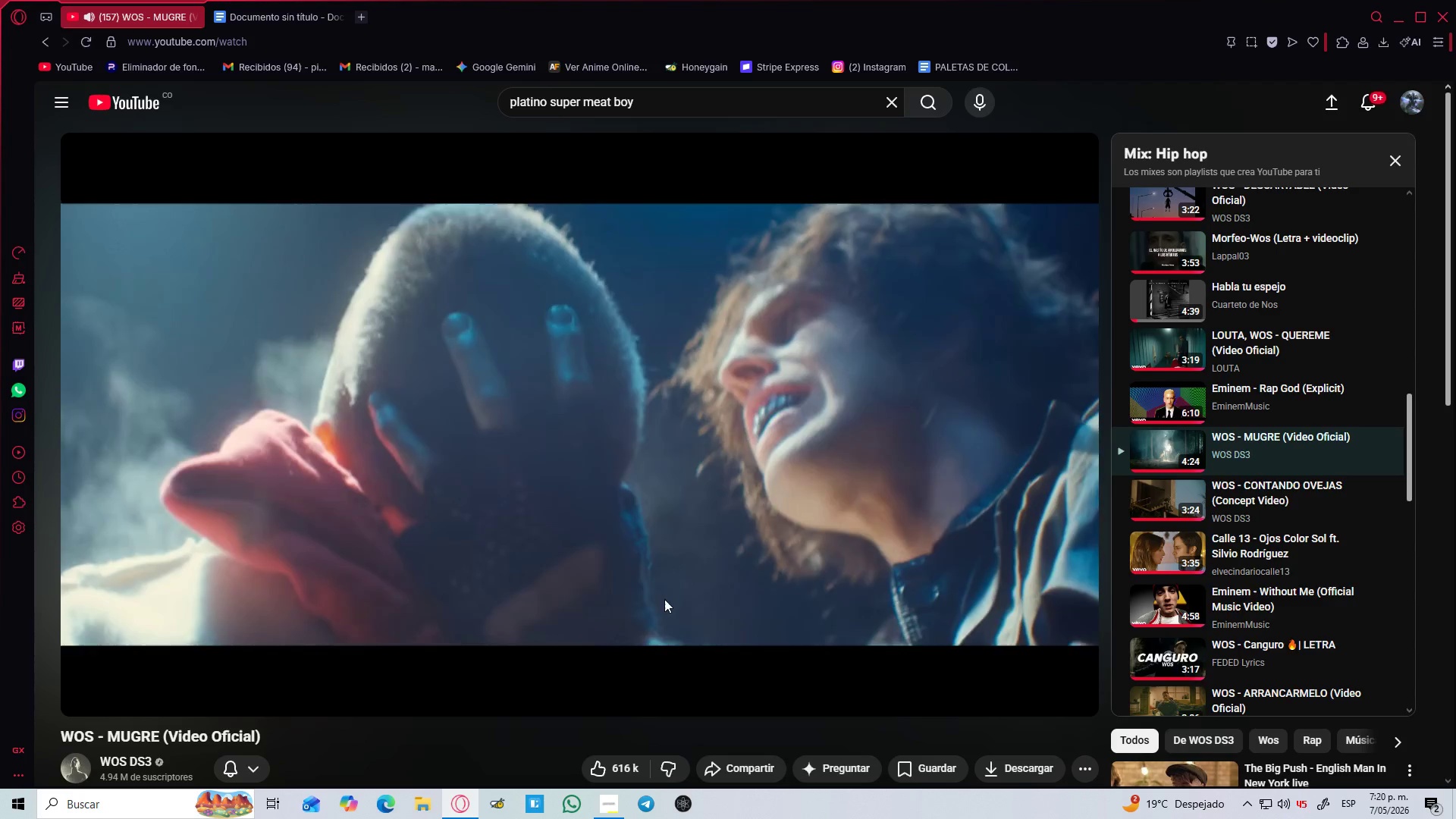 
left_click([1455, 812])
 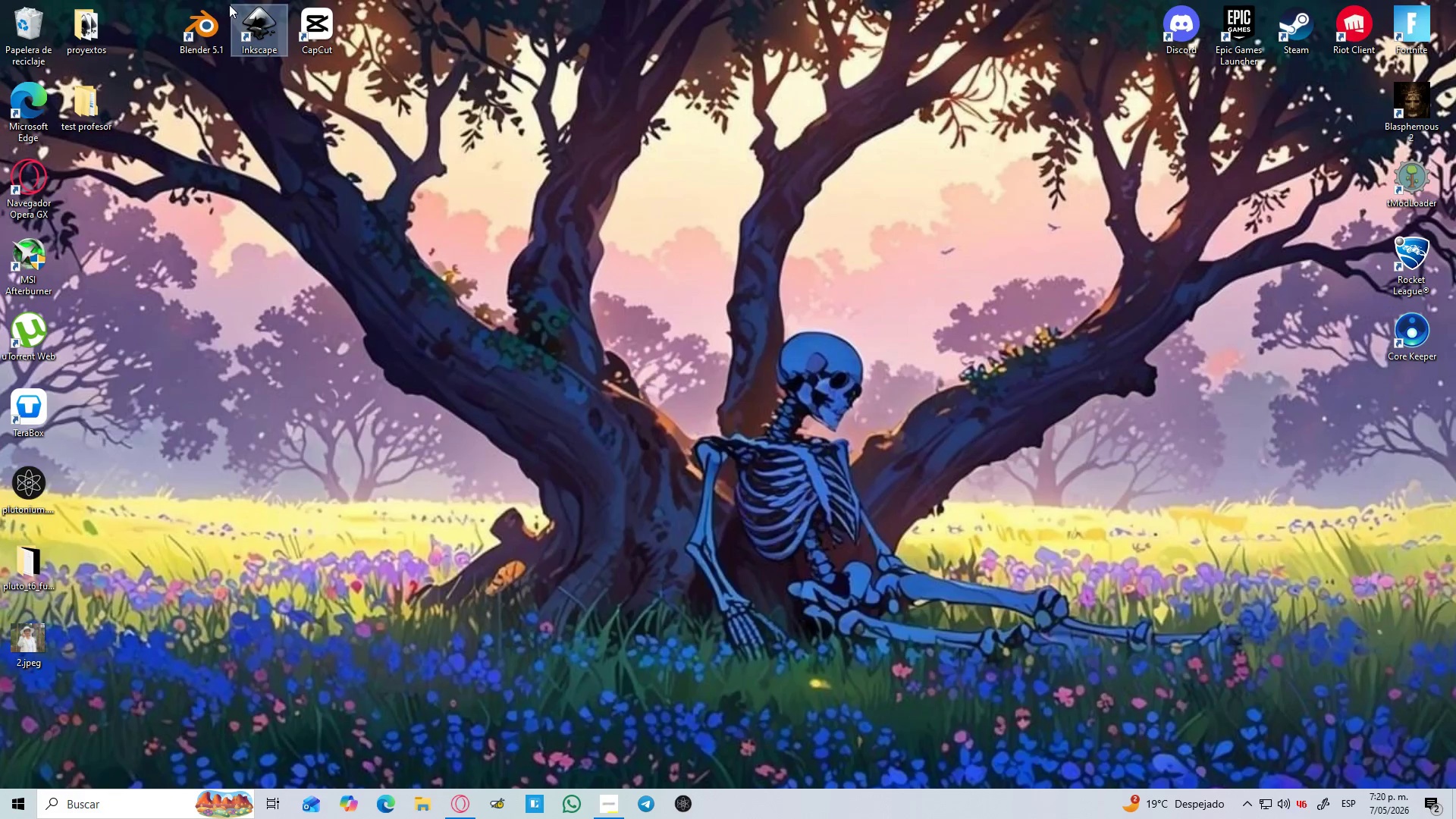 
double_click([243, 19])
 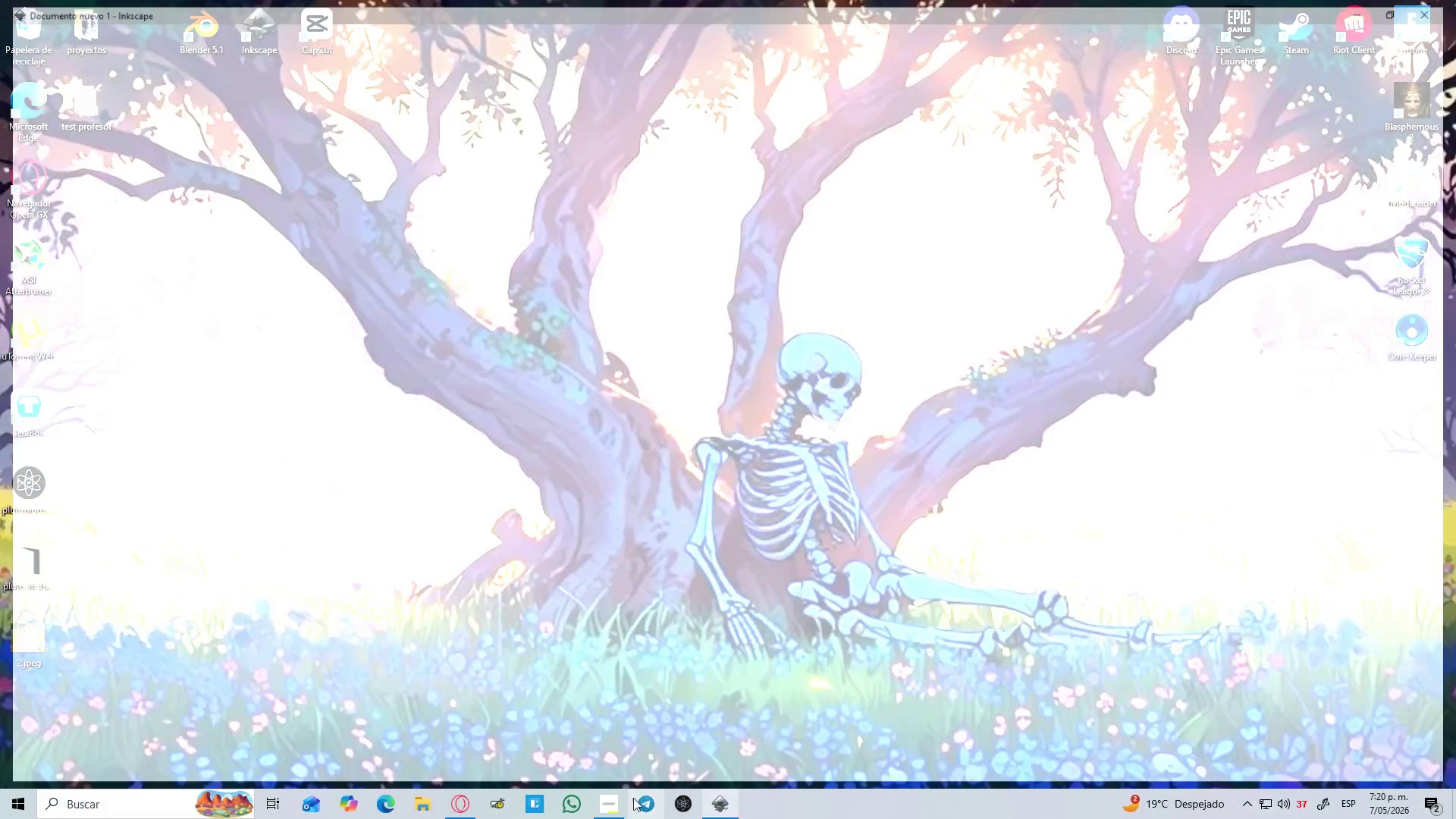 
mouse_move([16, 36])
 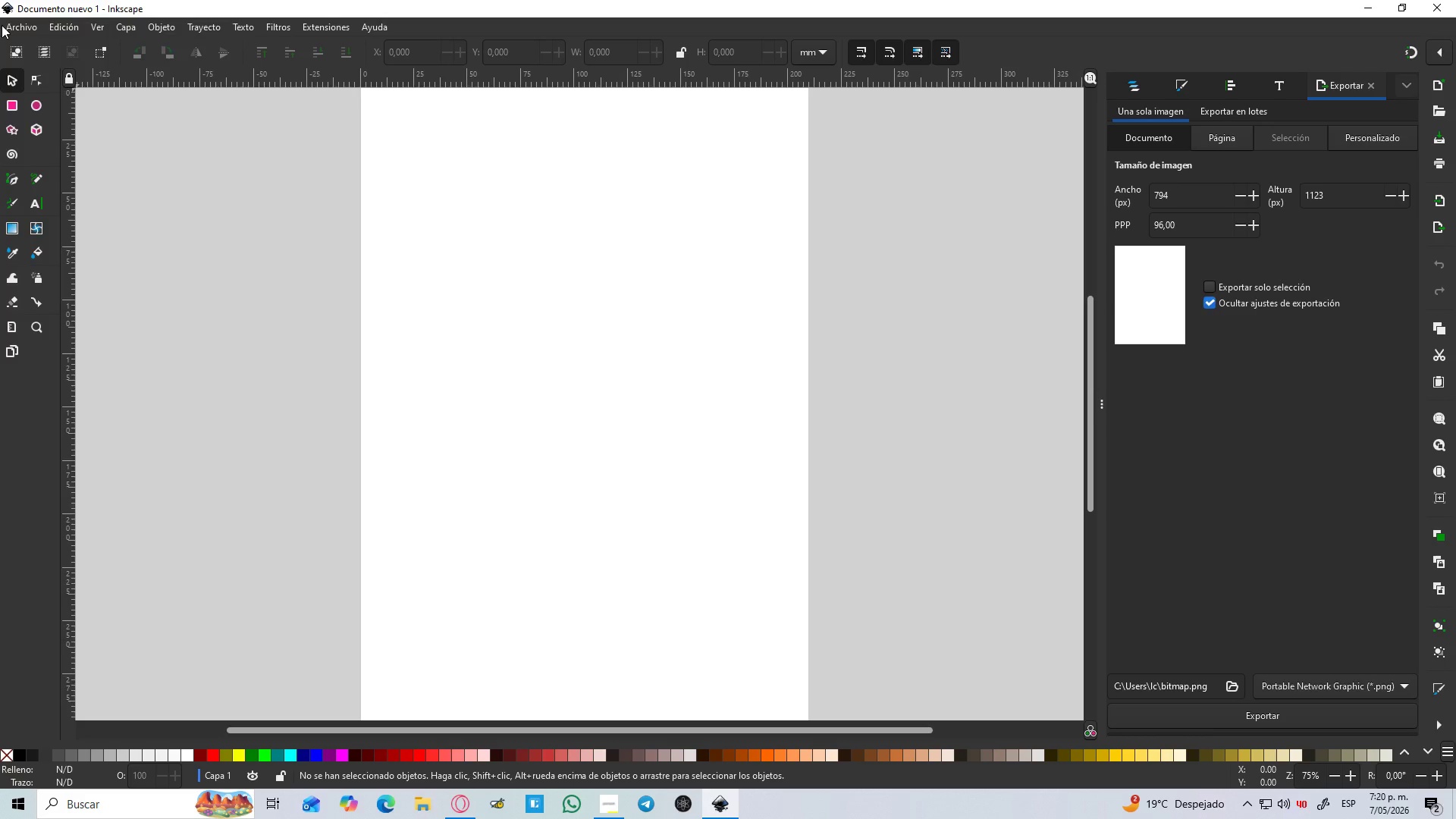 
left_click([2, 27])
 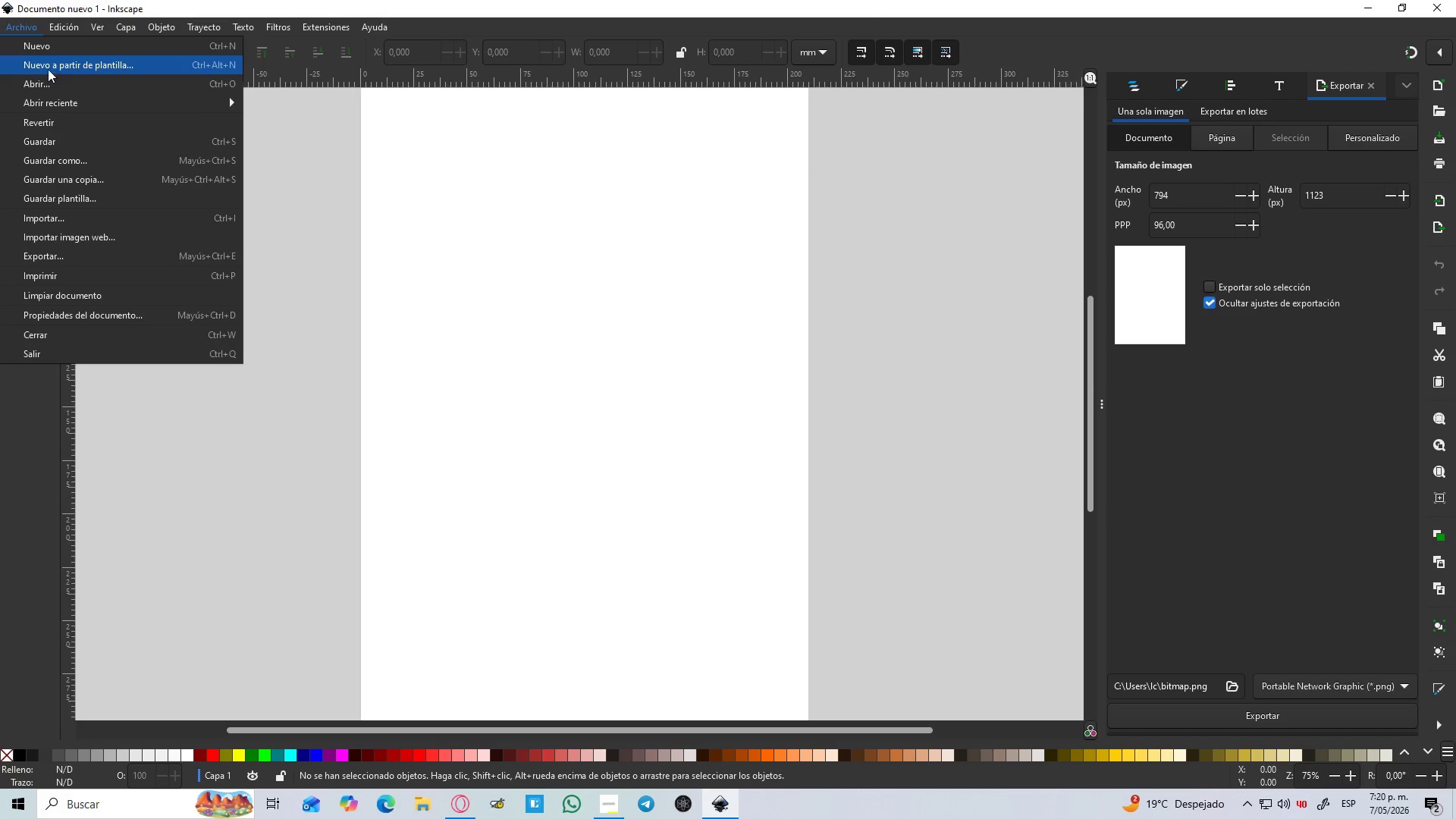 
left_click([42, 83])
 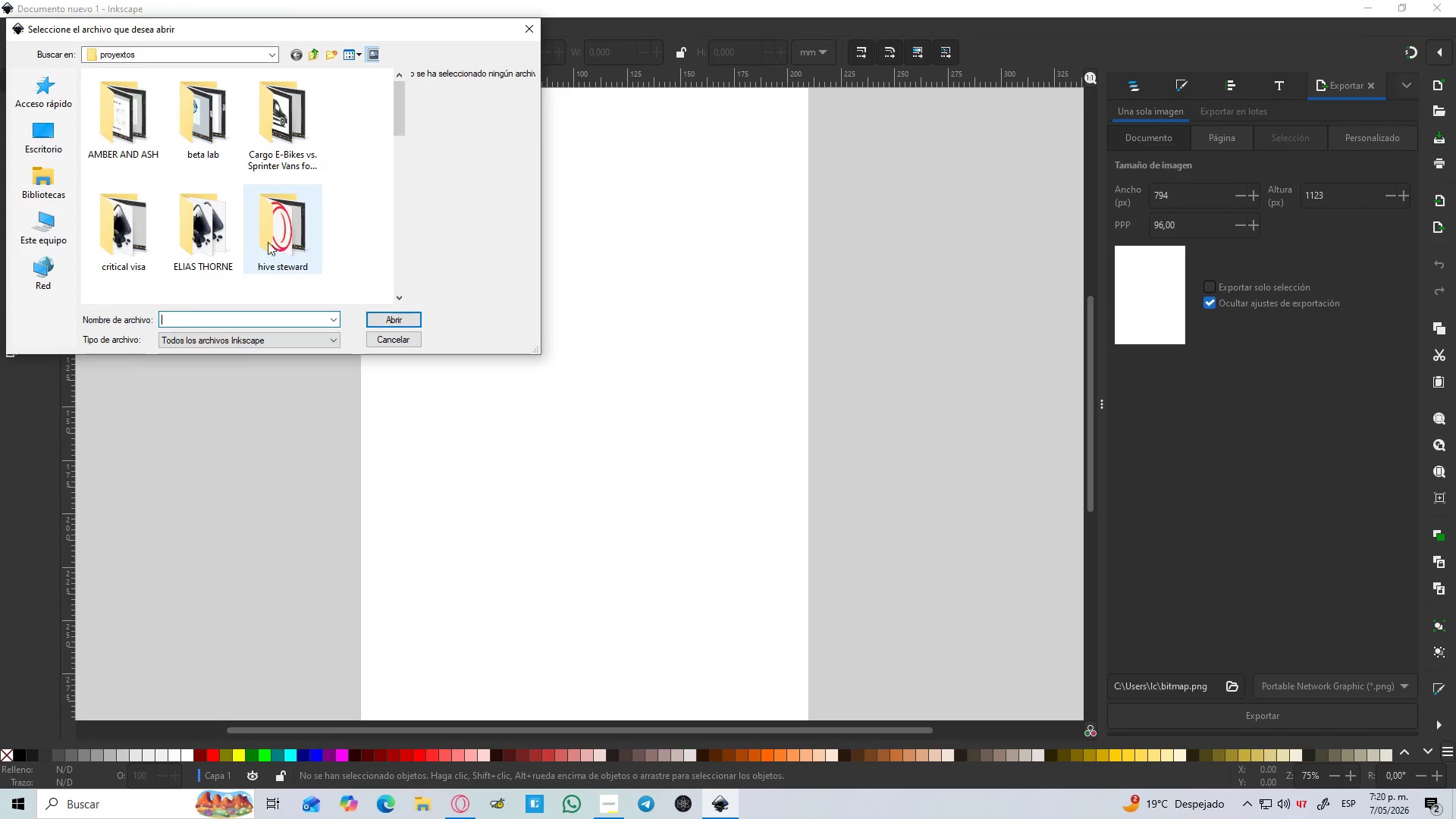 
scroll: coordinate [321, 247], scroll_direction: down, amount: 6.0
 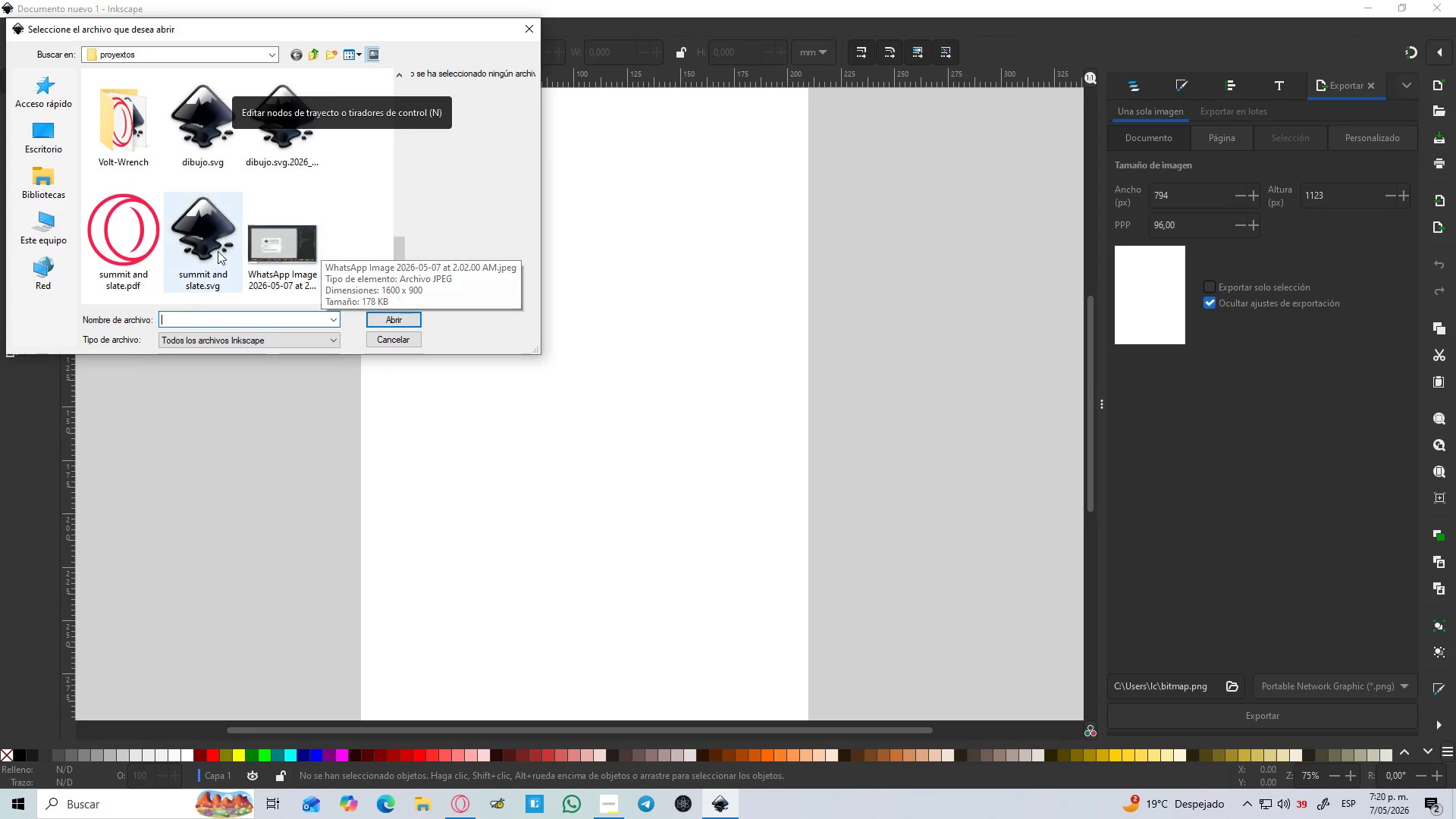 
left_click([218, 251])
 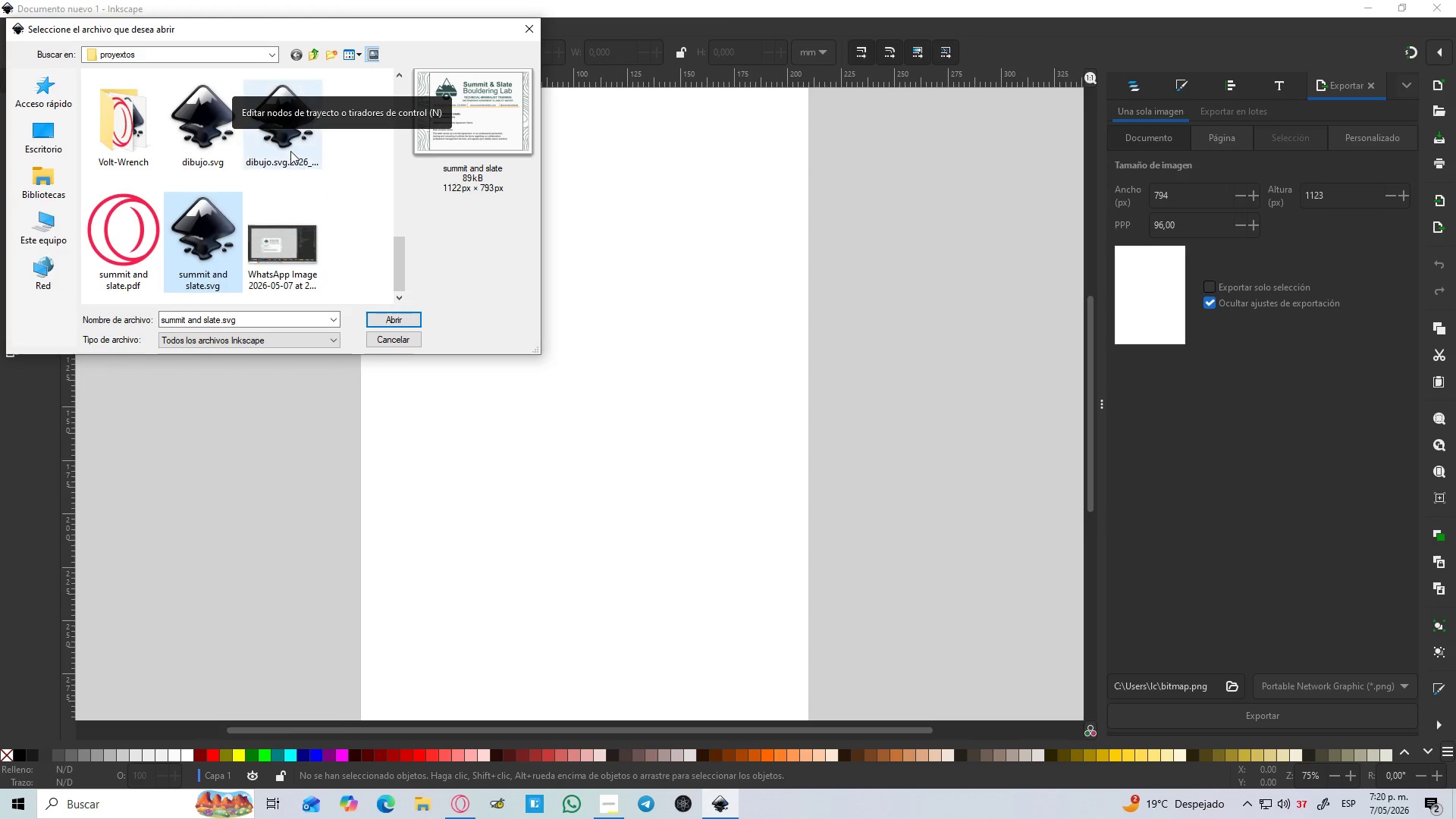 
left_click([290, 151])
 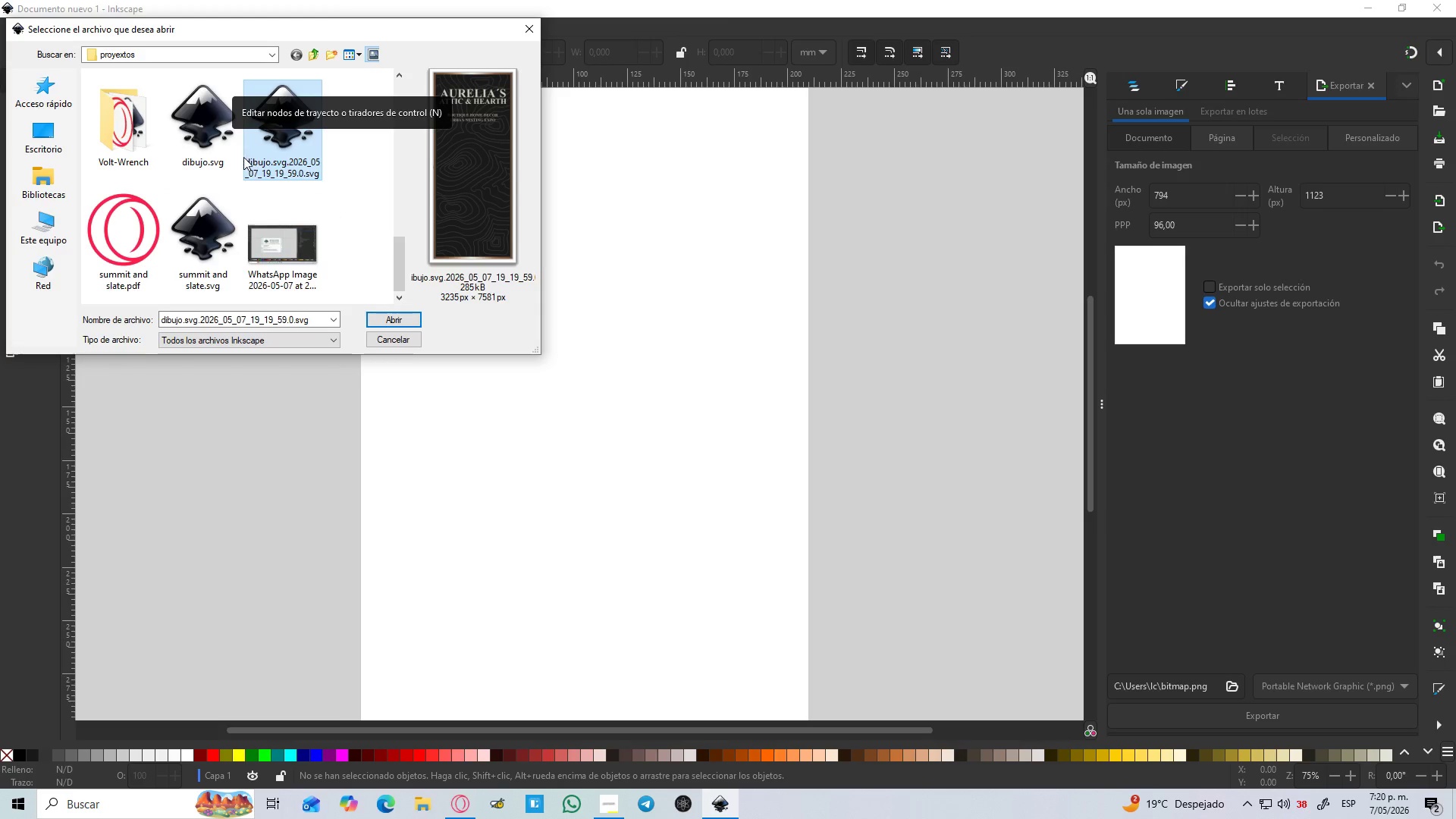 
left_click([228, 157])
 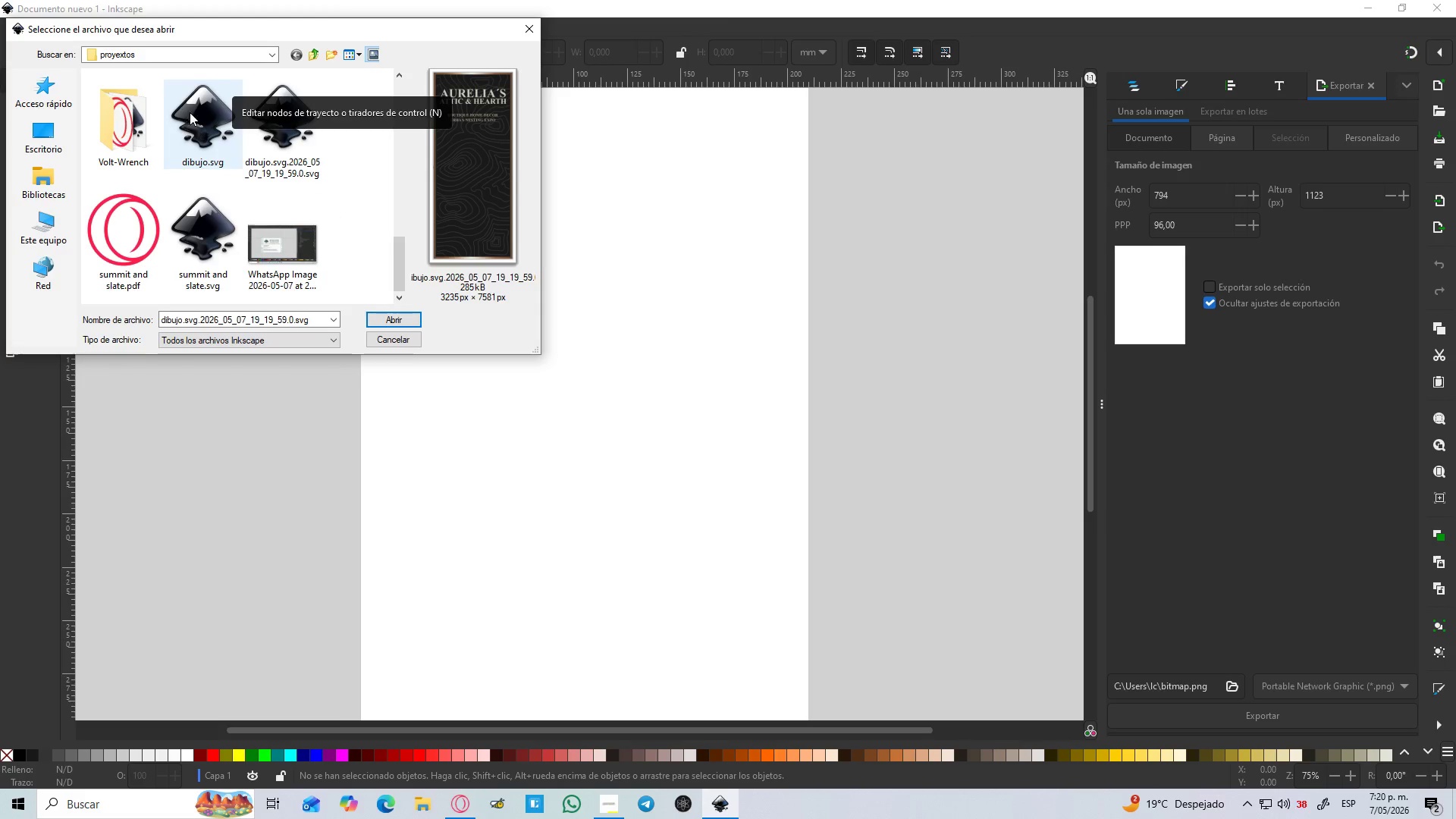 
left_click([205, 125])
 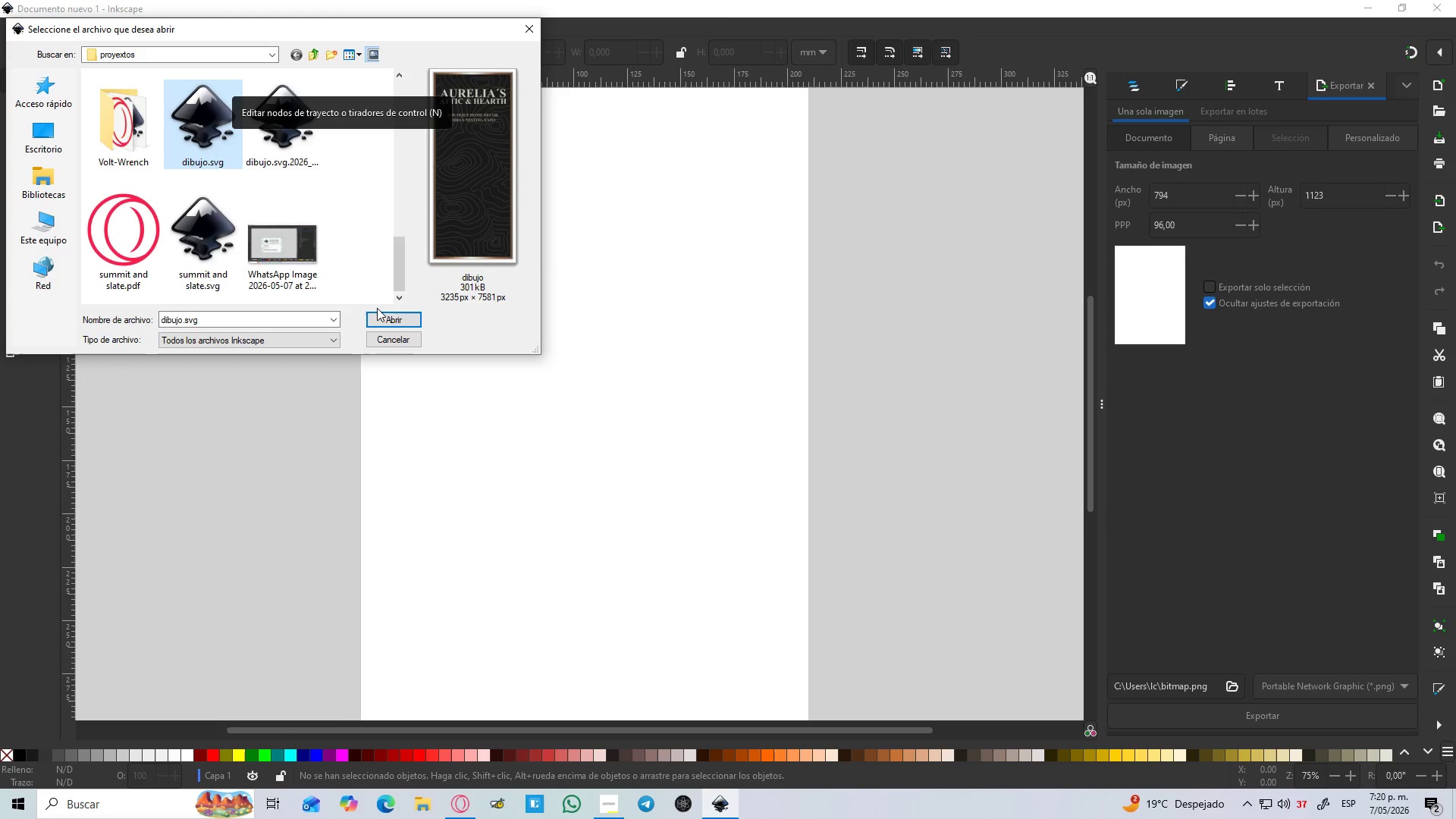 
left_click([385, 322])
 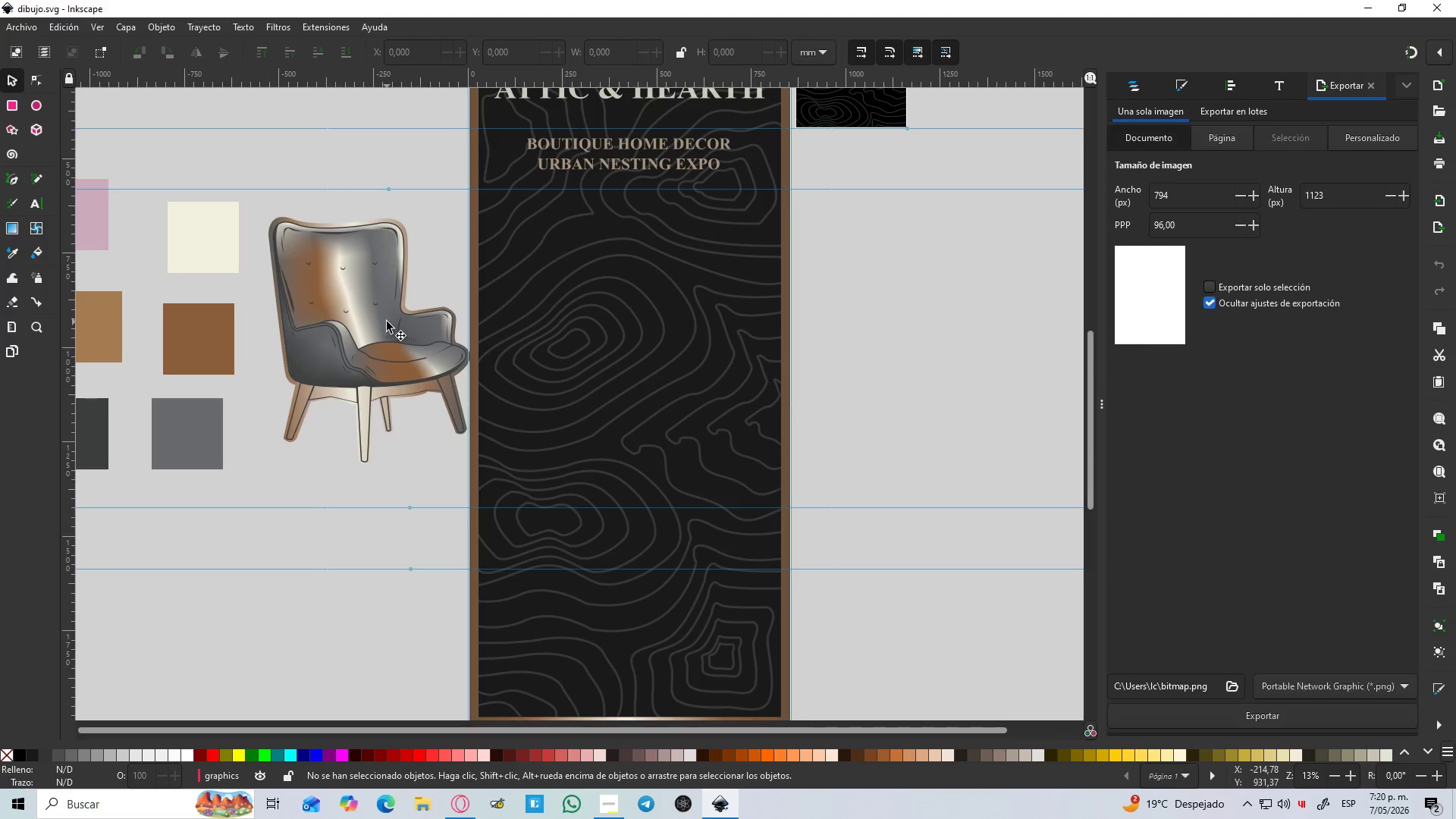 
hold_key(key=ControlLeft, duration=1.14)
scroll: coordinate [387, 322], scroll_direction: down, amount: 3.0
 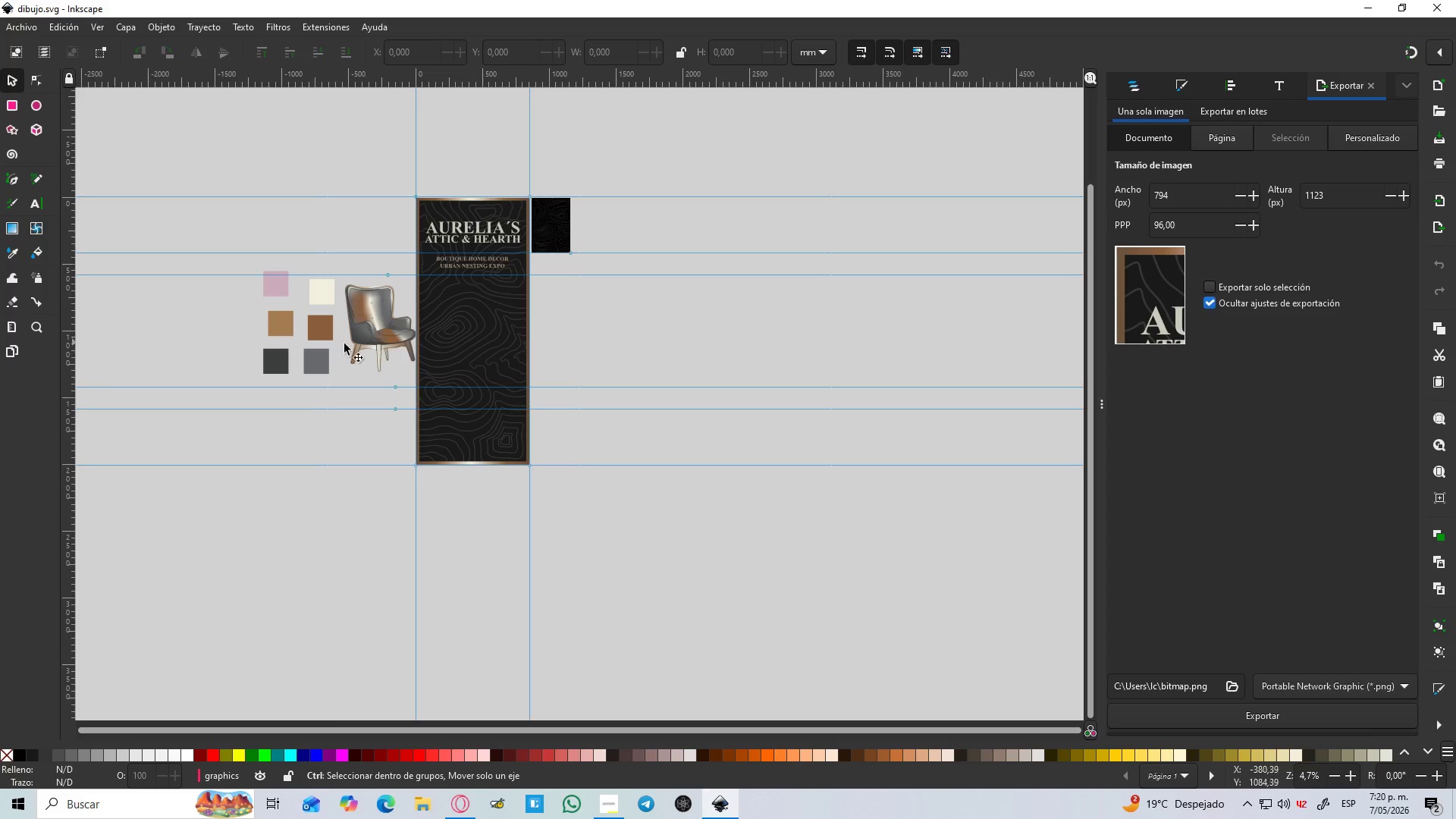 
scroll: coordinate [345, 347], scroll_direction: up, amount: 4.0
 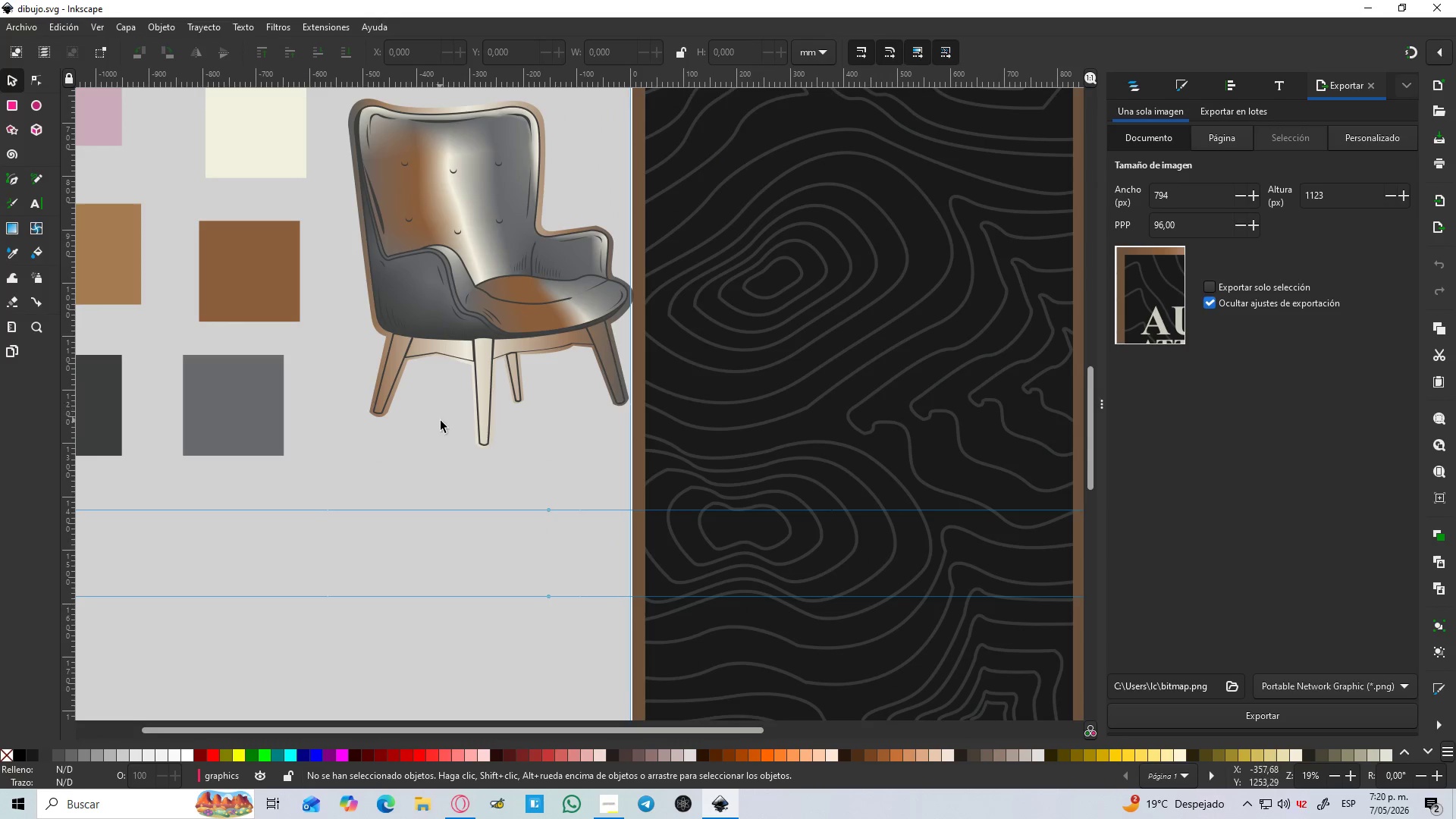 
left_click([450, 446])
 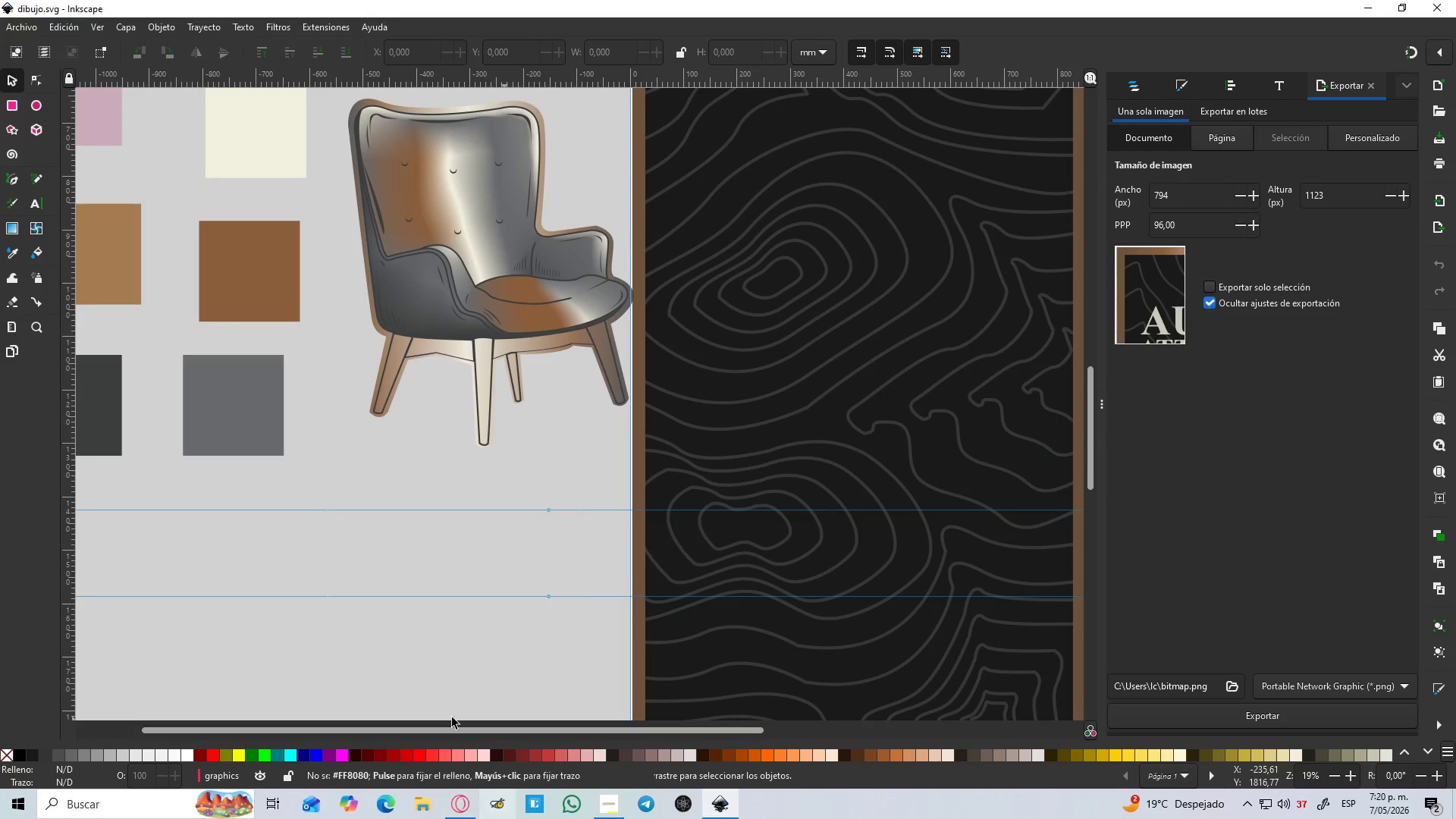 
hold_key(key=ControlLeft, duration=0.58)
scroll: coordinate [384, 325], scroll_direction: up, amount: 3.0
 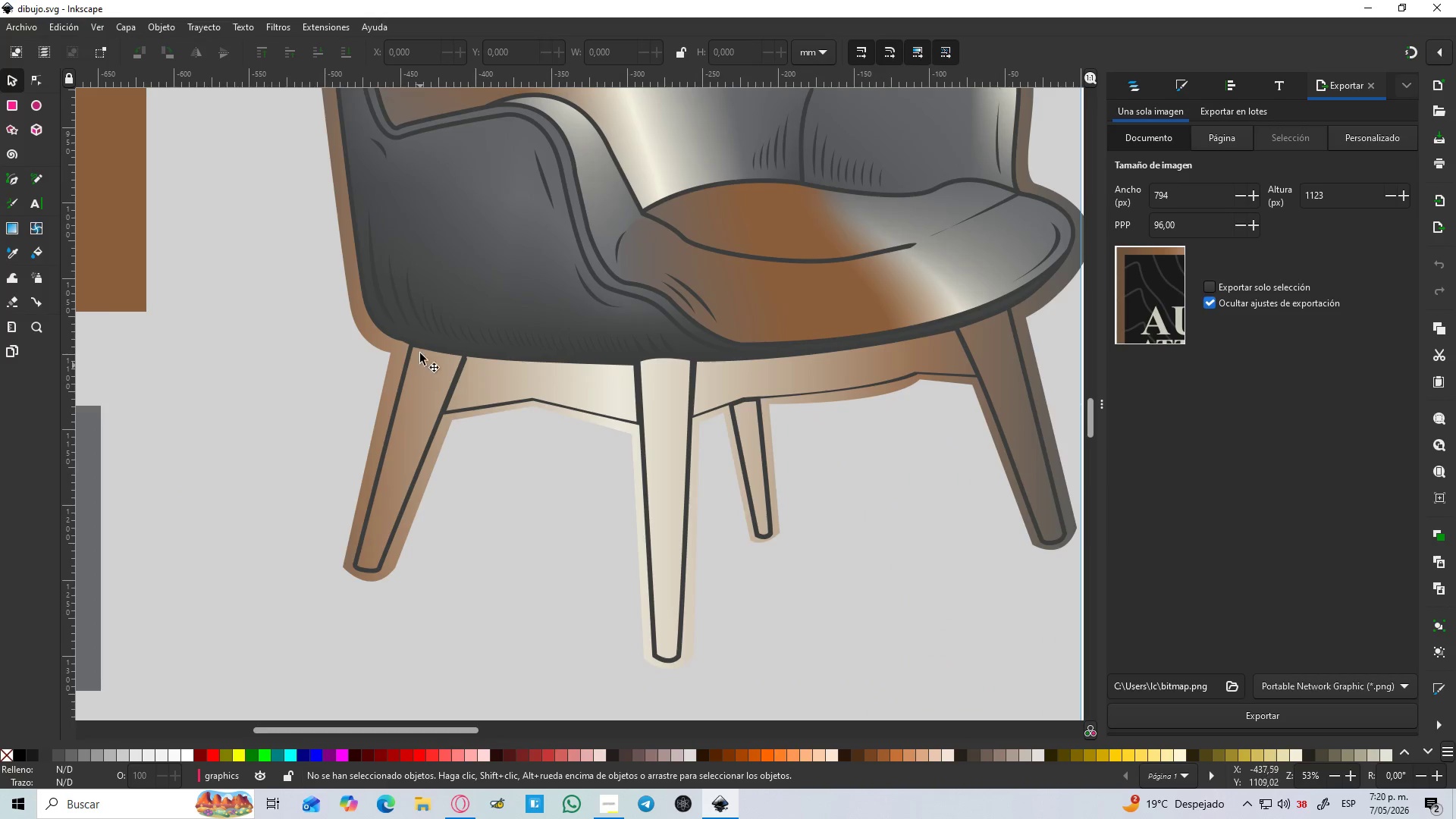 
key(B)
 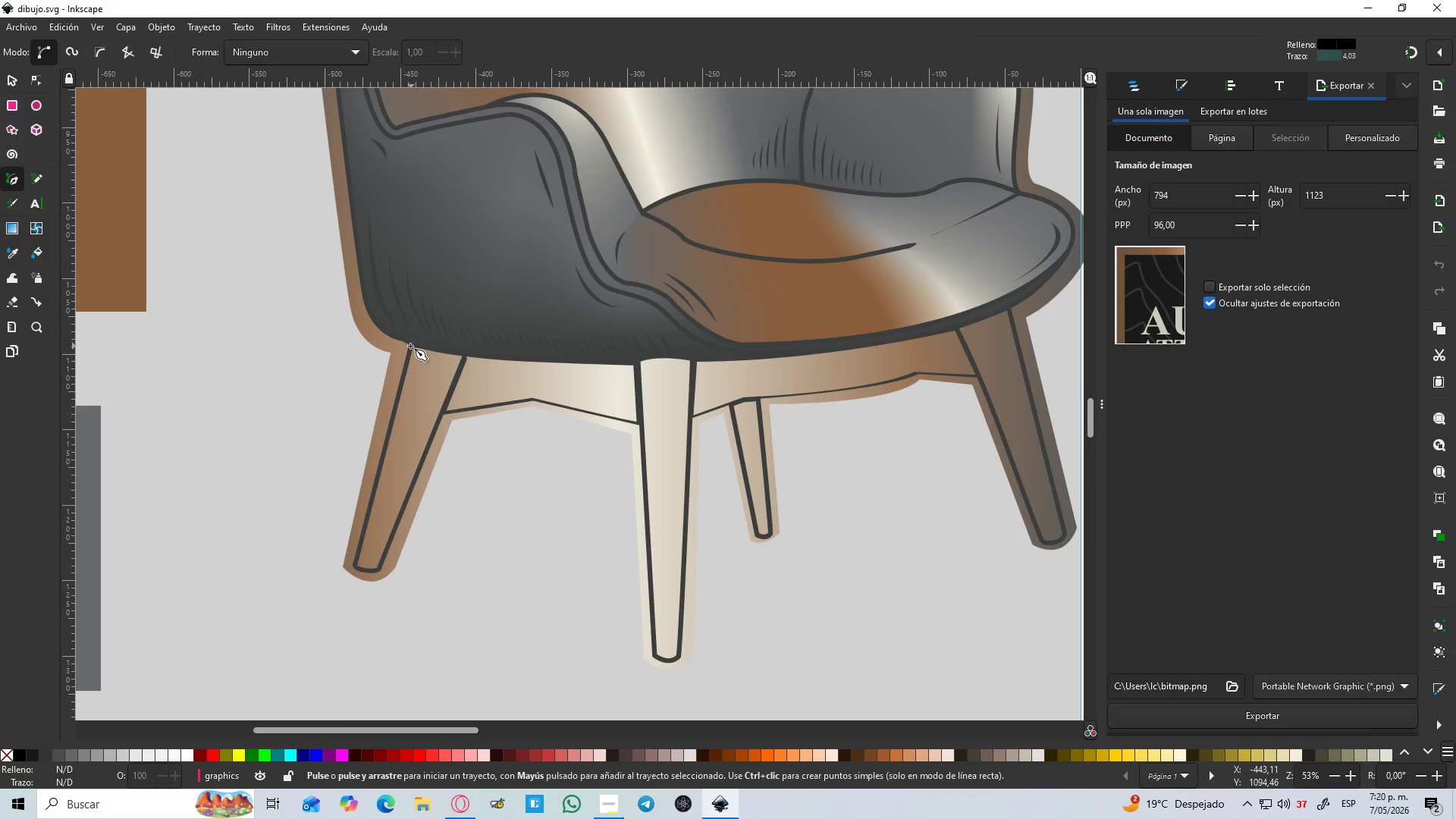 
left_click([410, 345])
 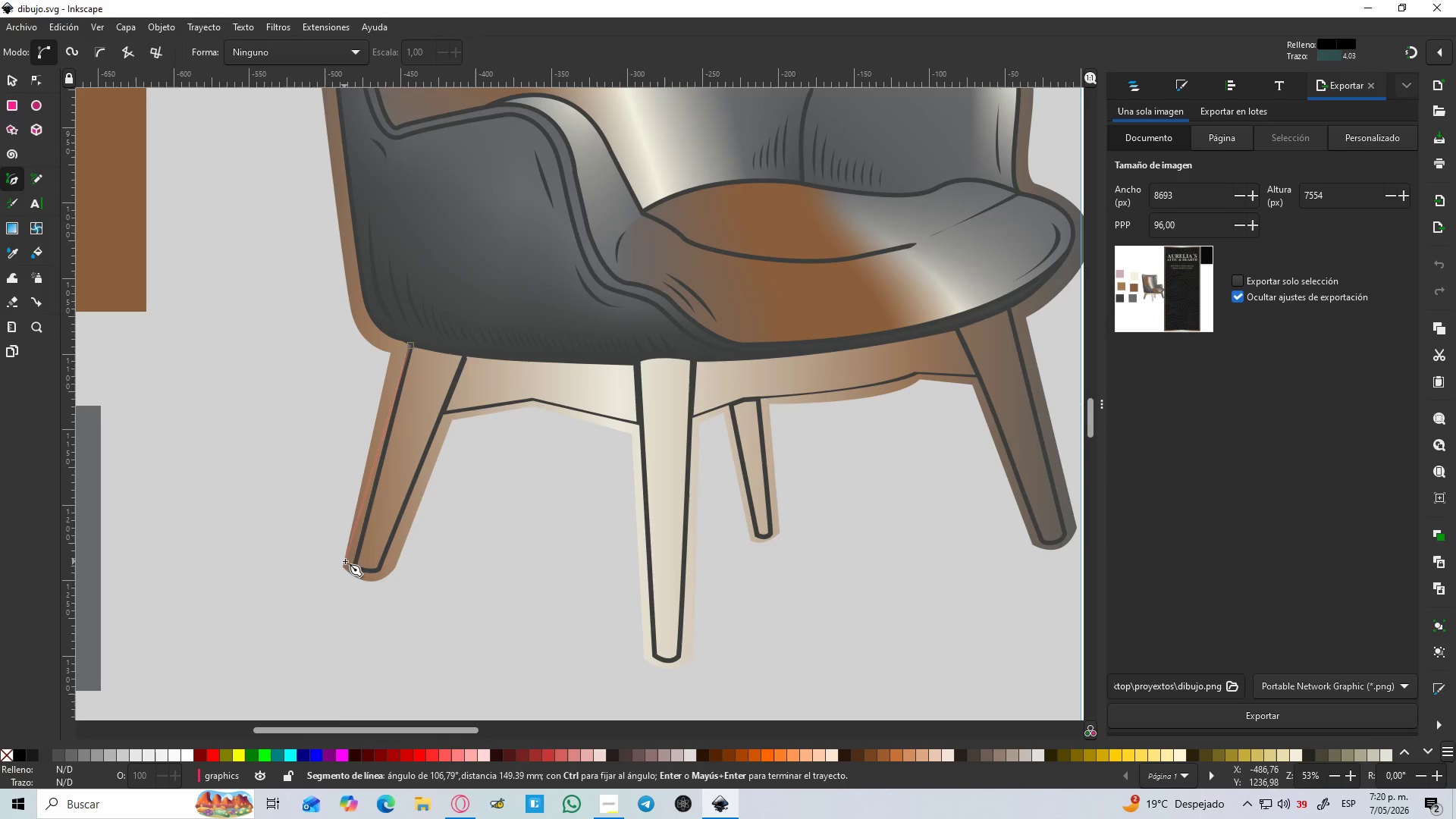 
hold_key(key=ControlLeft, duration=0.66)
scroll: coordinate [360, 563], scroll_direction: up, amount: 2.0
 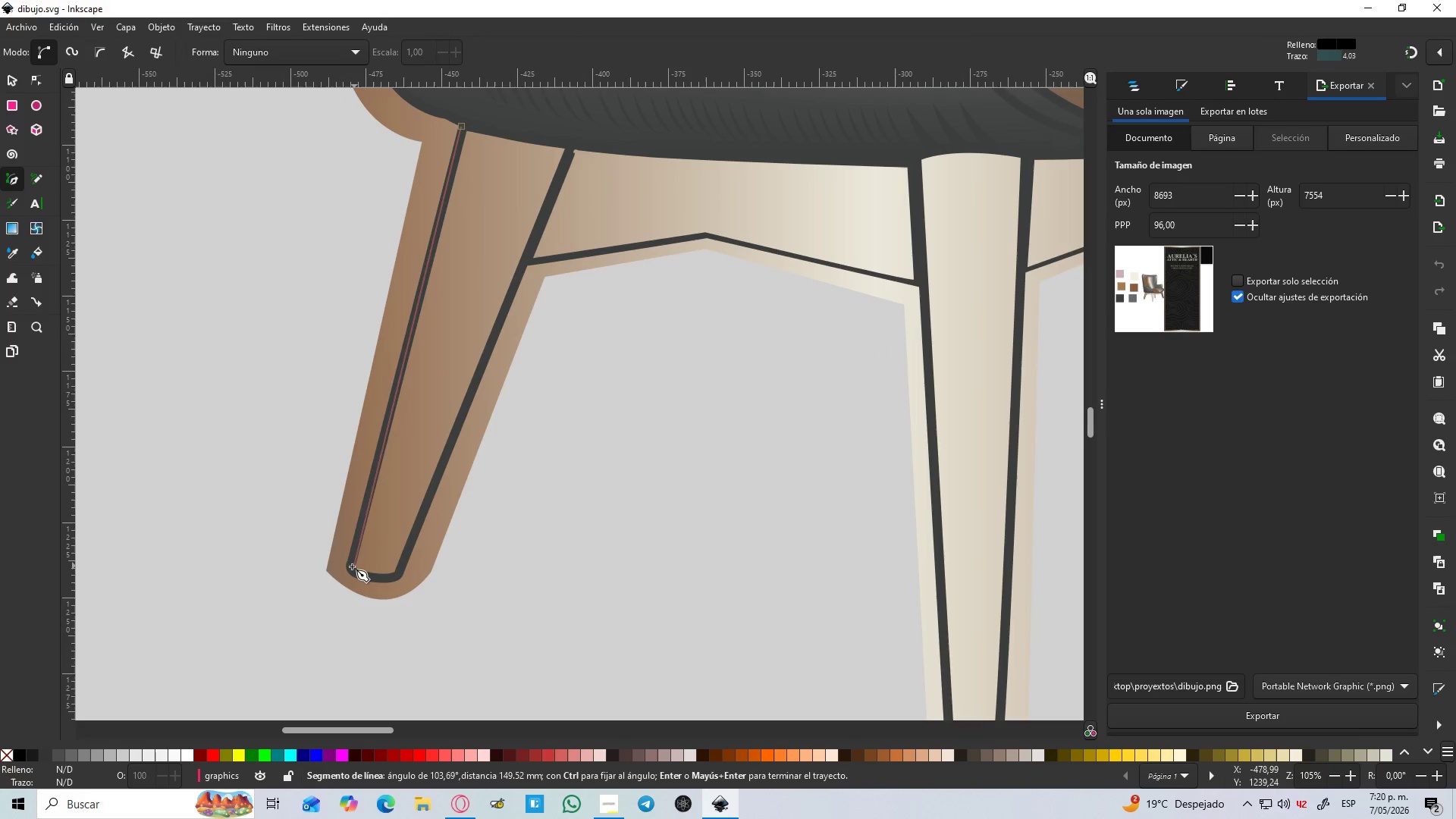 
left_click([351, 566])
 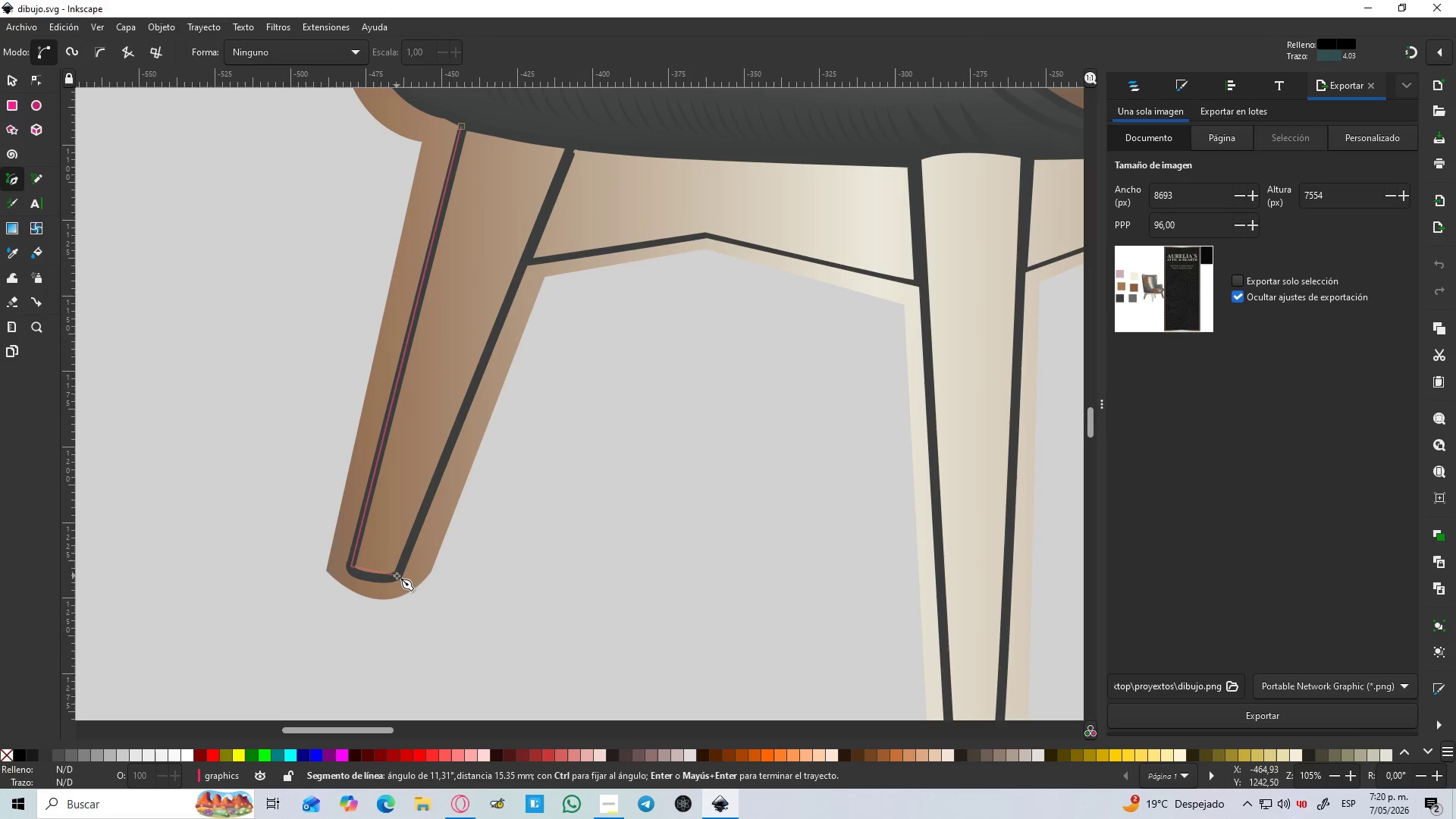 
left_click_drag(start_coordinate=[397, 577], to_coordinate=[427, 569])
 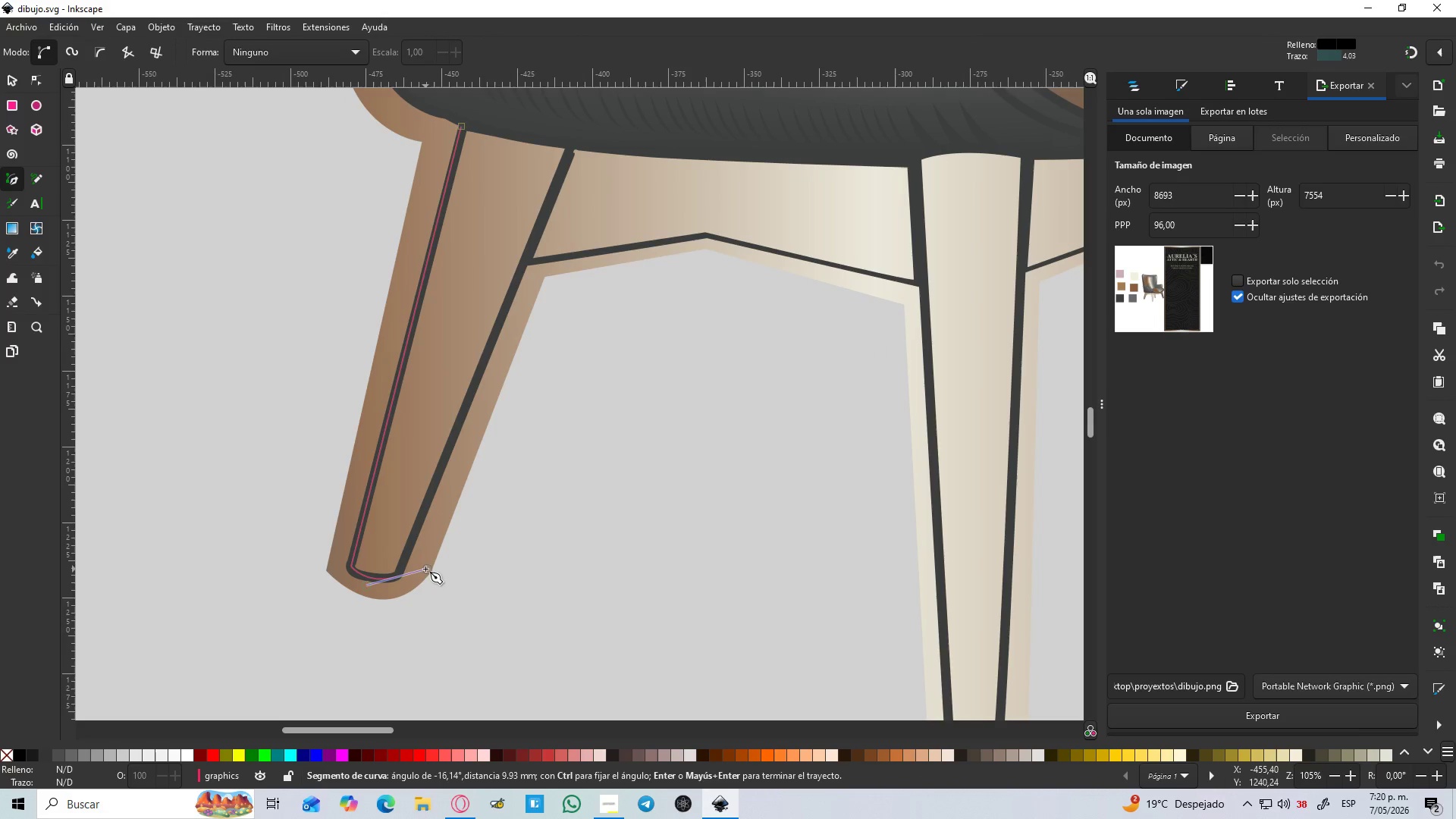 
key(Shift+L)
 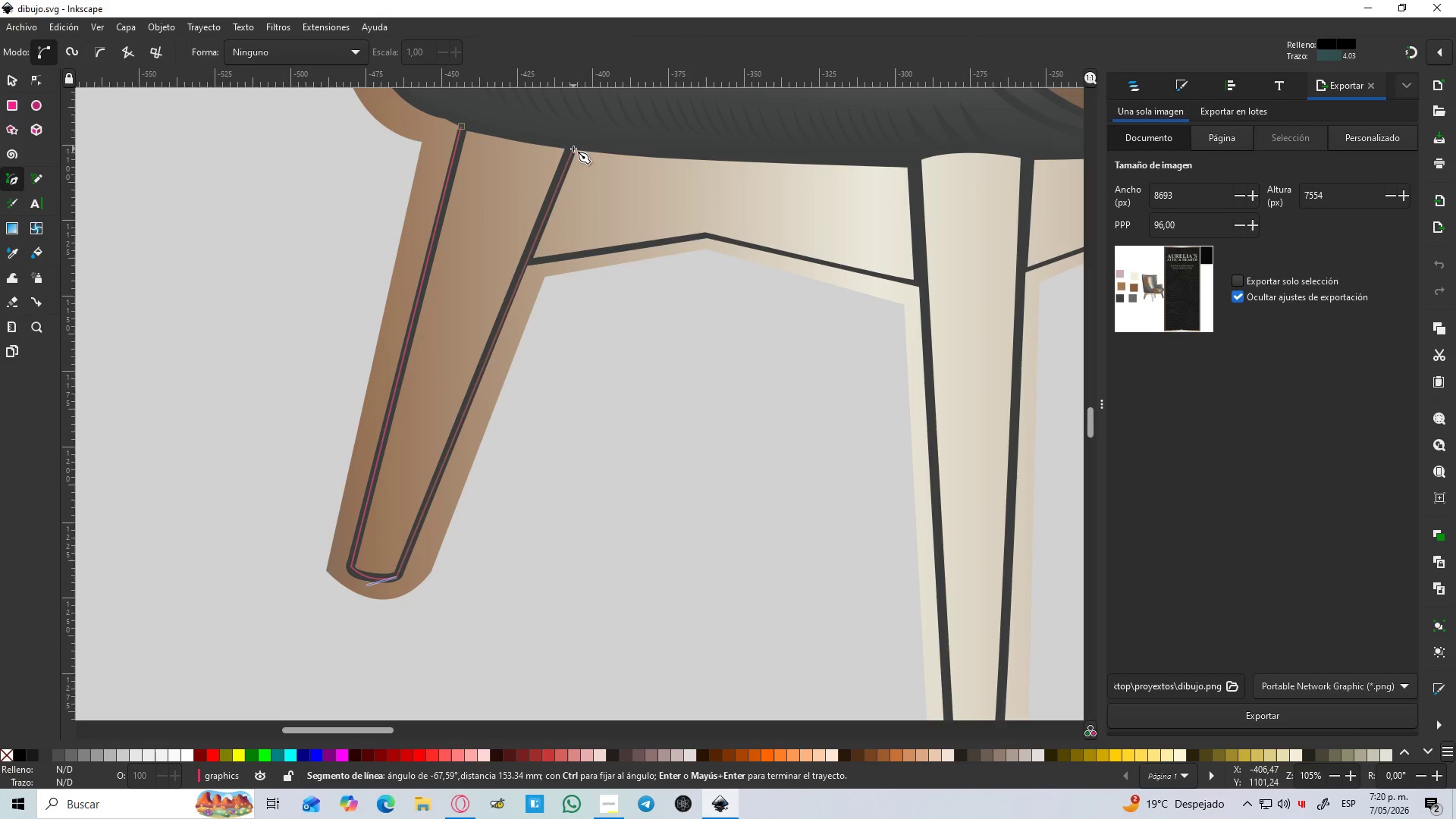 
left_click([572, 146])
 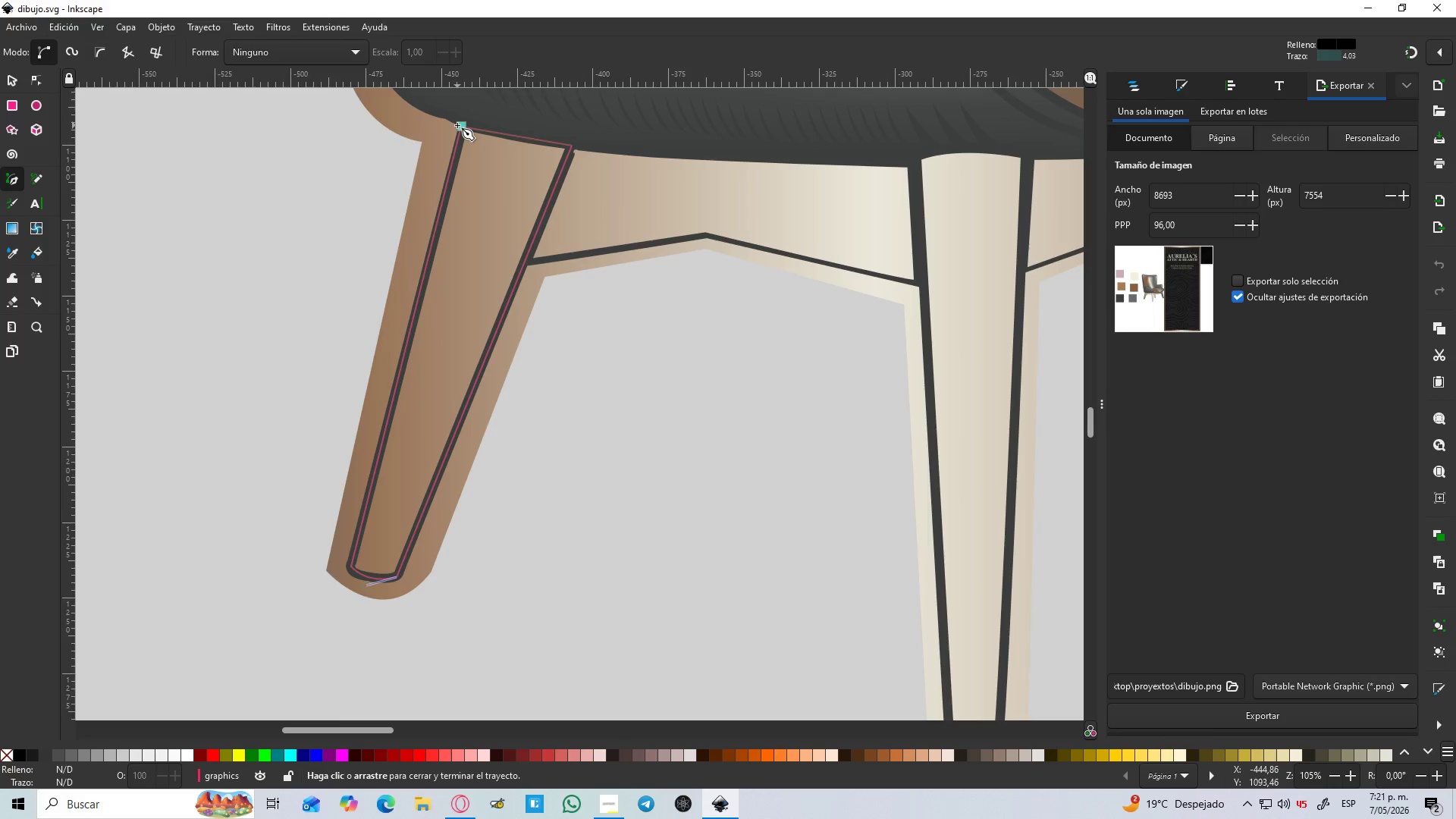 
left_click([457, 125])
 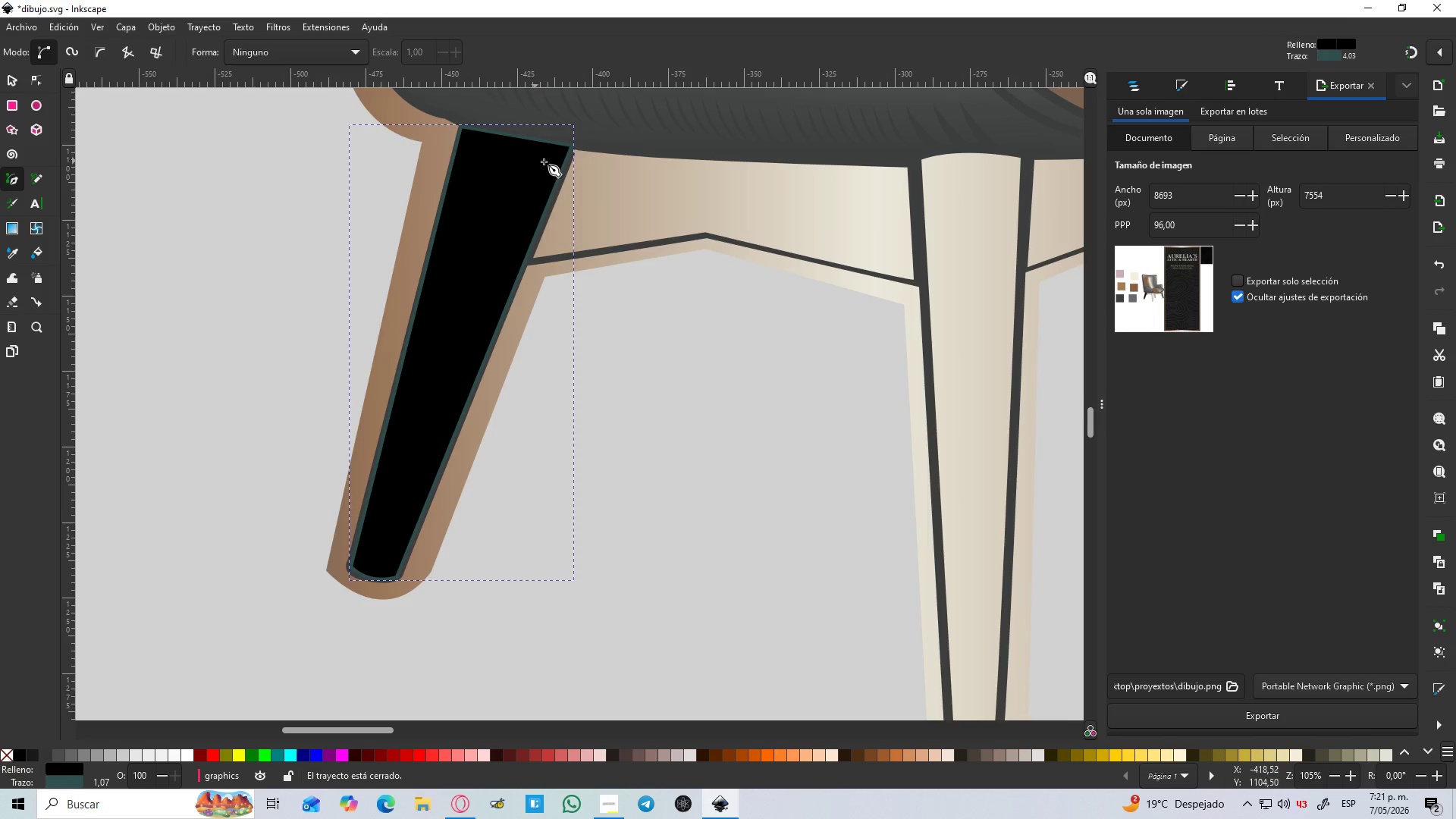 
hold_key(key=ControlLeft, duration=1.5)
scroll: coordinate [579, 196], scroll_direction: down, amount: 3.0
 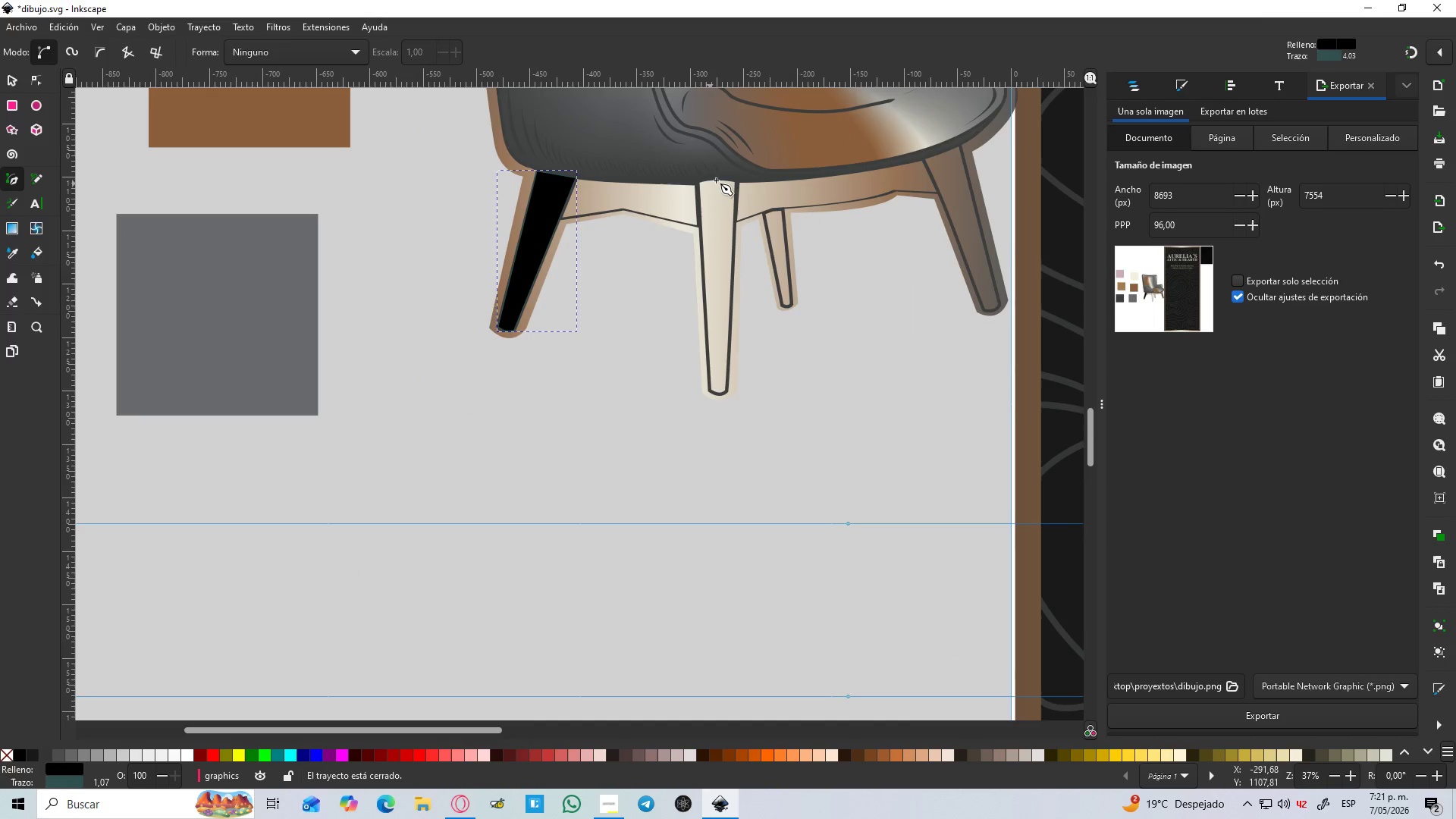 
scroll: coordinate [716, 180], scroll_direction: up, amount: 2.0
 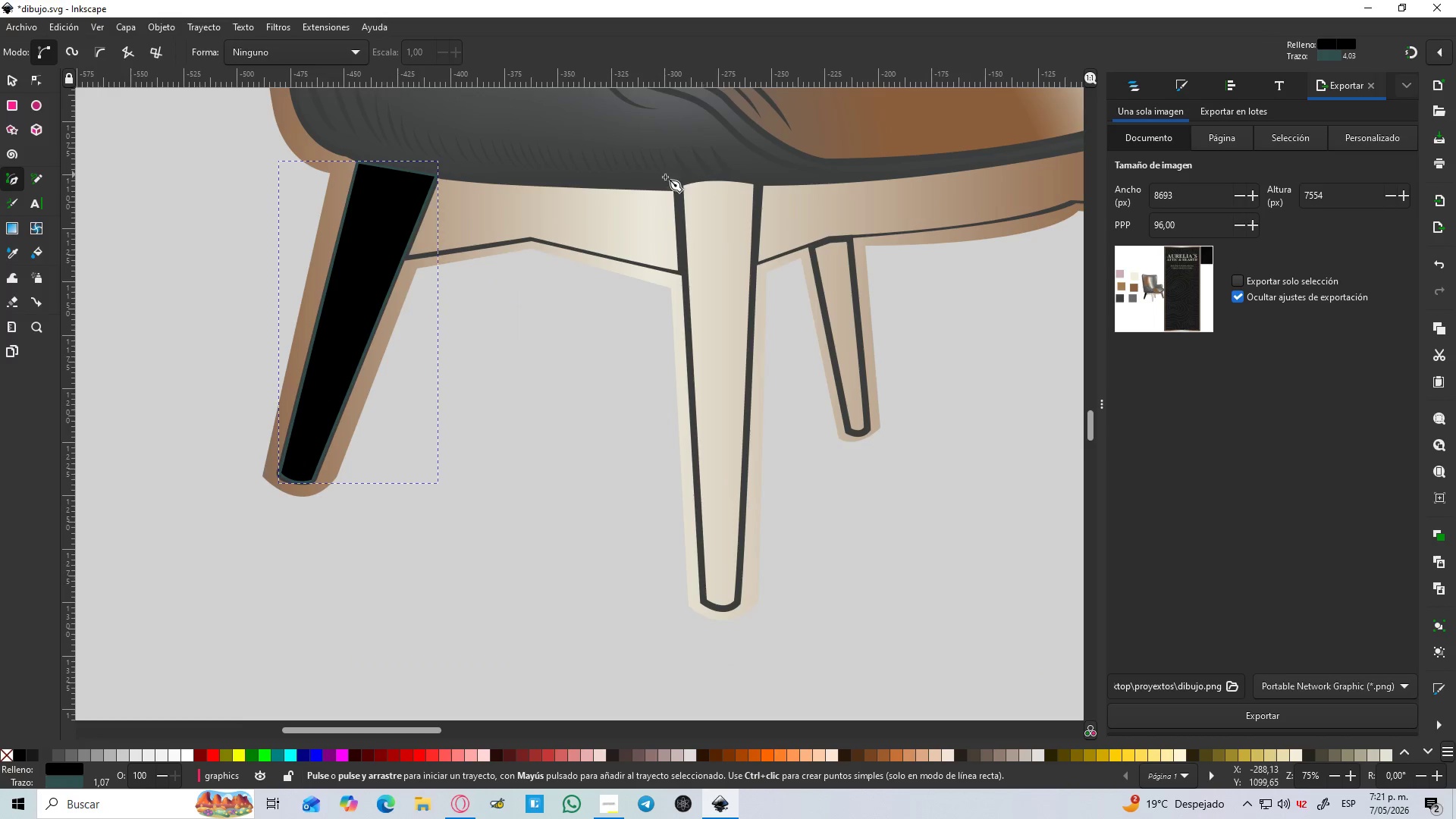 
key(Control+Z)
 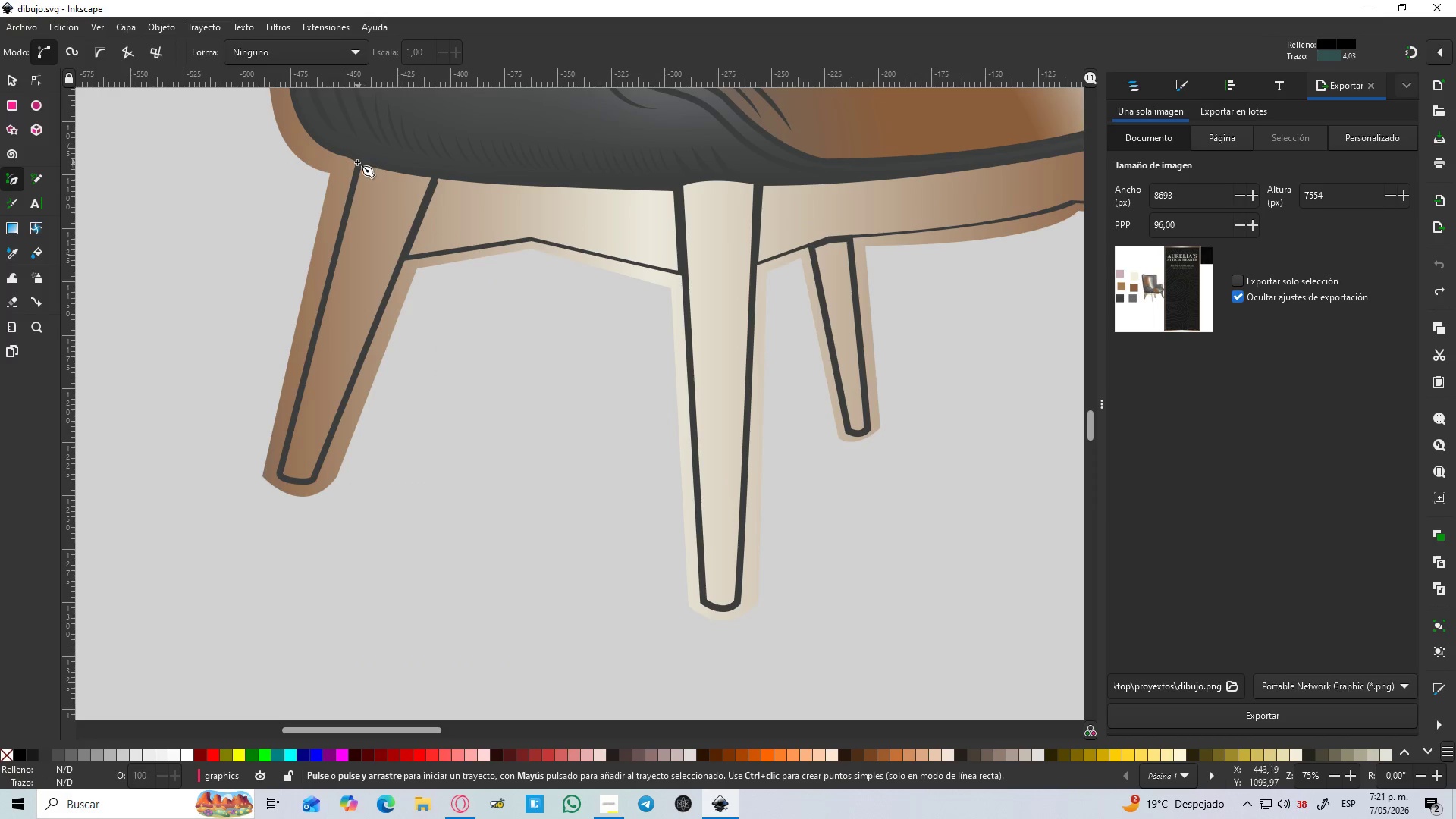 
left_click([357, 160])
 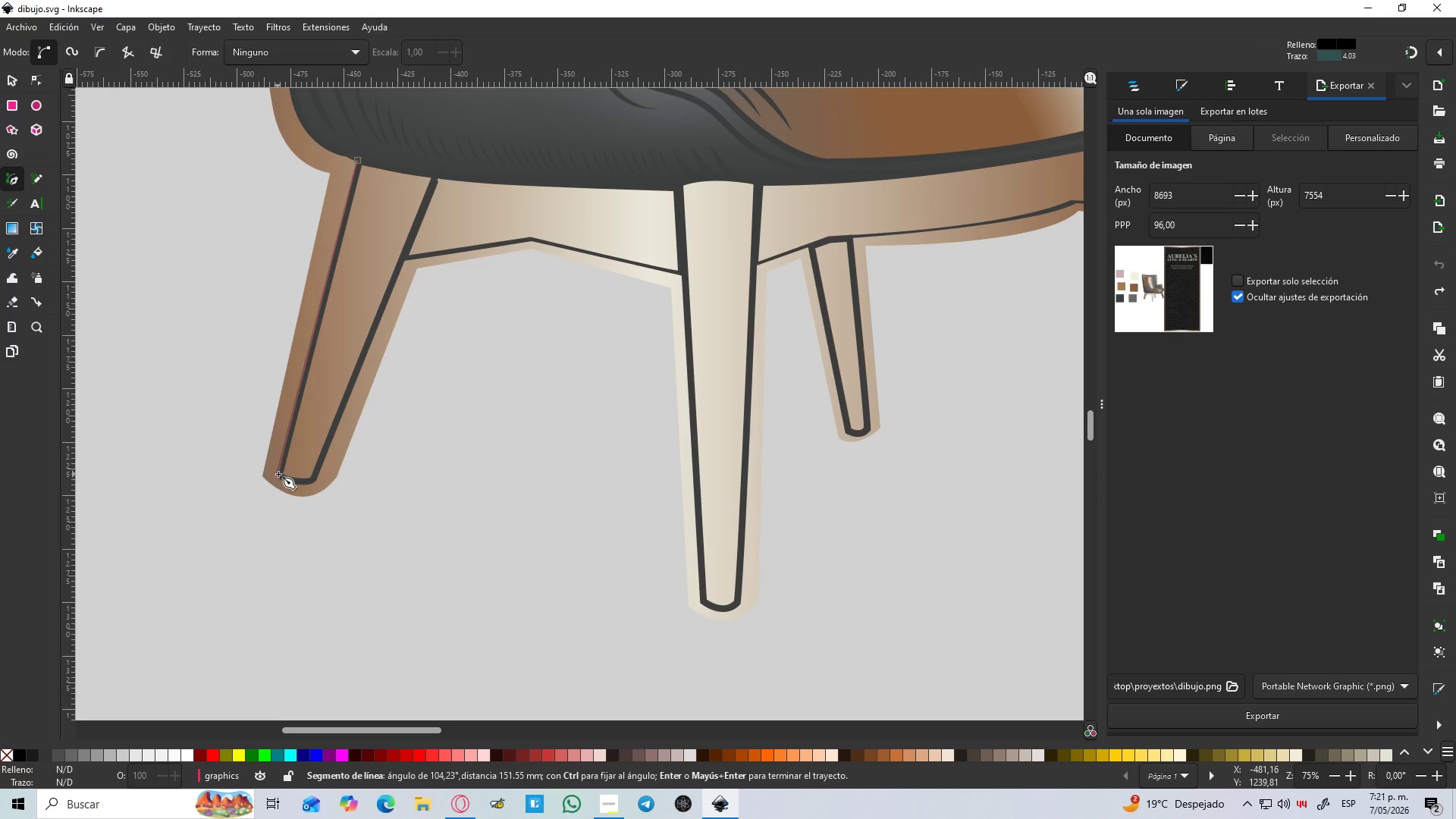 
left_click([280, 474])
 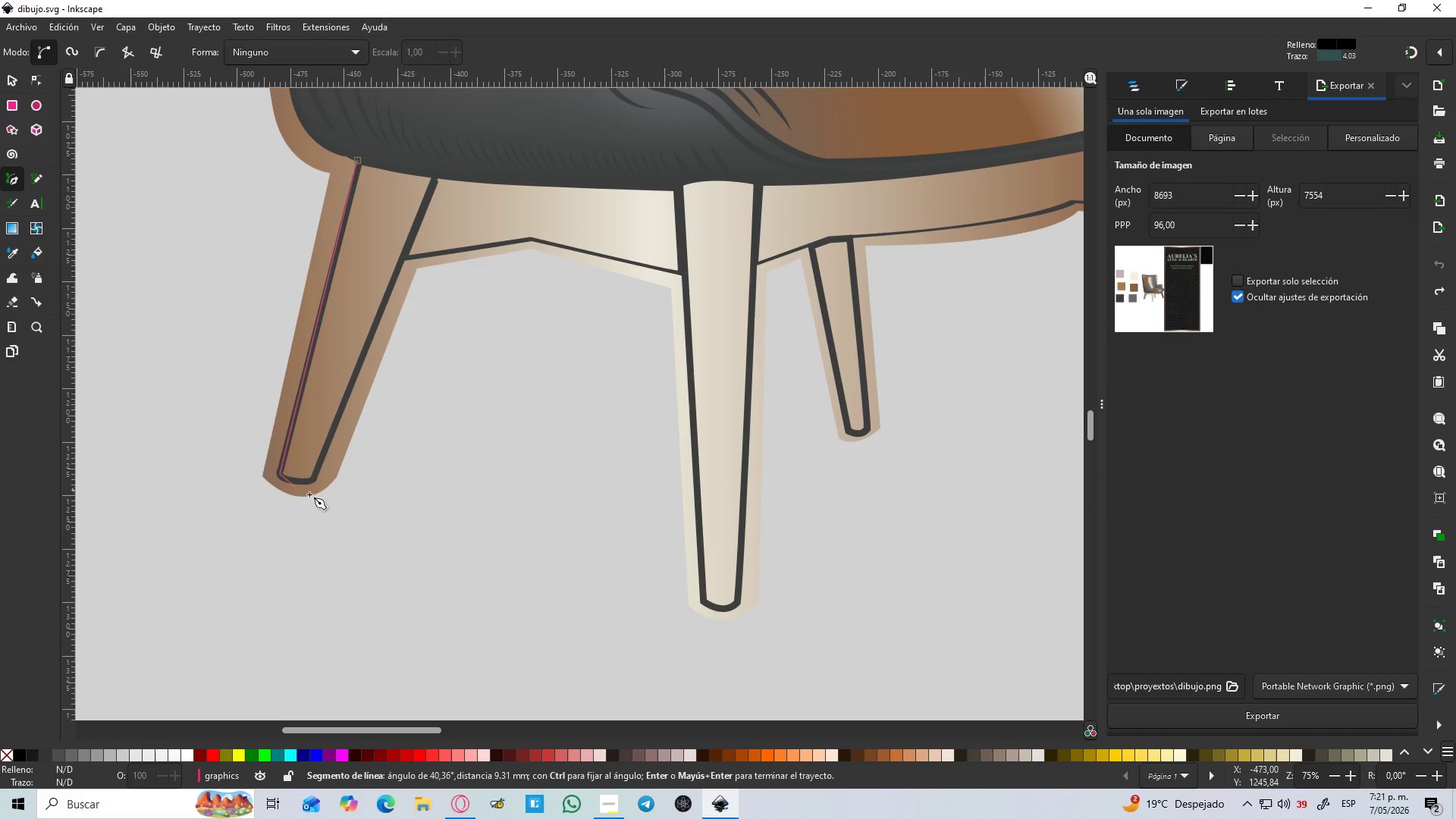 
hold_key(key=ControlLeft, duration=0.34)
scroll: coordinate [315, 475], scroll_direction: up, amount: 2.0
 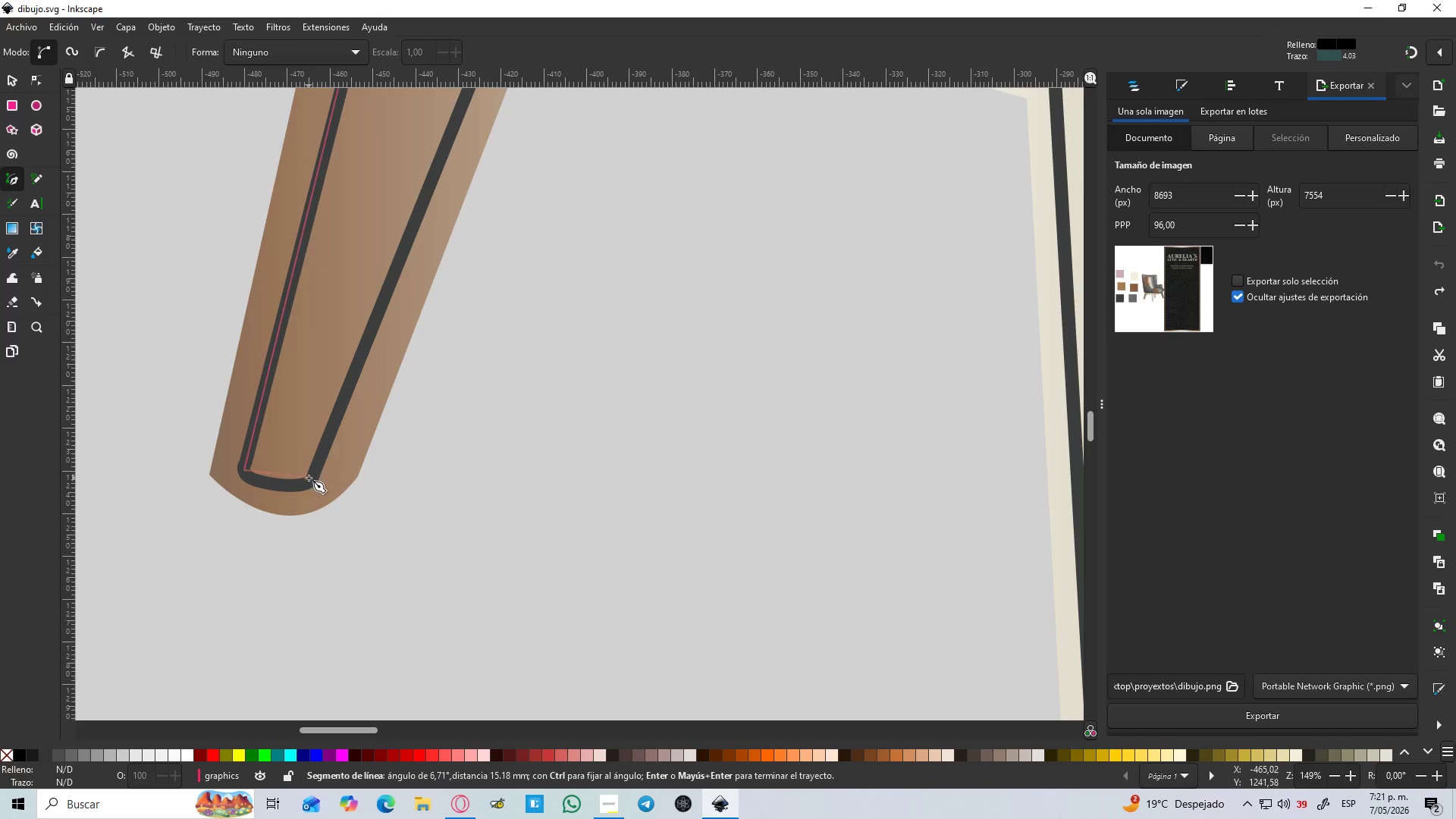 
left_click_drag(start_coordinate=[309, 479], to_coordinate=[337, 466])
 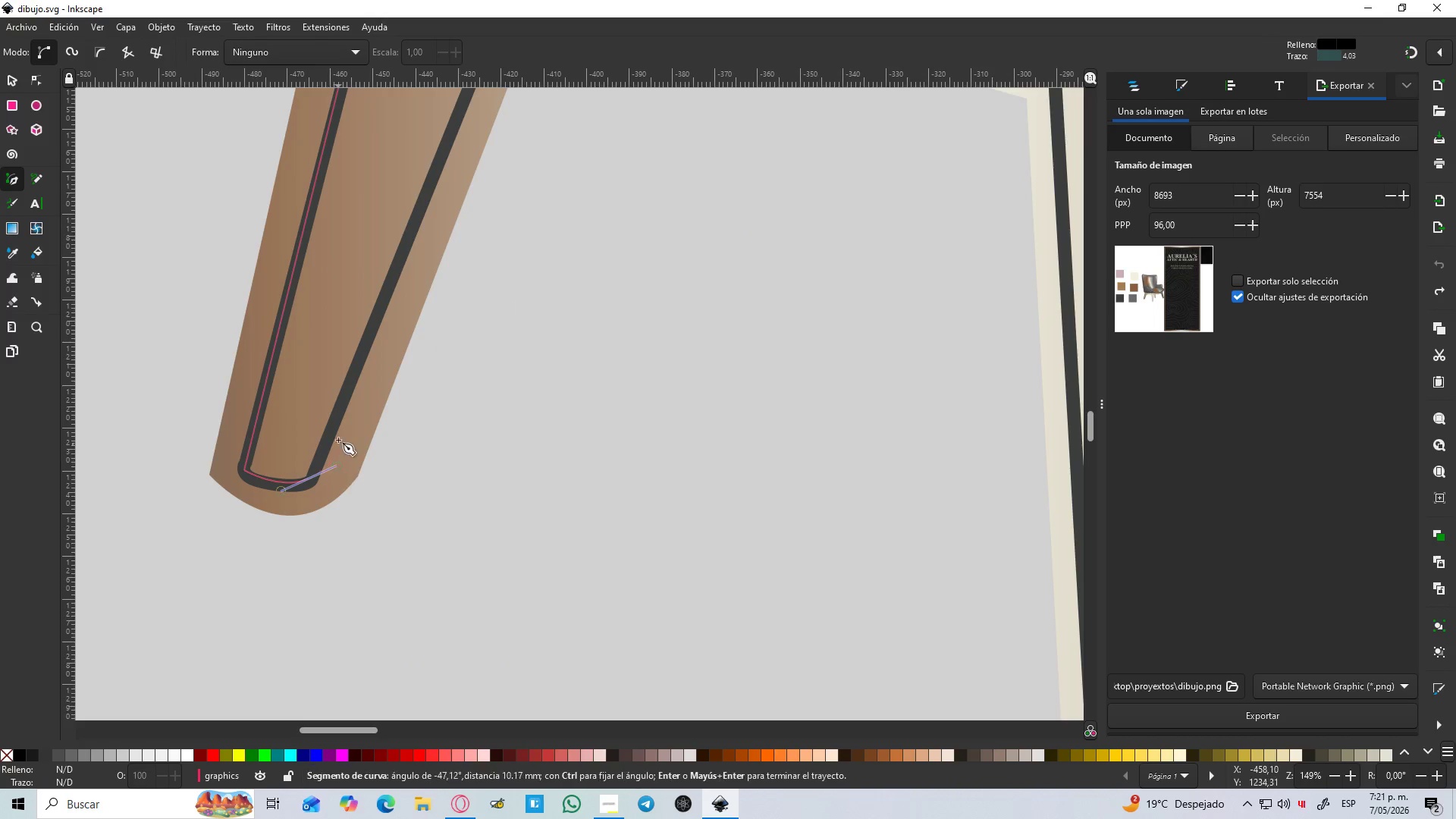 
hold_key(key=ControlLeft, duration=0.45)
scroll: coordinate [339, 438], scroll_direction: down, amount: 3.0
 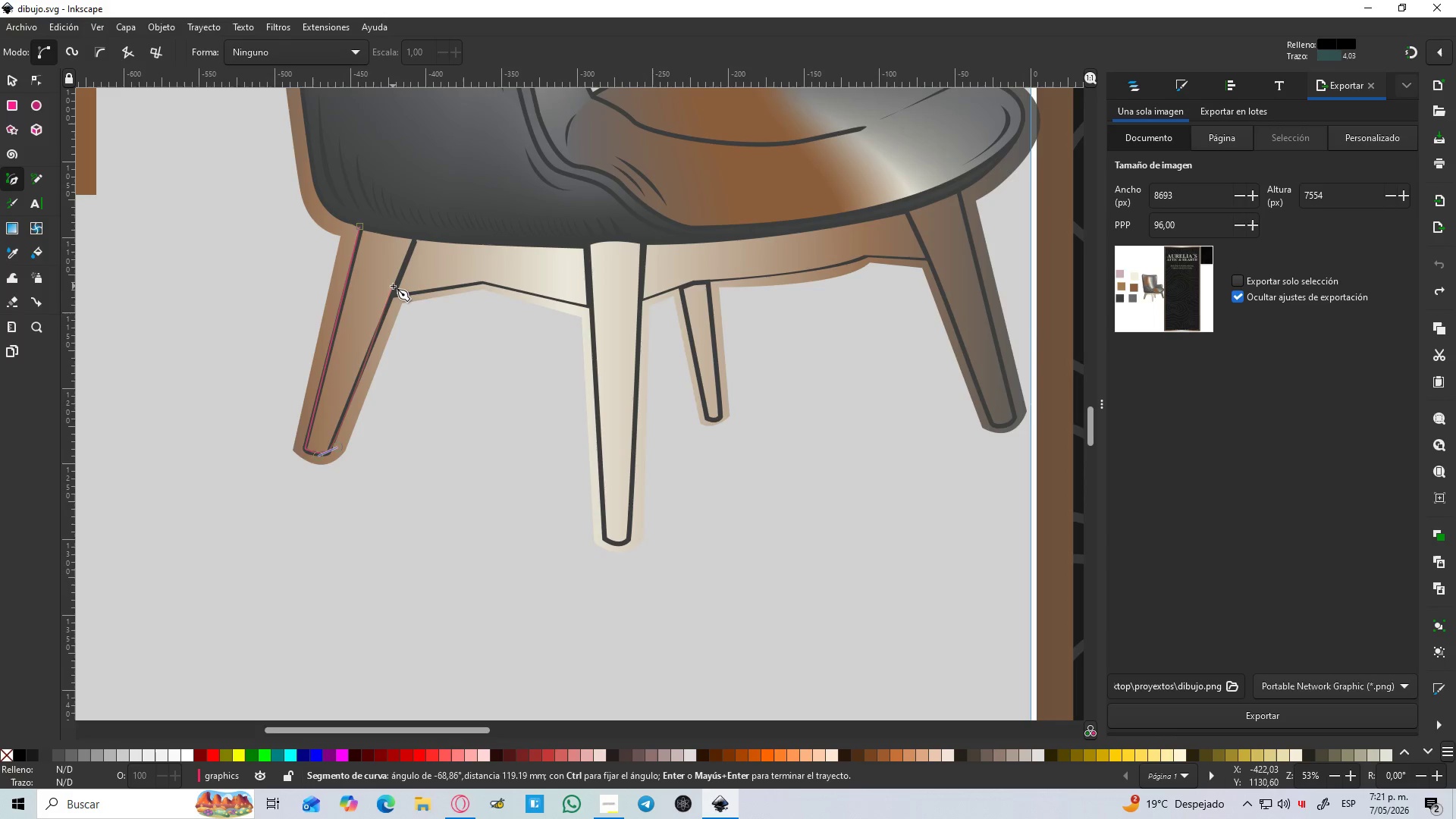 
hold_key(key=ControlLeft, duration=0.42)
scroll: coordinate [393, 286], scroll_direction: up, amount: 1.0
 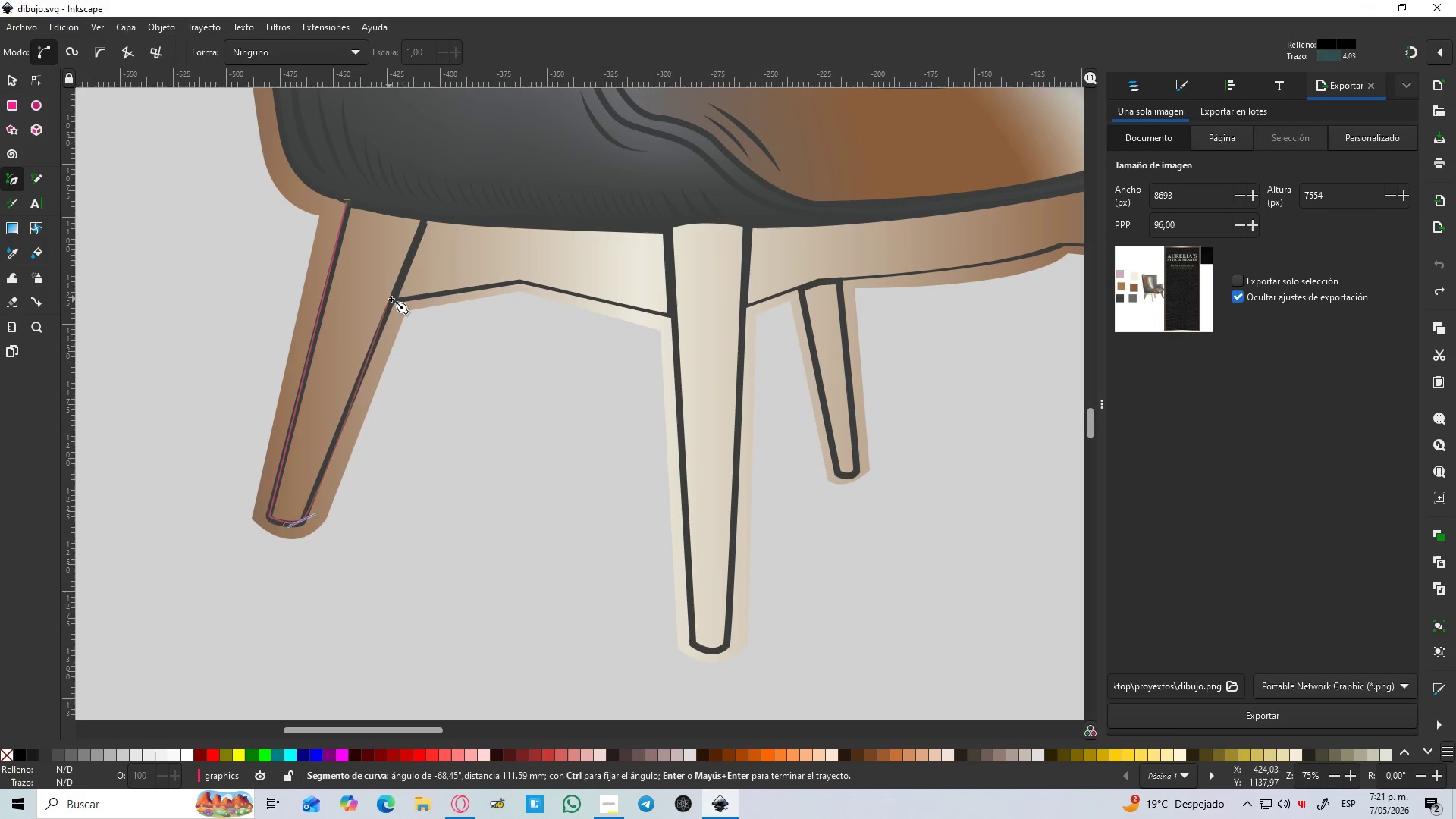 
key(Shift+L)
 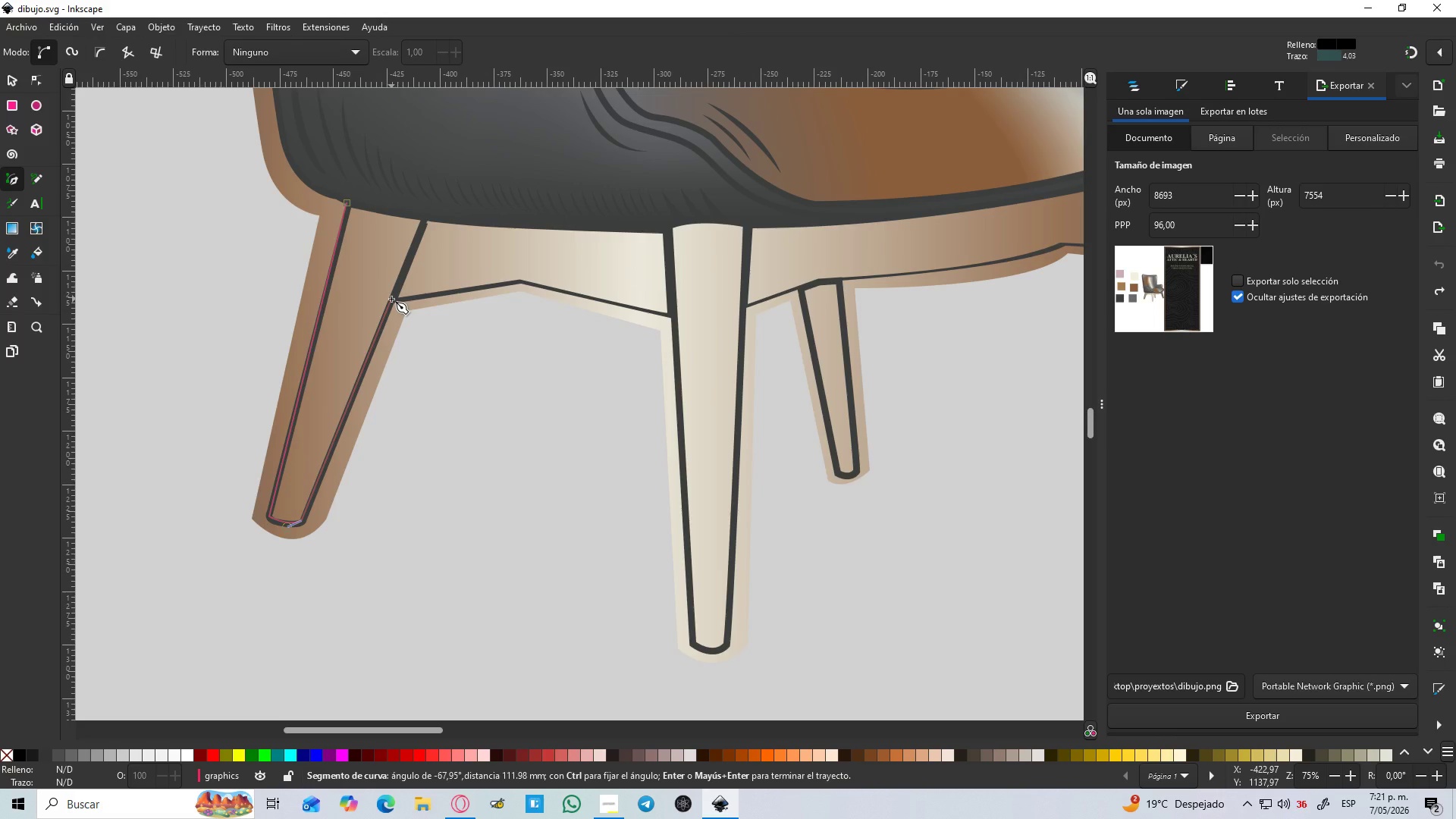 
left_click([391, 299])
 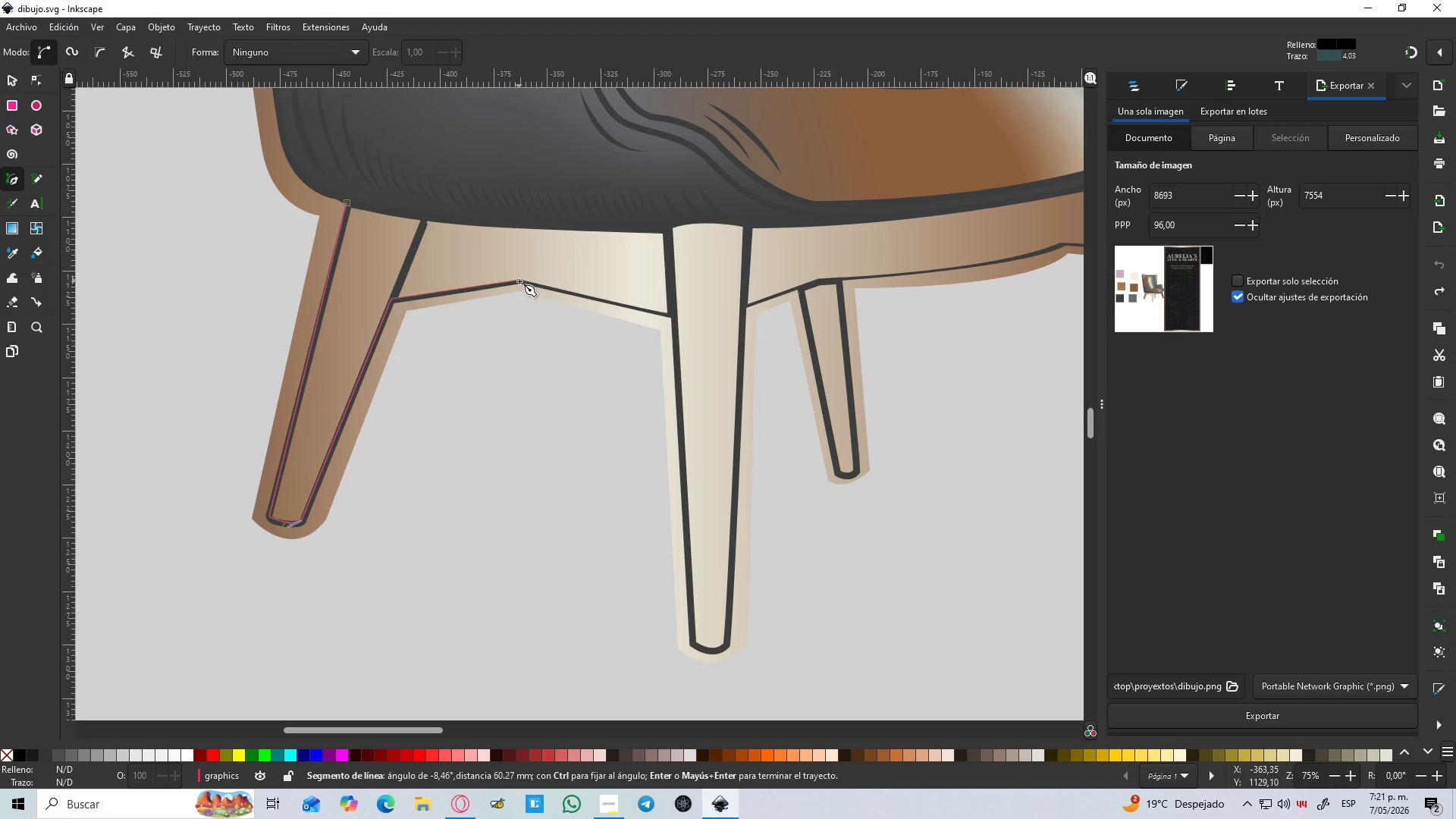 
hold_key(key=ControlLeft, duration=0.56)
scroll: coordinate [526, 287], scroll_direction: up, amount: 3.0
 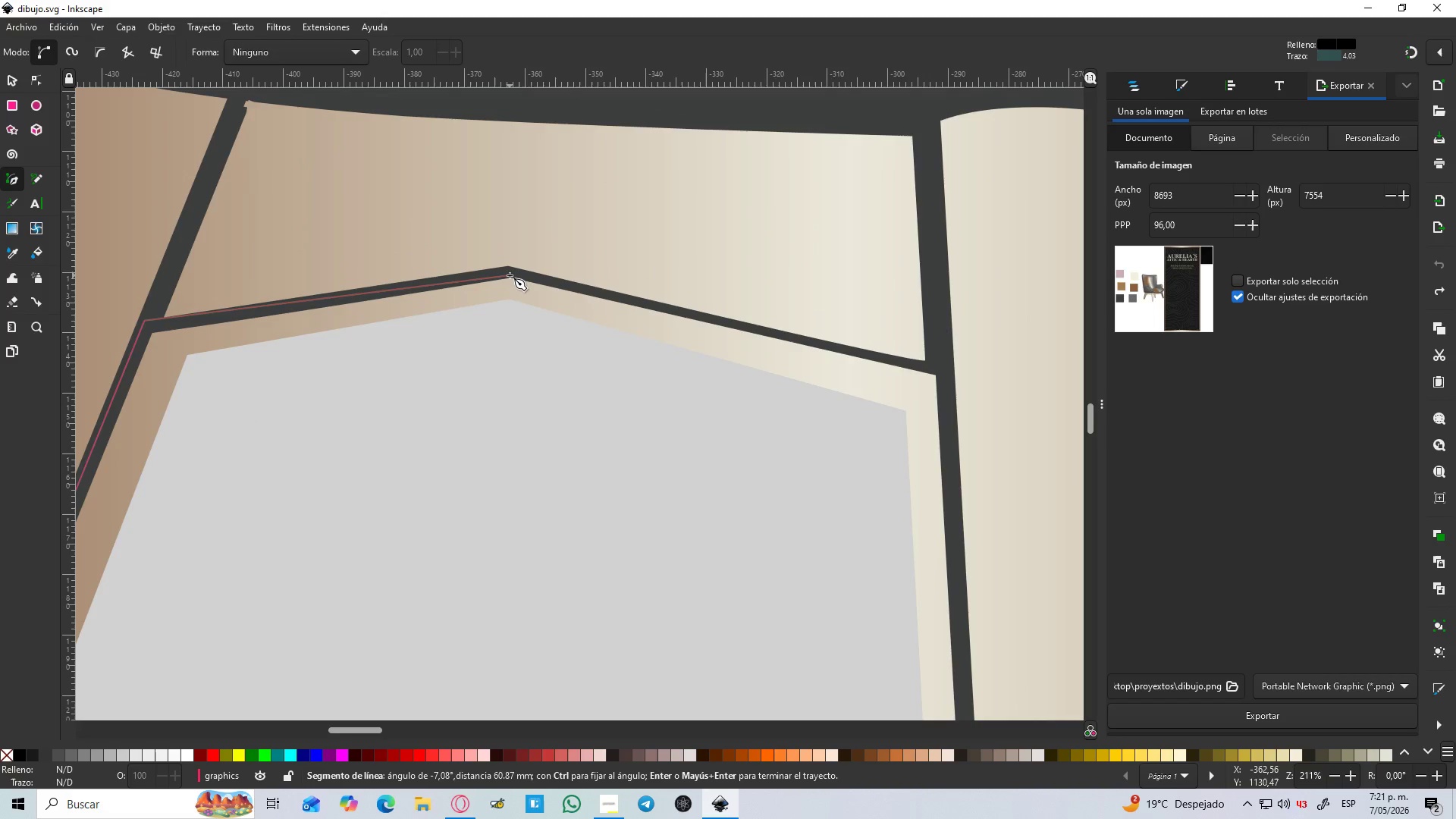 
left_click([510, 271])
 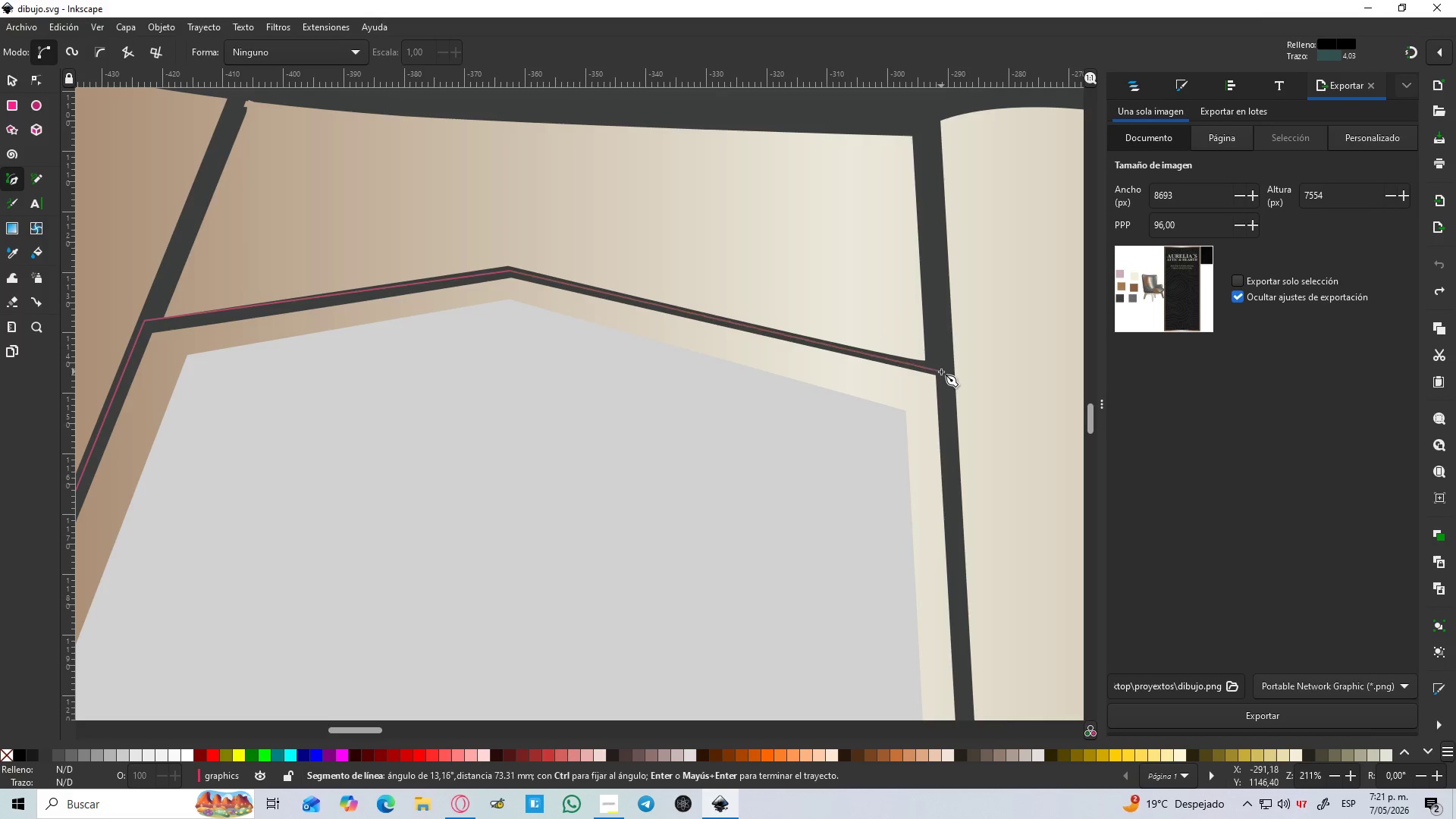 
hold_key(key=ControlLeft, duration=0.44)
 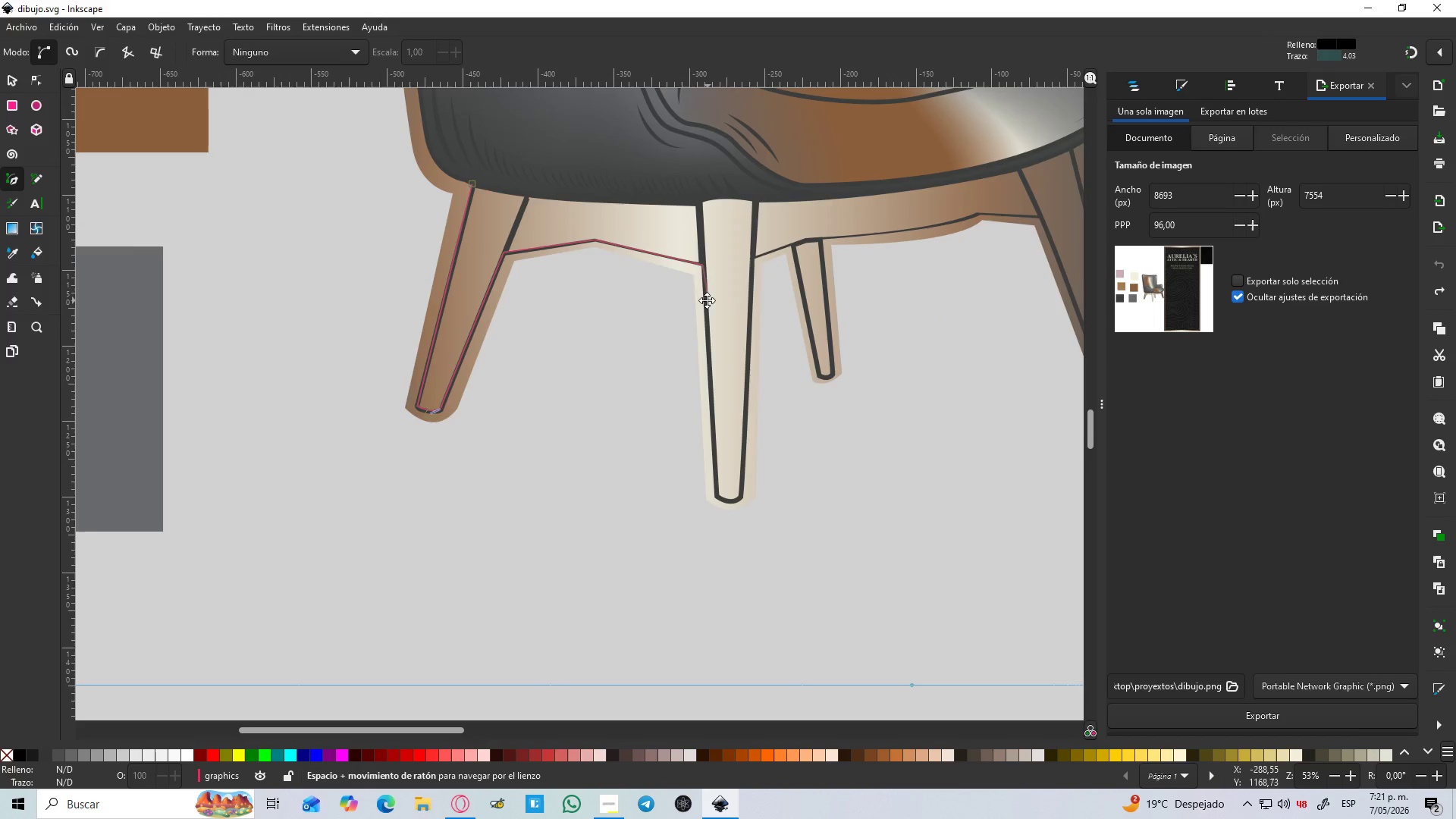 
hold_key(key=Space, duration=0.39)
 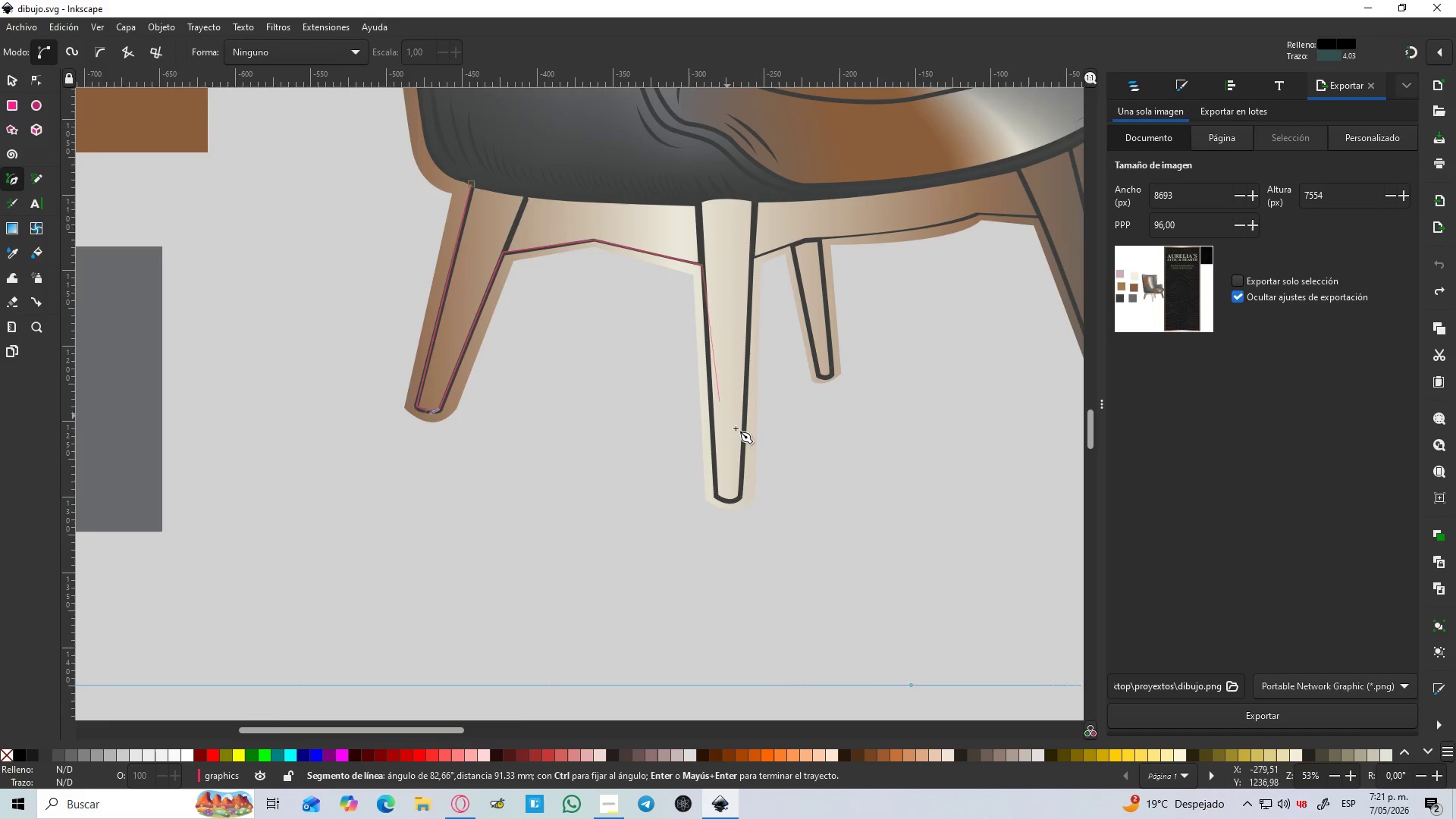 
scroll: coordinate [946, 373], scroll_direction: down, amount: 4.0
 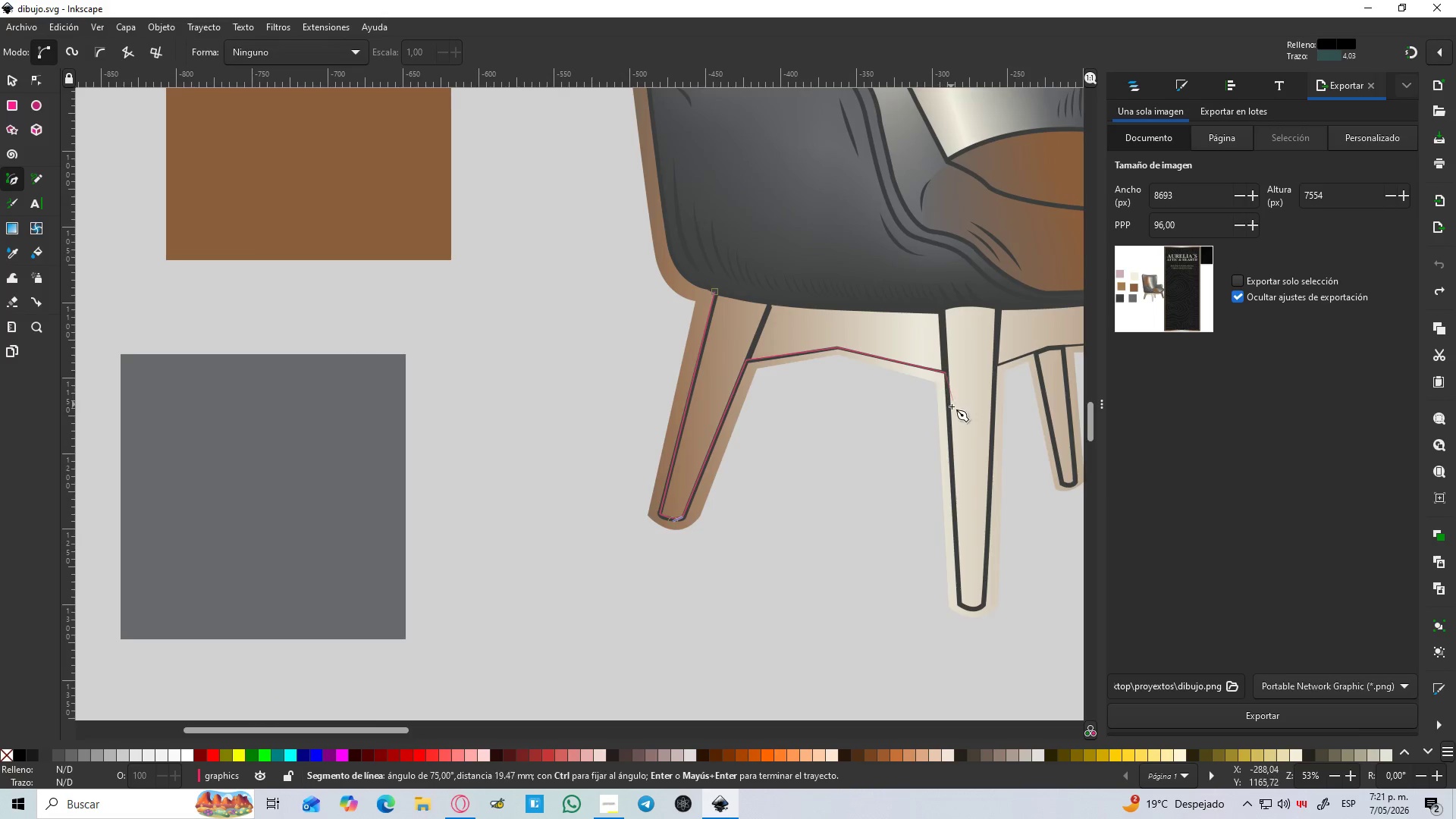 
hold_key(key=ControlLeft, duration=0.5)
 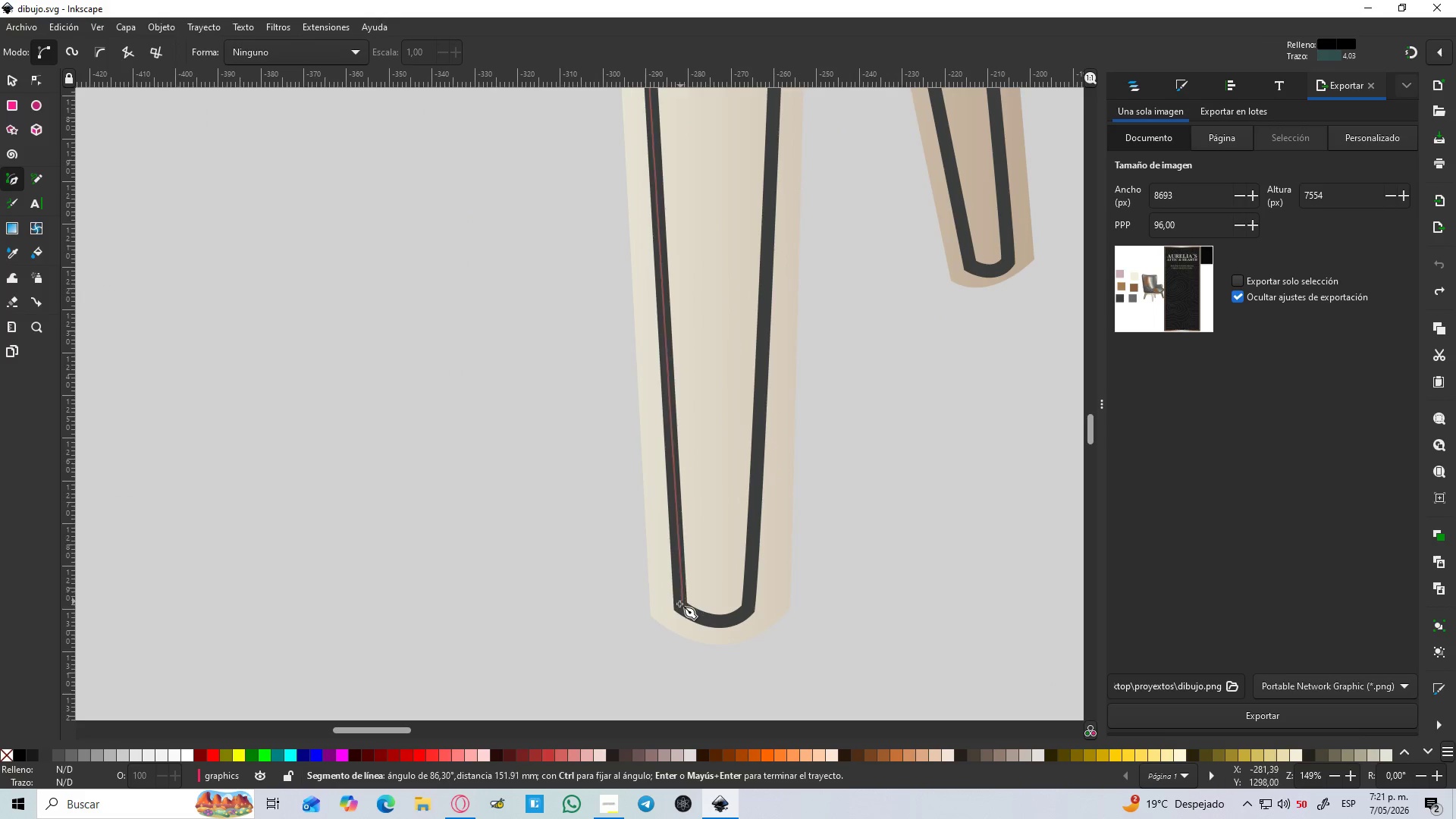 
hold_key(key=ControlLeft, duration=5.03)
 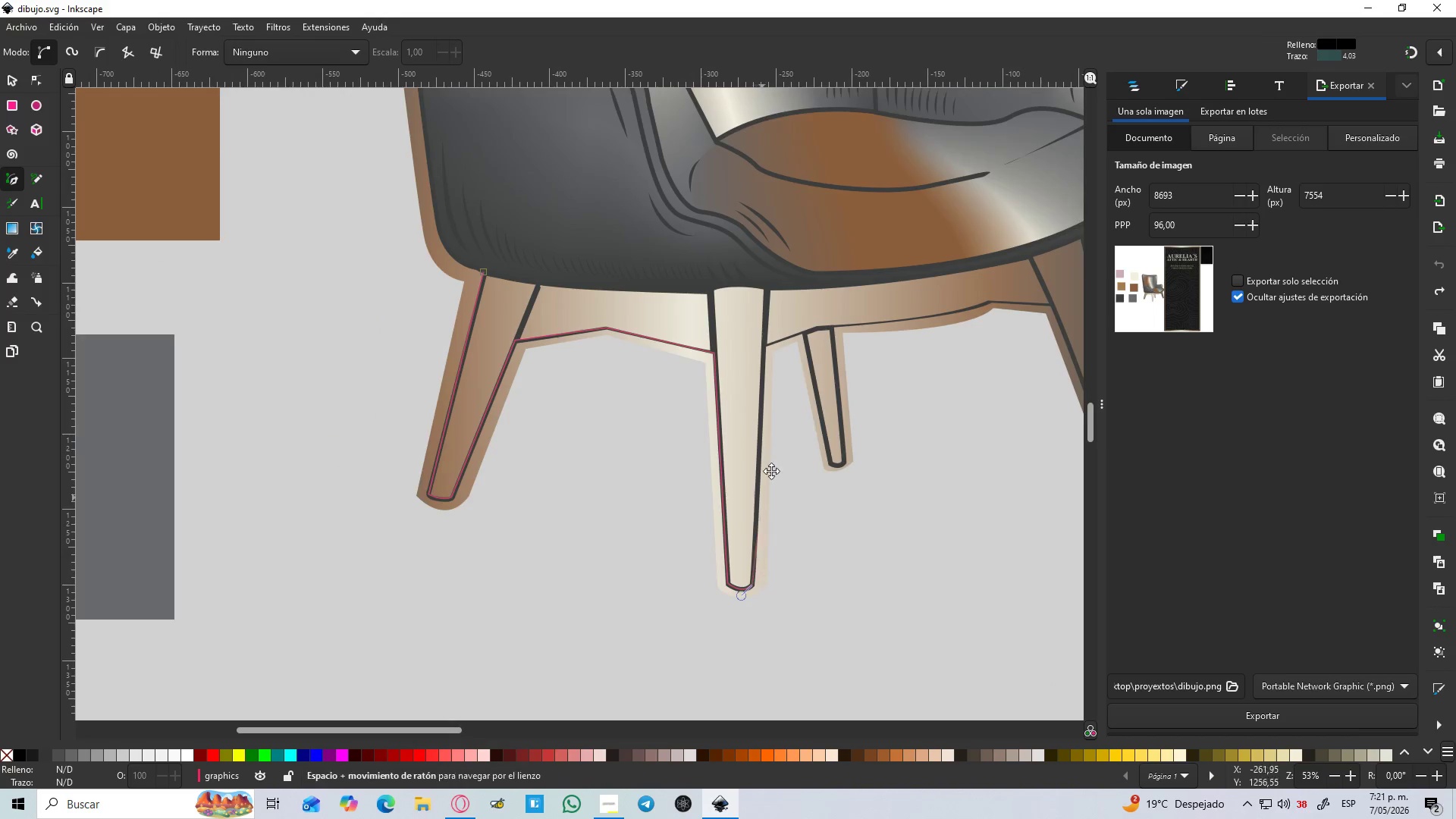 
scroll: coordinate [736, 438], scroll_direction: up, amount: 3.0
 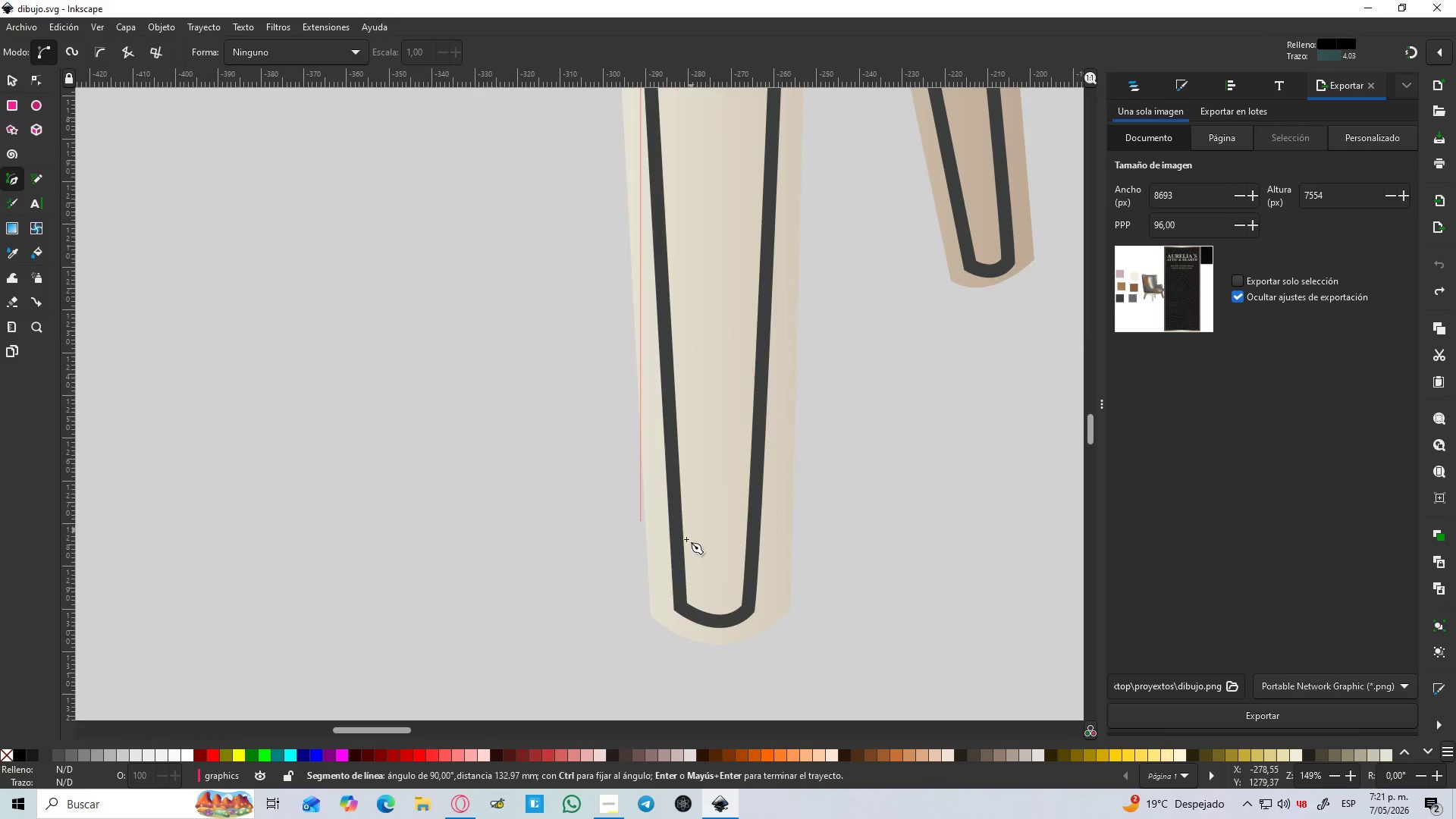 
left_click([679, 604])
 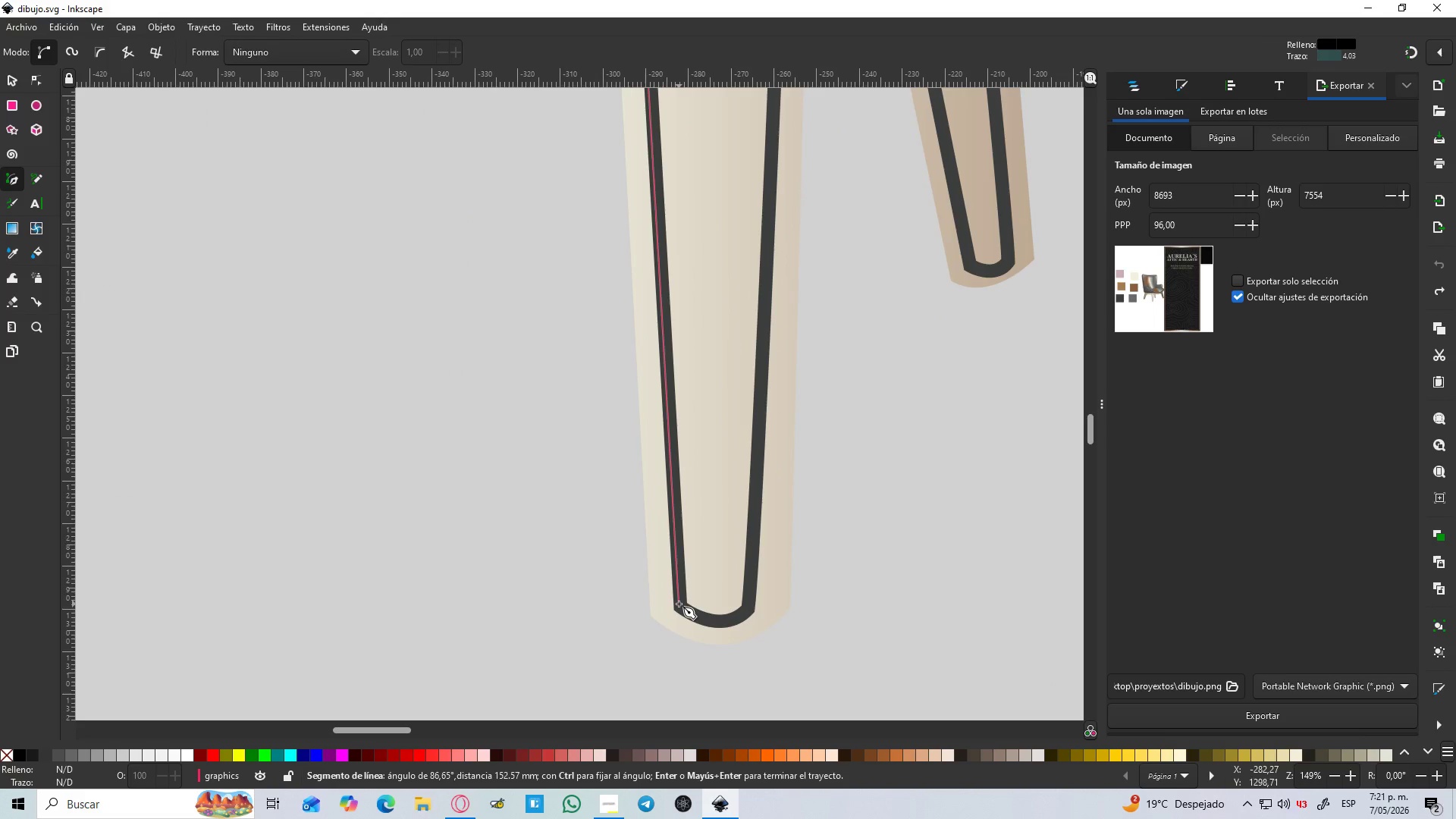 
type(SL)
 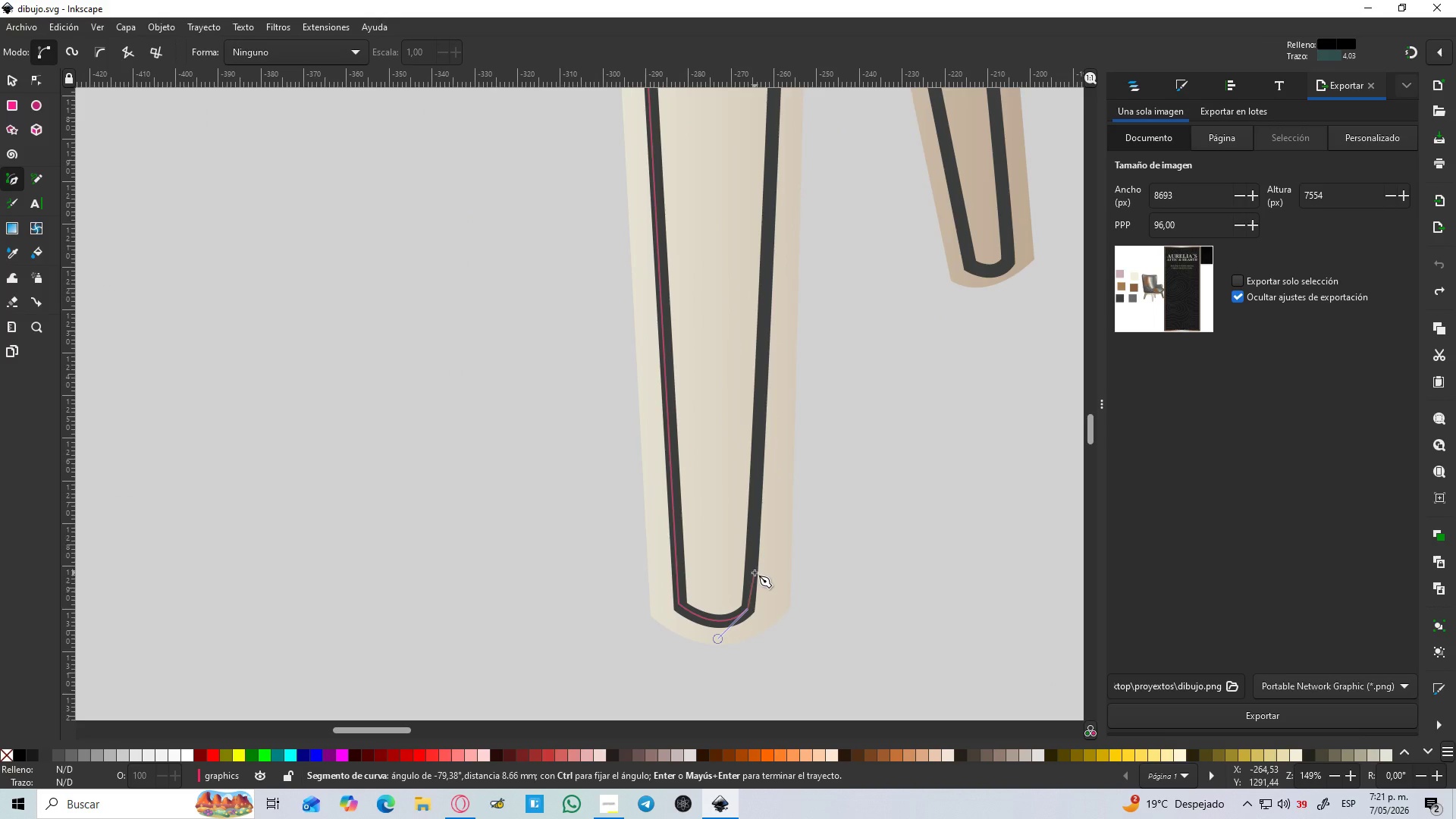 
left_click_drag(start_coordinate=[748, 609], to_coordinate=[777, 579])
 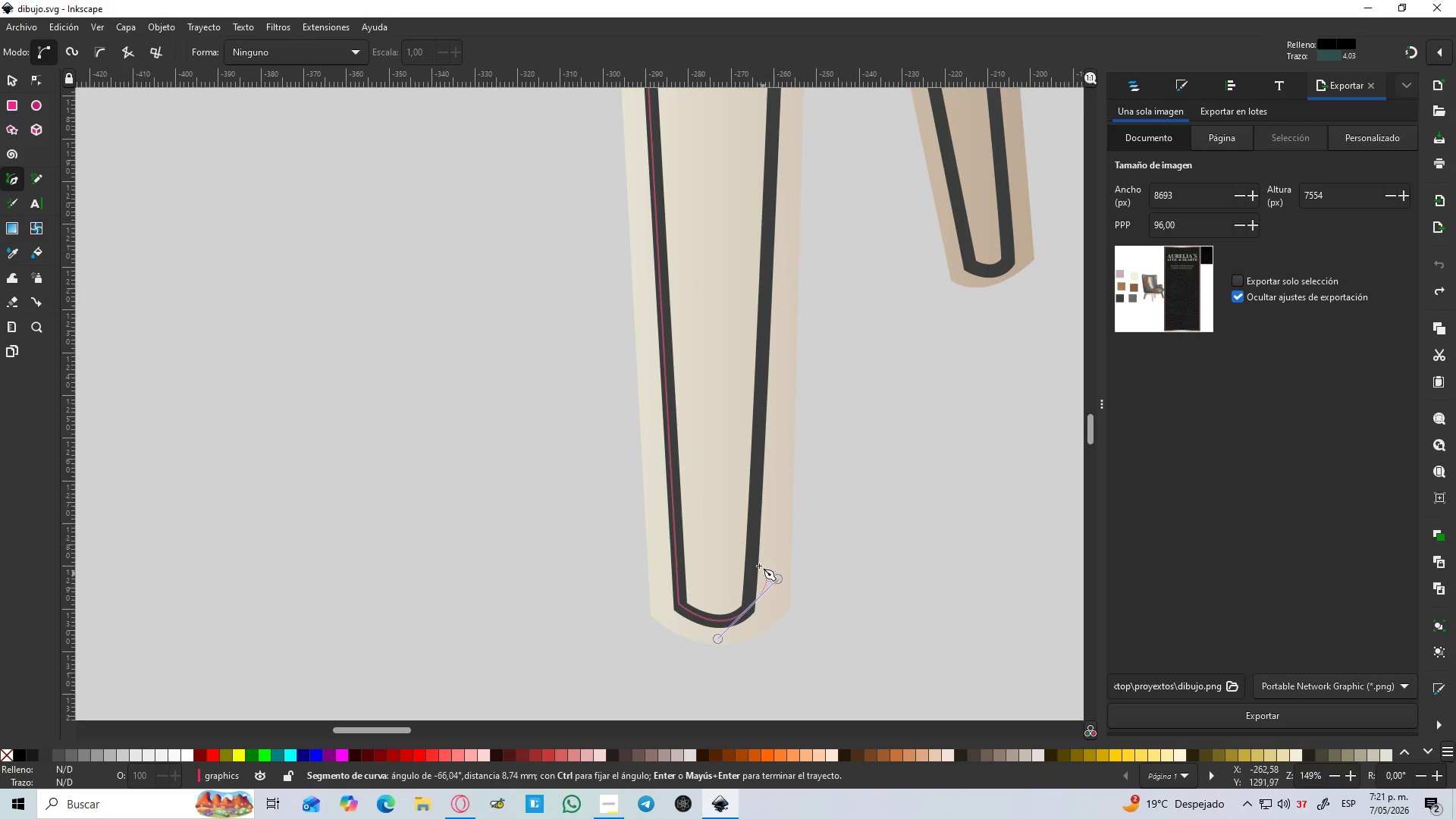 
hold_key(key=ControlLeft, duration=0.34)
 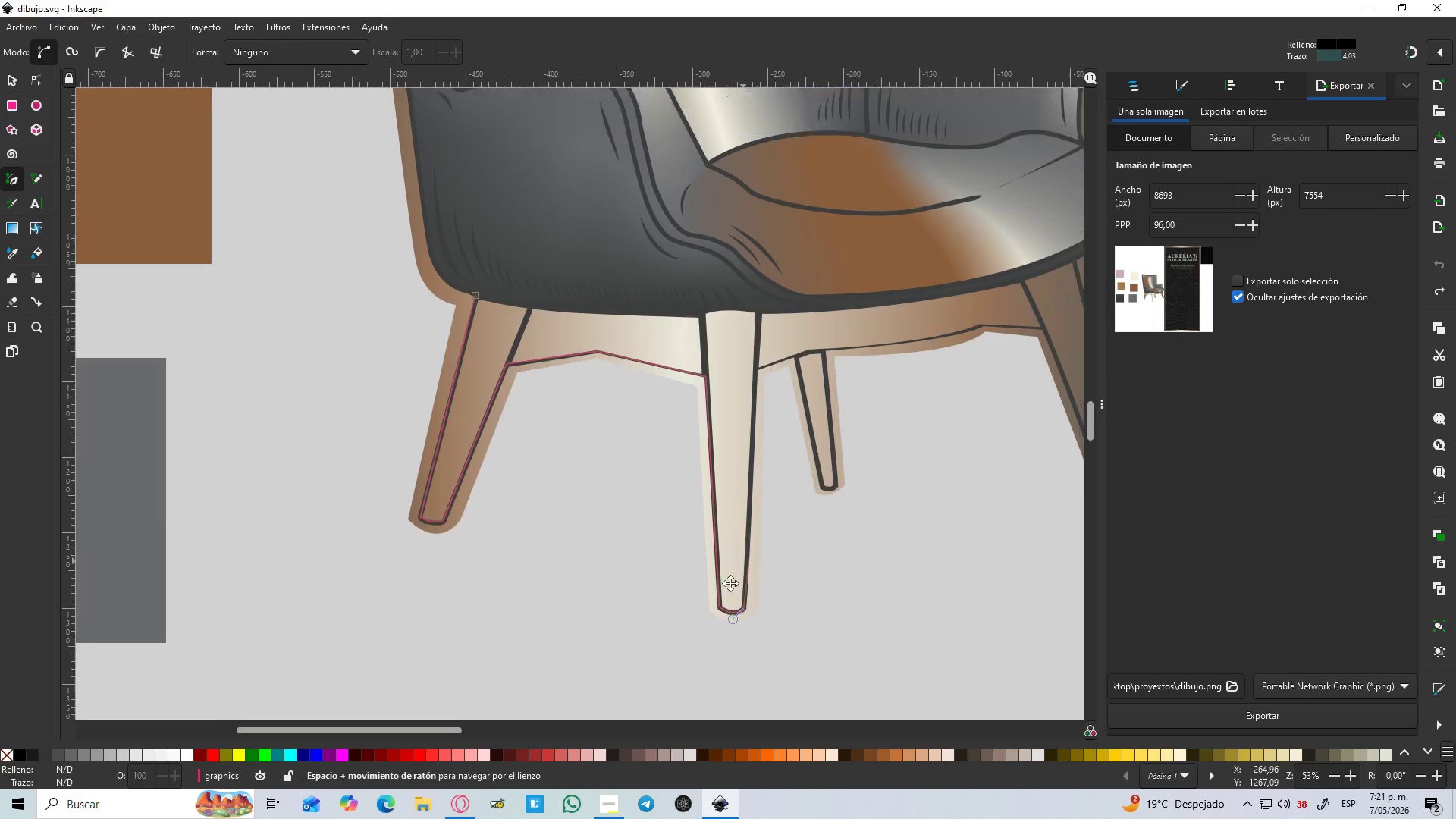 
hold_key(key=Space, duration=0.58)
 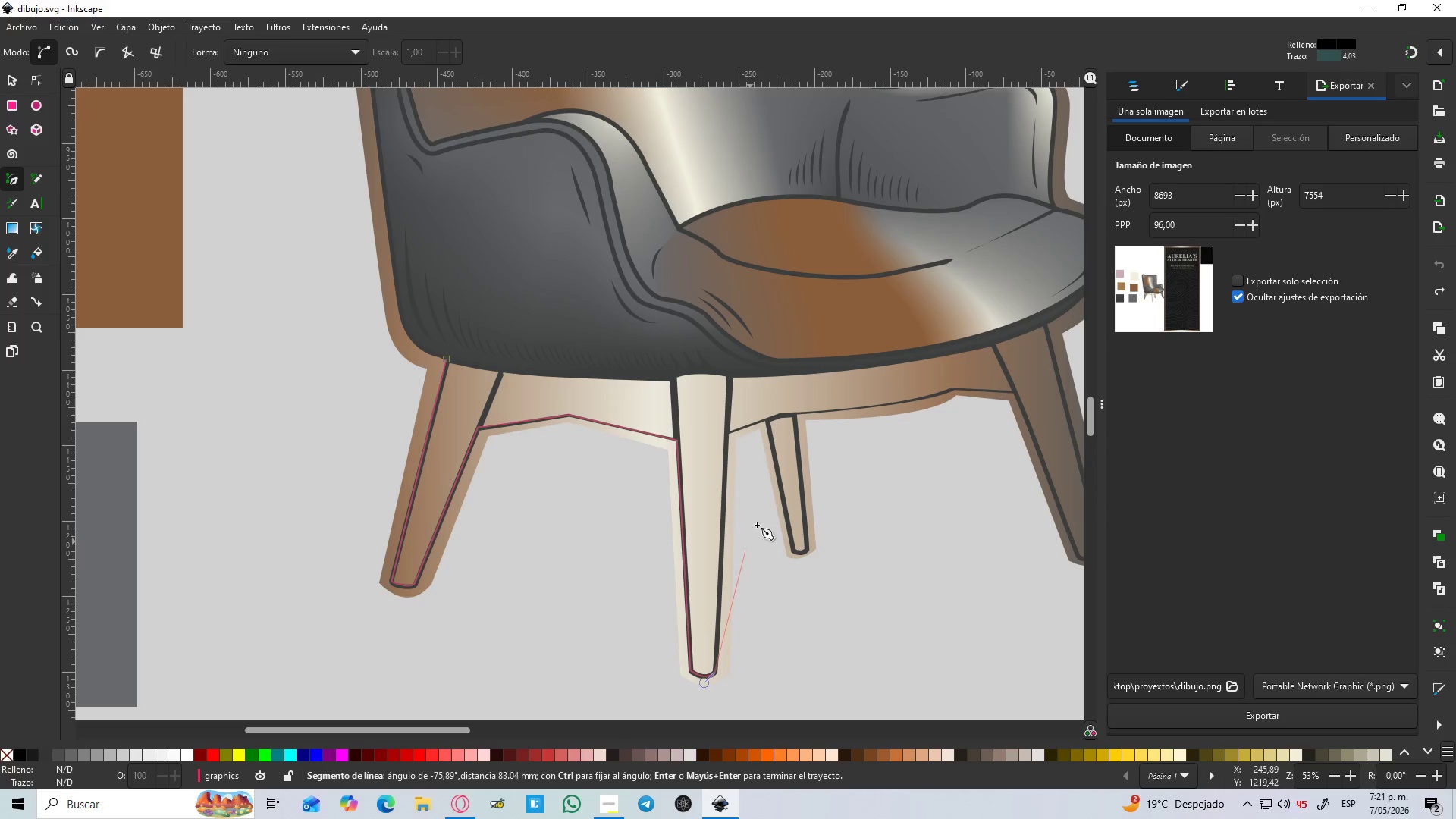 
scroll: coordinate [755, 573], scroll_direction: down, amount: 3.0
 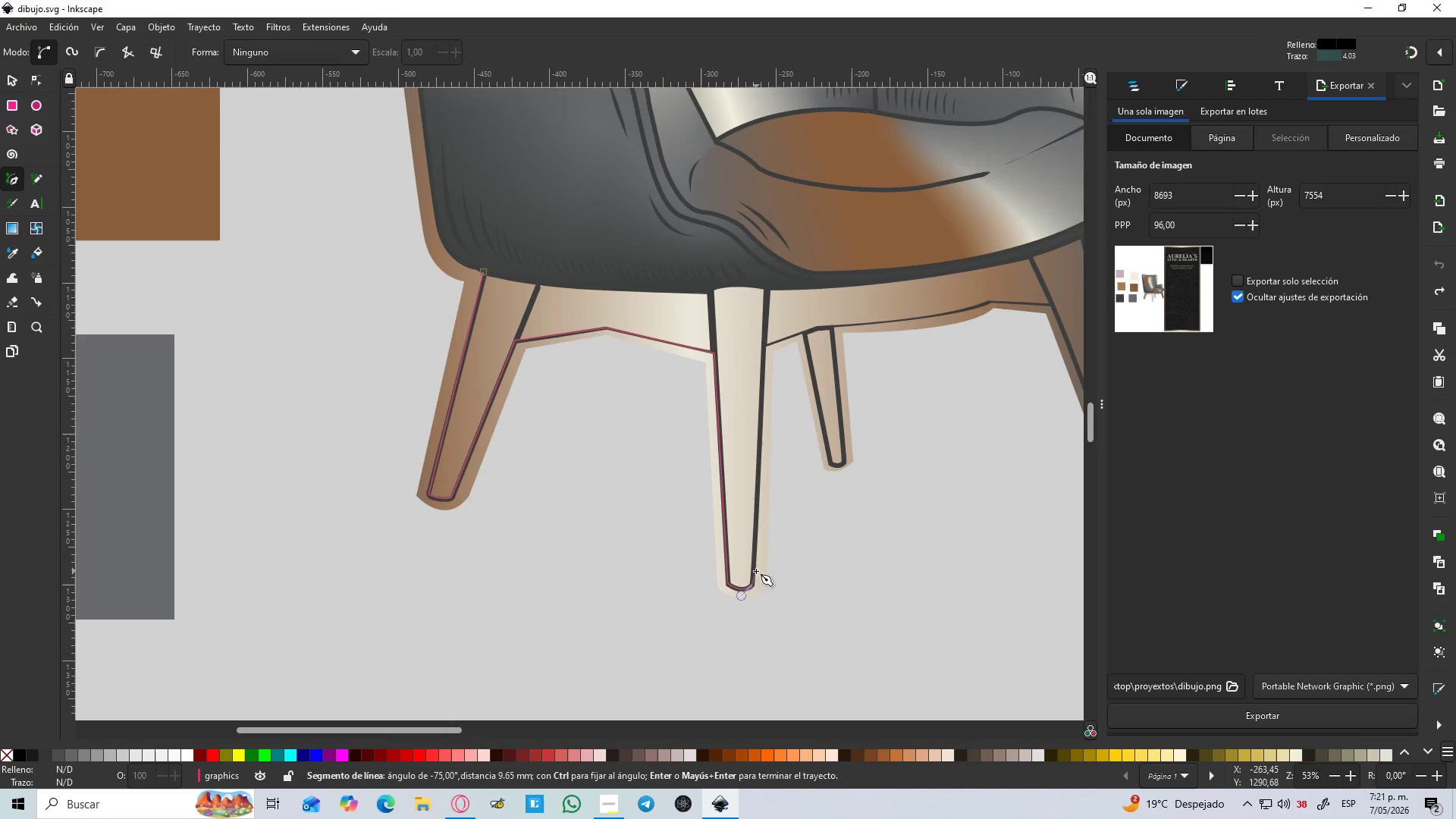 
hold_key(key=ControlLeft, duration=0.67)
scroll: coordinate [755, 436], scroll_direction: up, amount: 2.0
 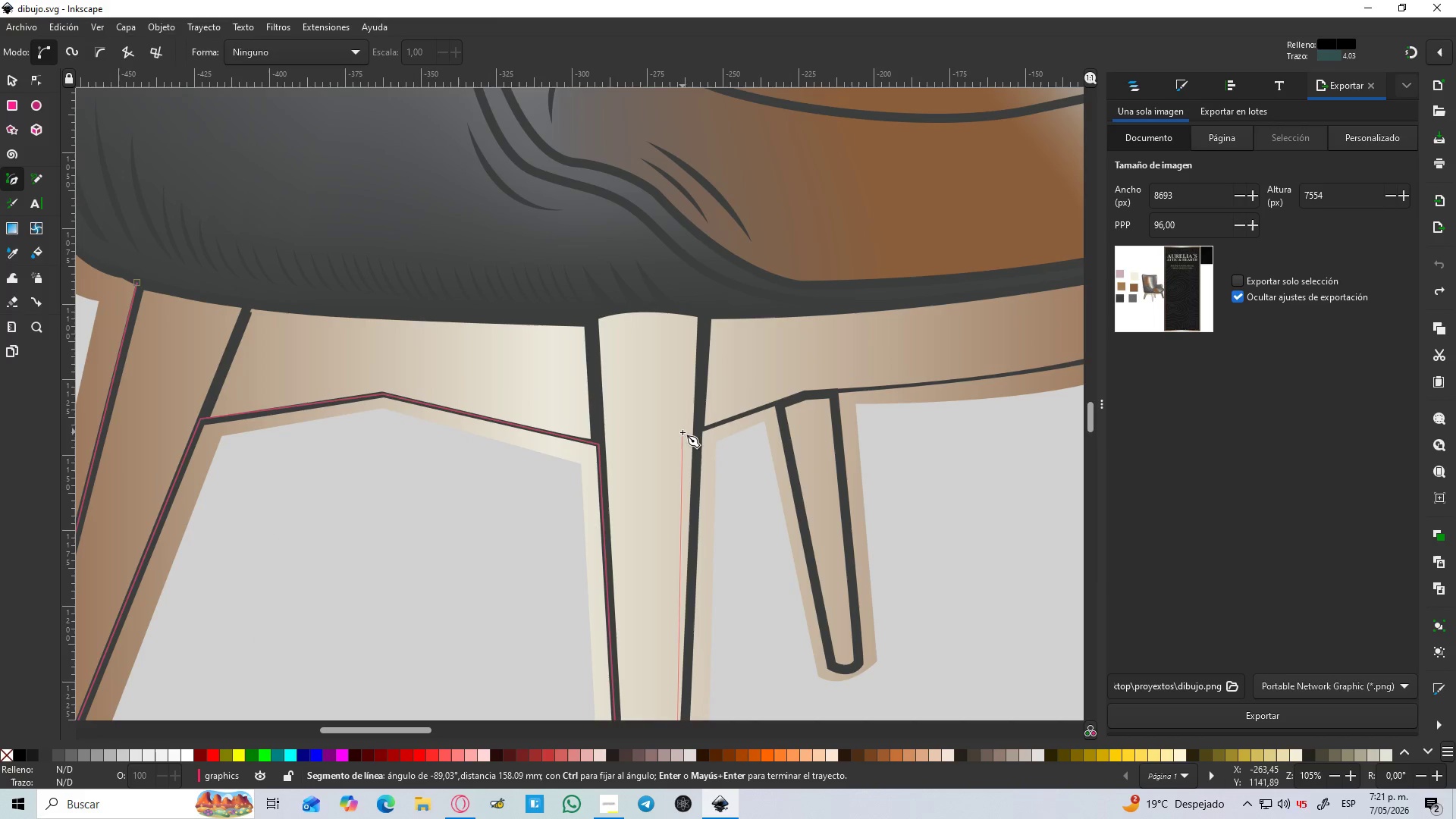 
hold_key(key=ControlLeft, duration=0.45)
scroll: coordinate [695, 431], scroll_direction: up, amount: 2.0
 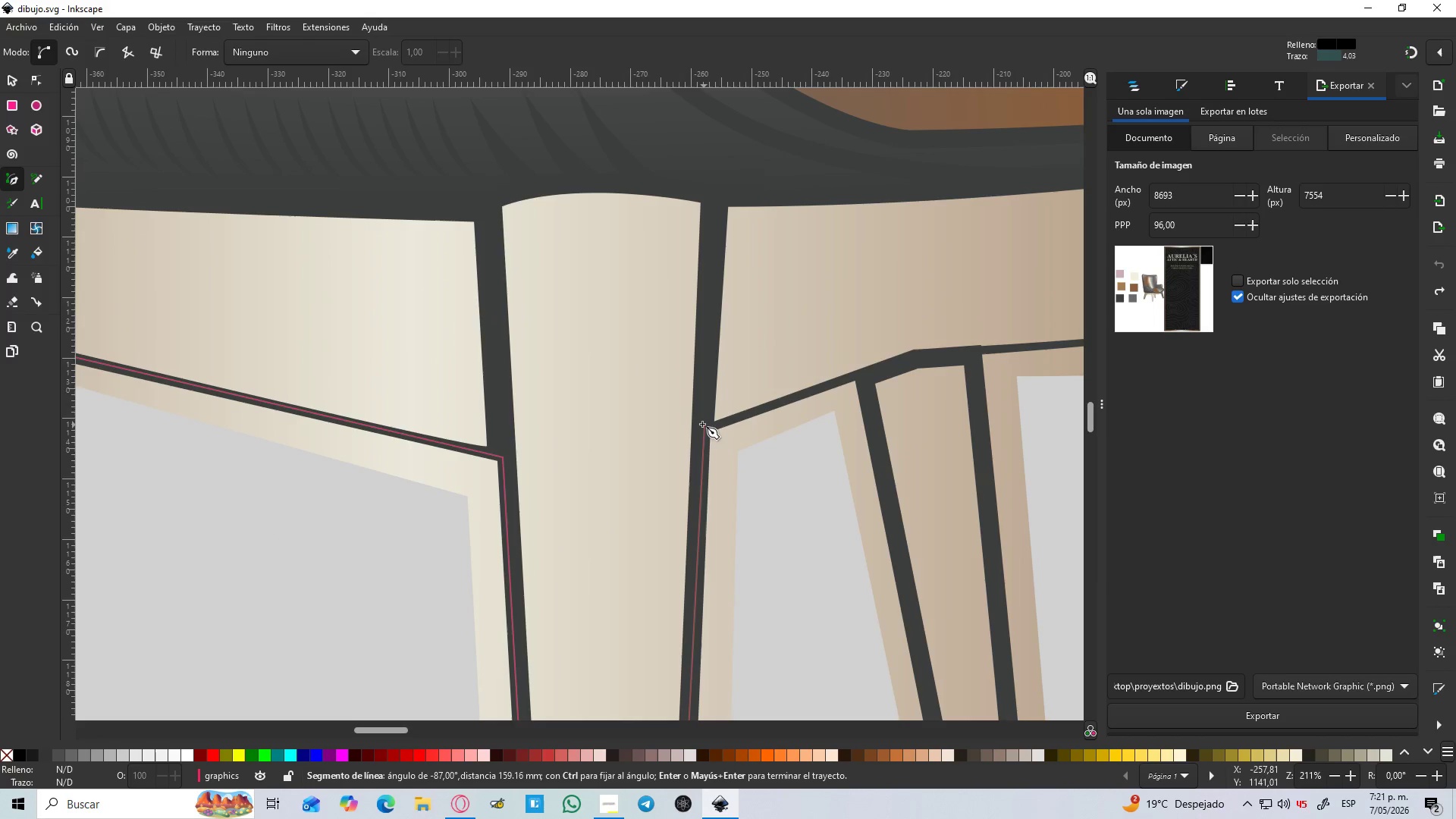 
left_click([702, 424])
 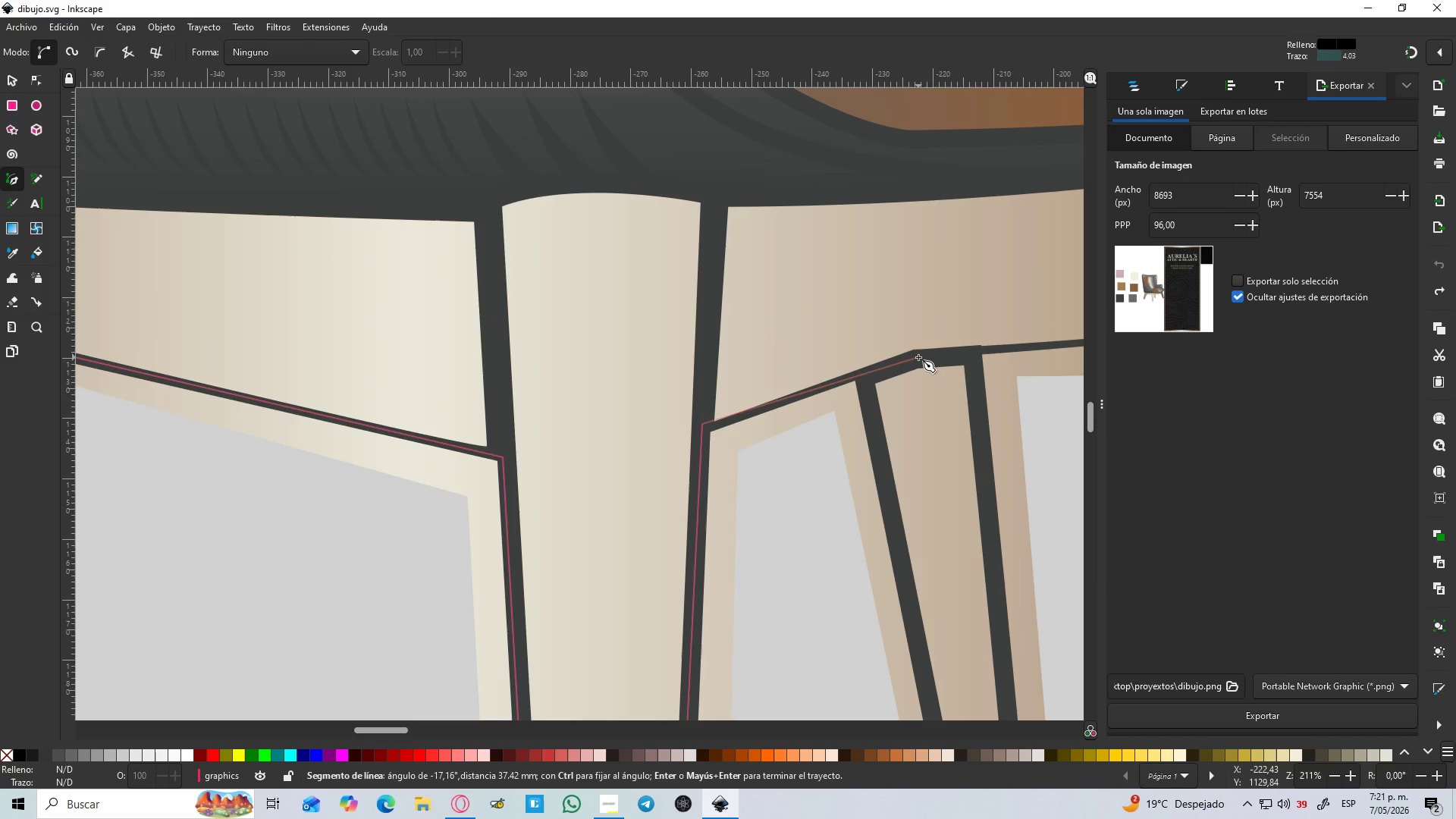 
left_click([918, 357])
 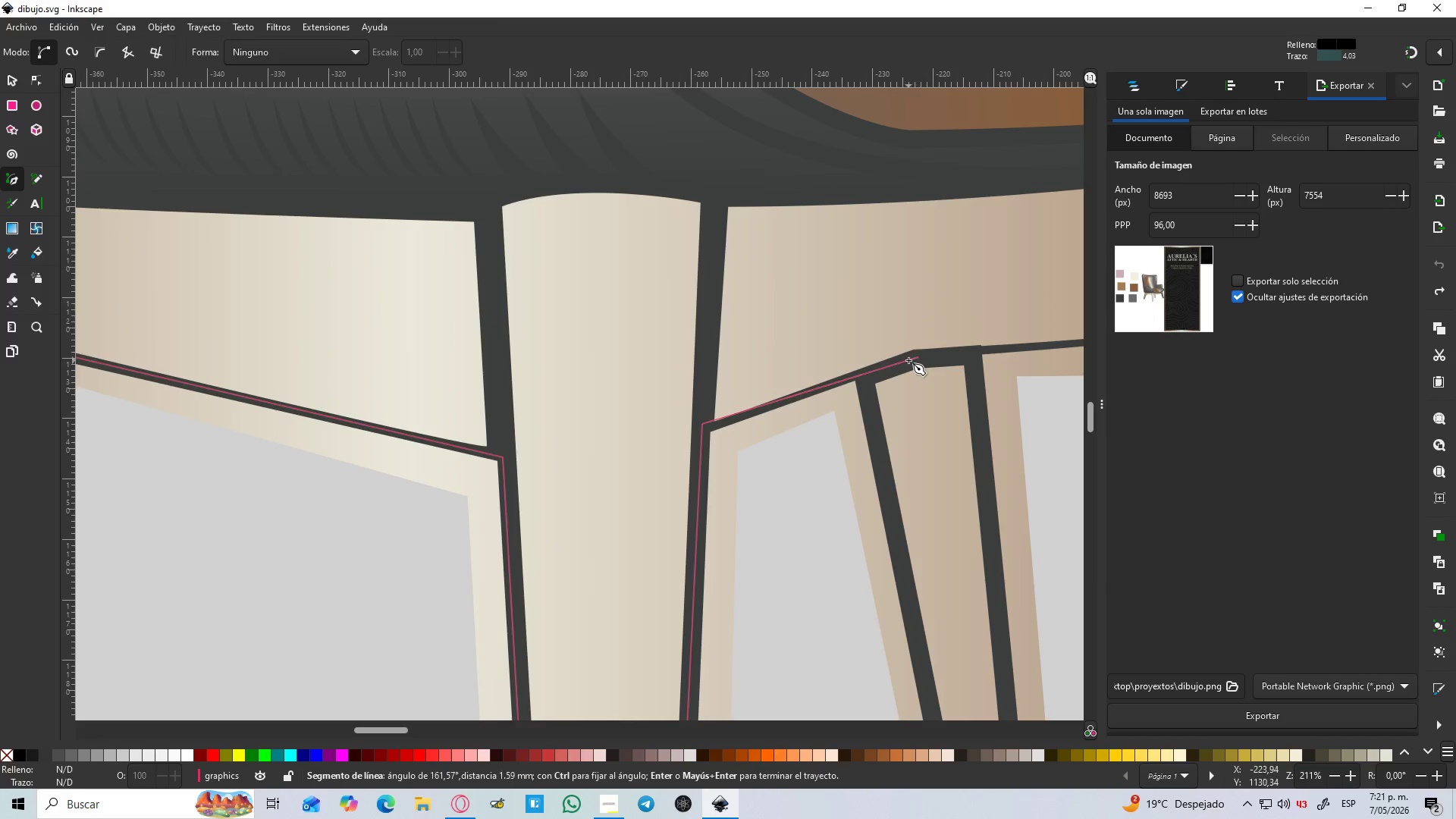 
key(Control+Z)
 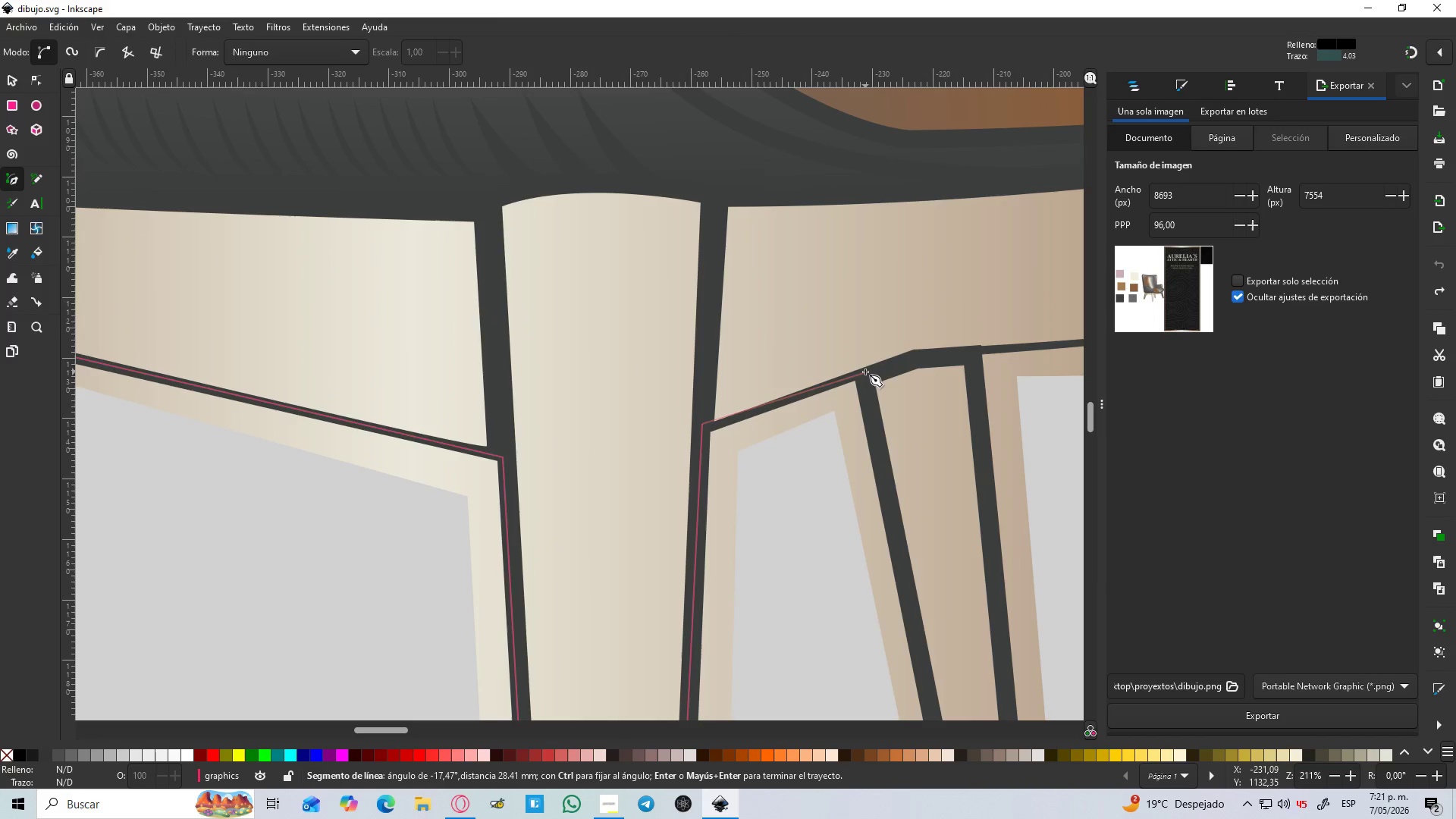 
left_click([865, 372])
 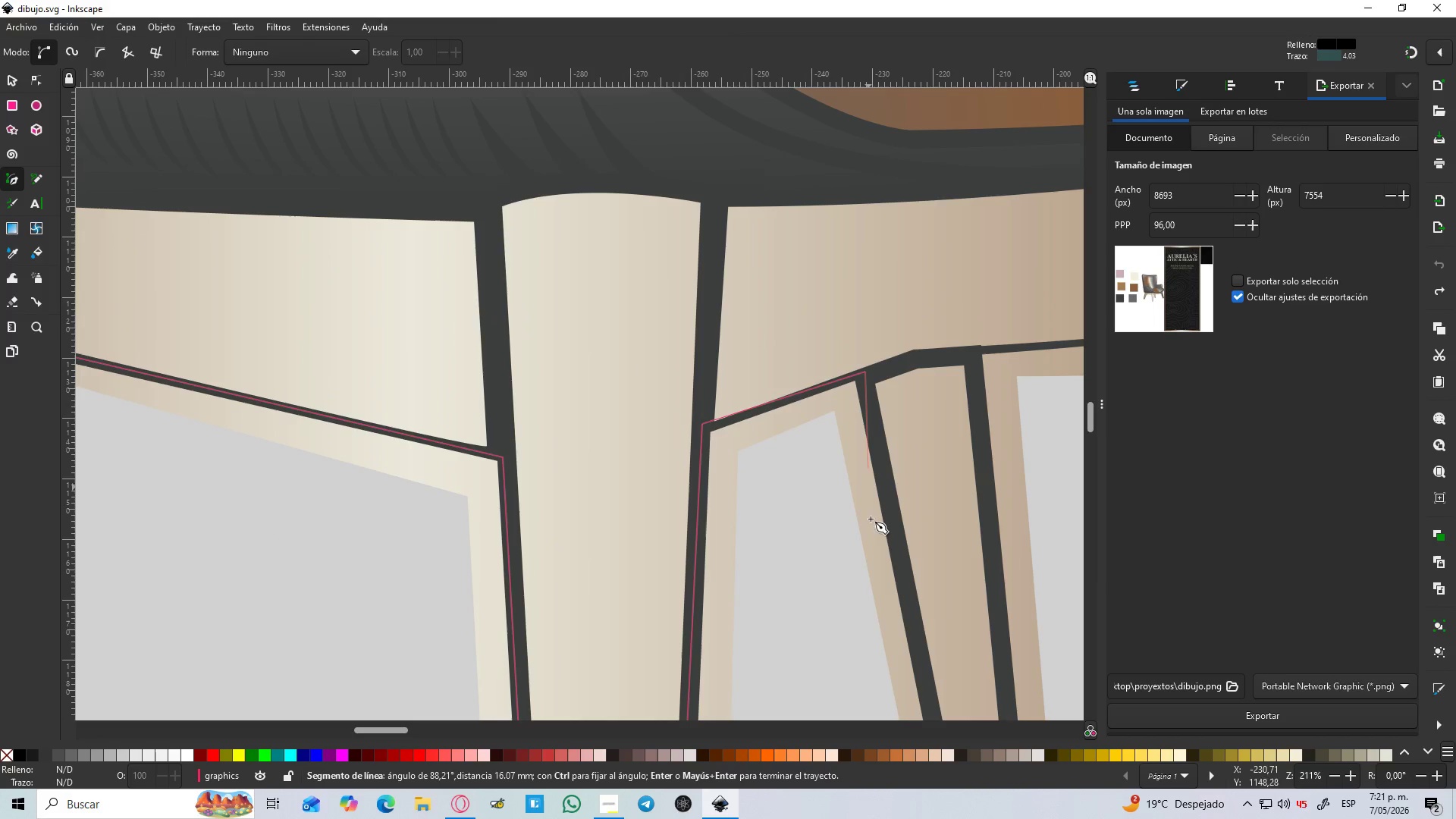 
hold_key(key=Space, duration=0.58)
 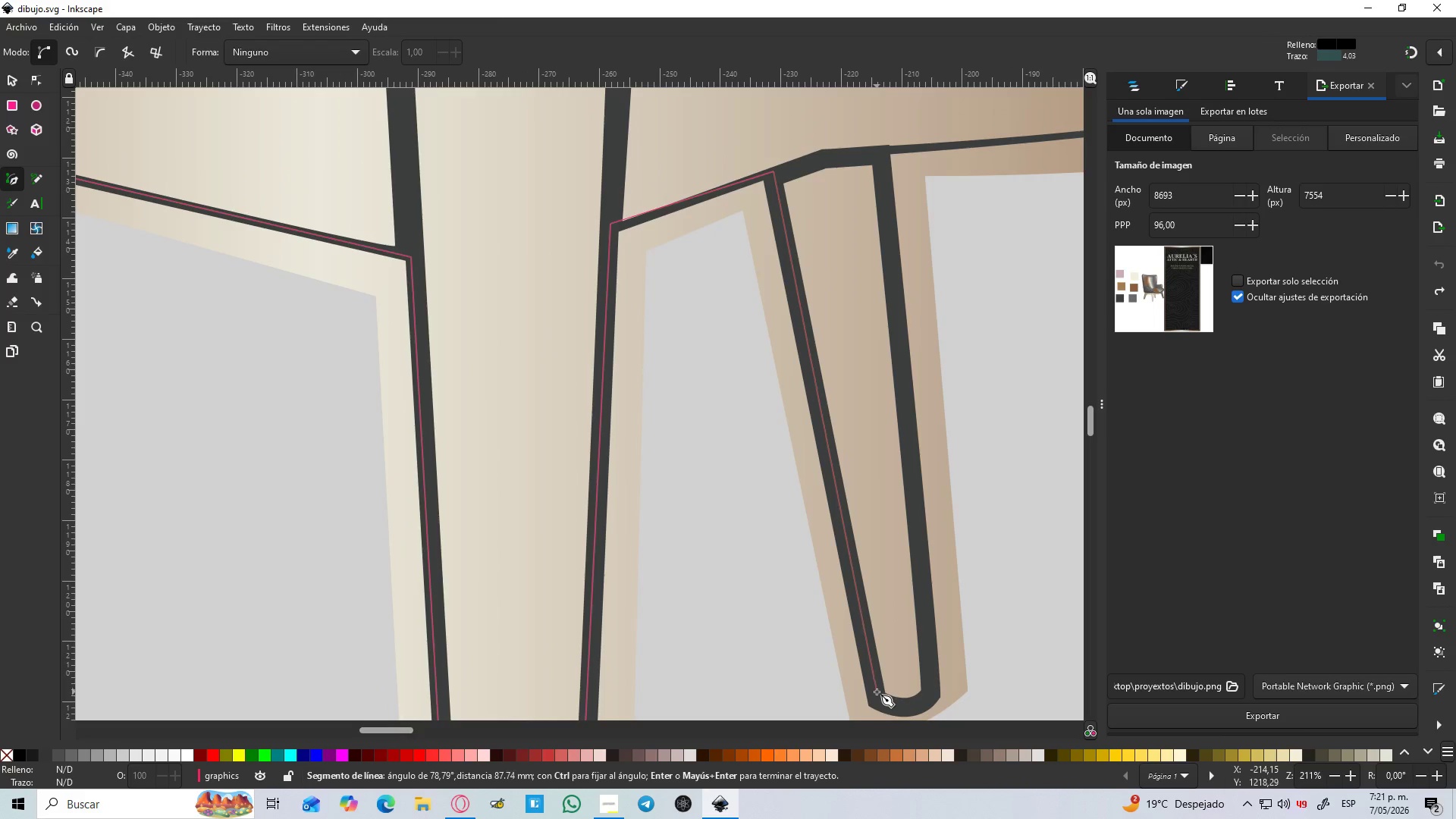 
hold_key(key=Space, duration=0.41)
 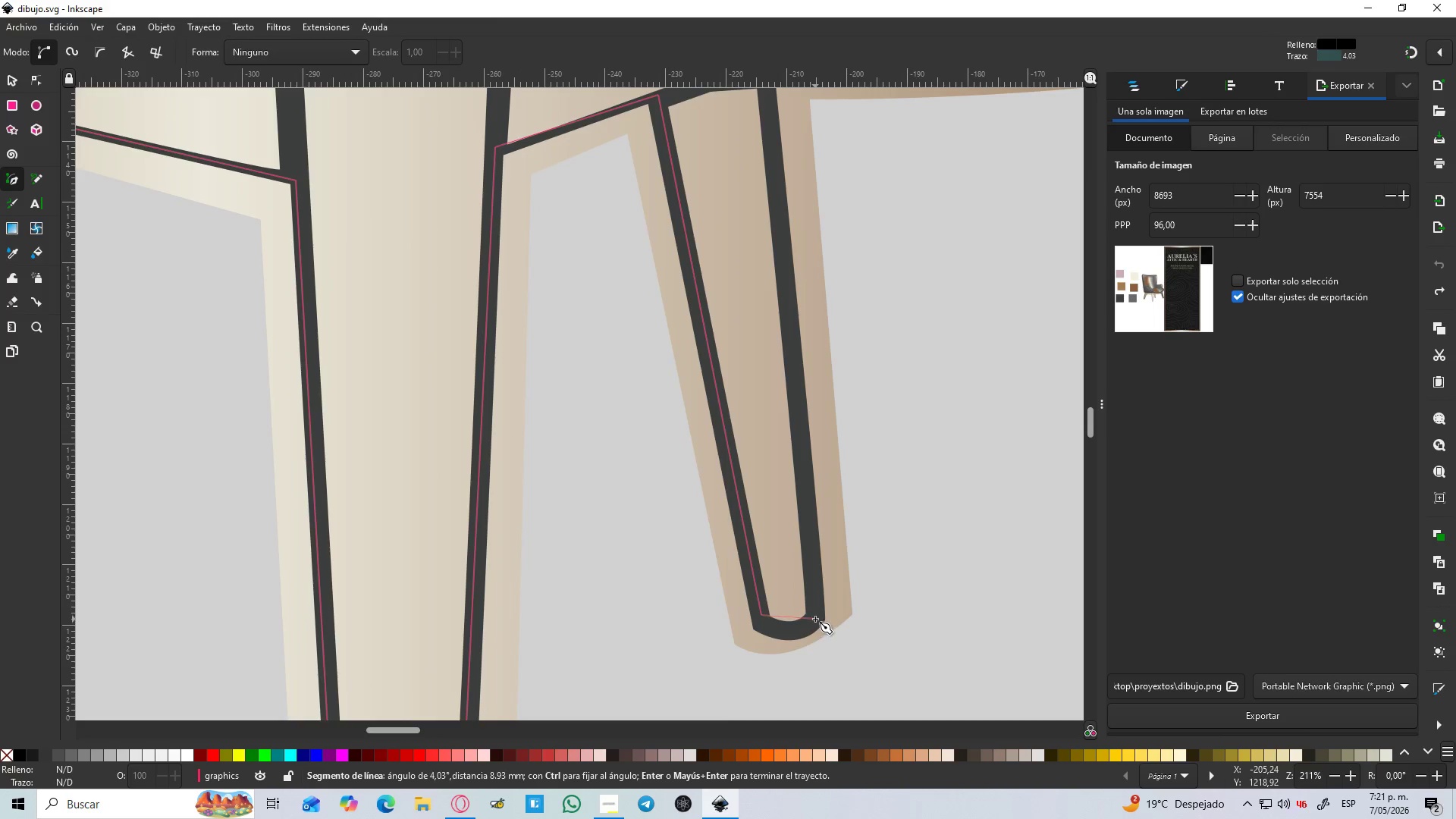 
left_click_drag(start_coordinate=[815, 618], to_coordinate=[840, 587])
 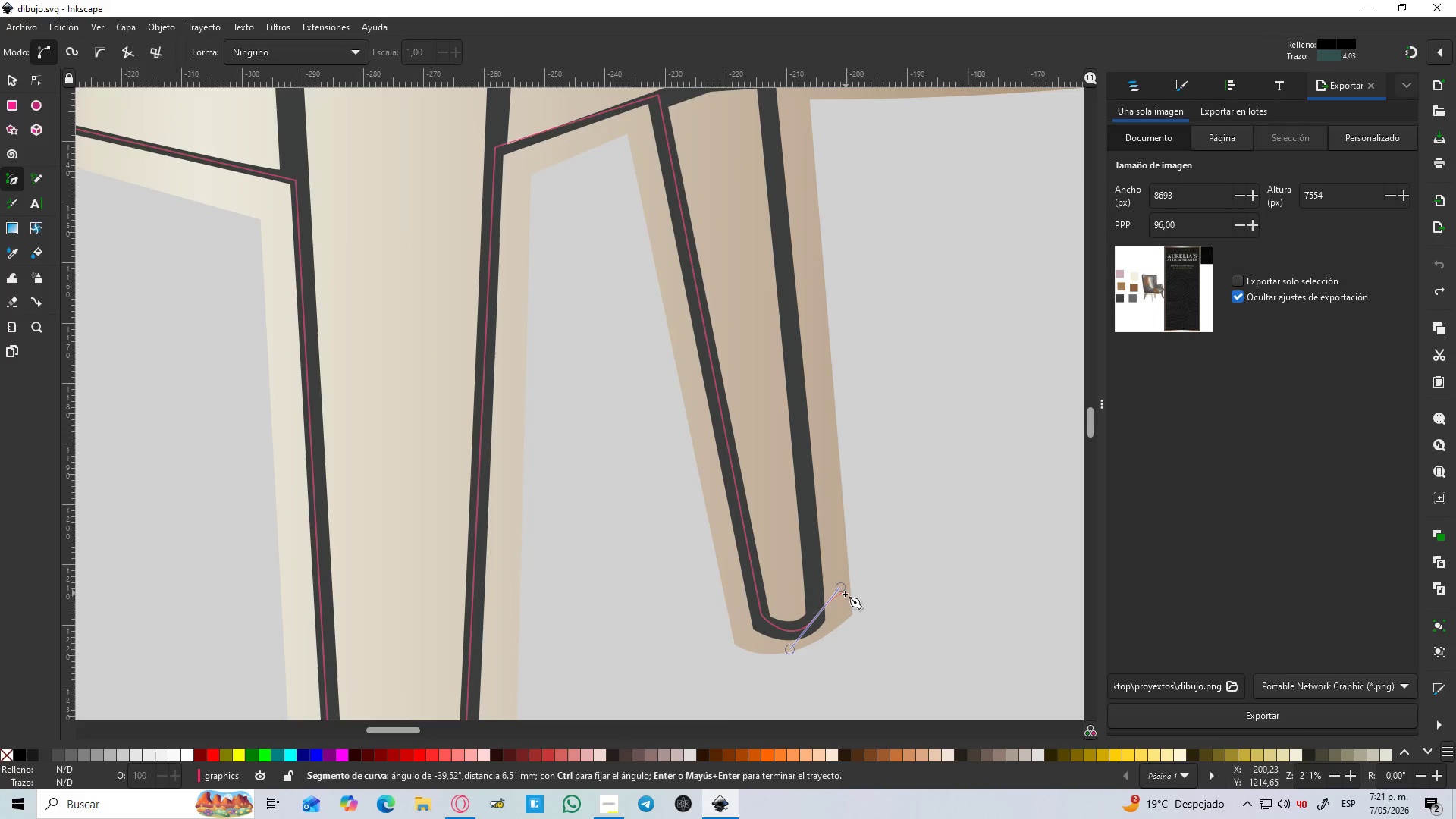 
key(Shift+L)
 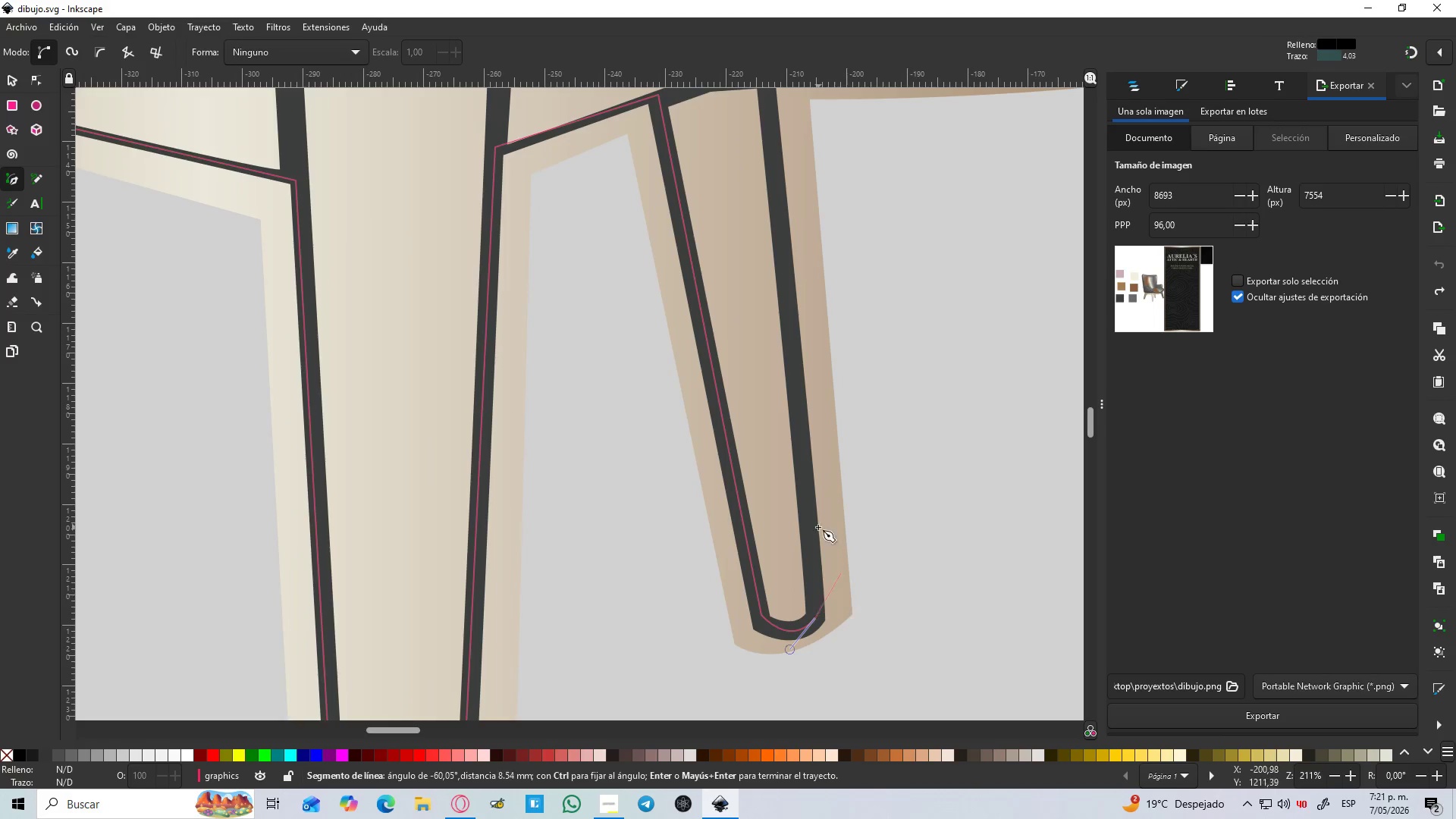 
scroll: coordinate [818, 527], scroll_direction: up, amount: 3.0
 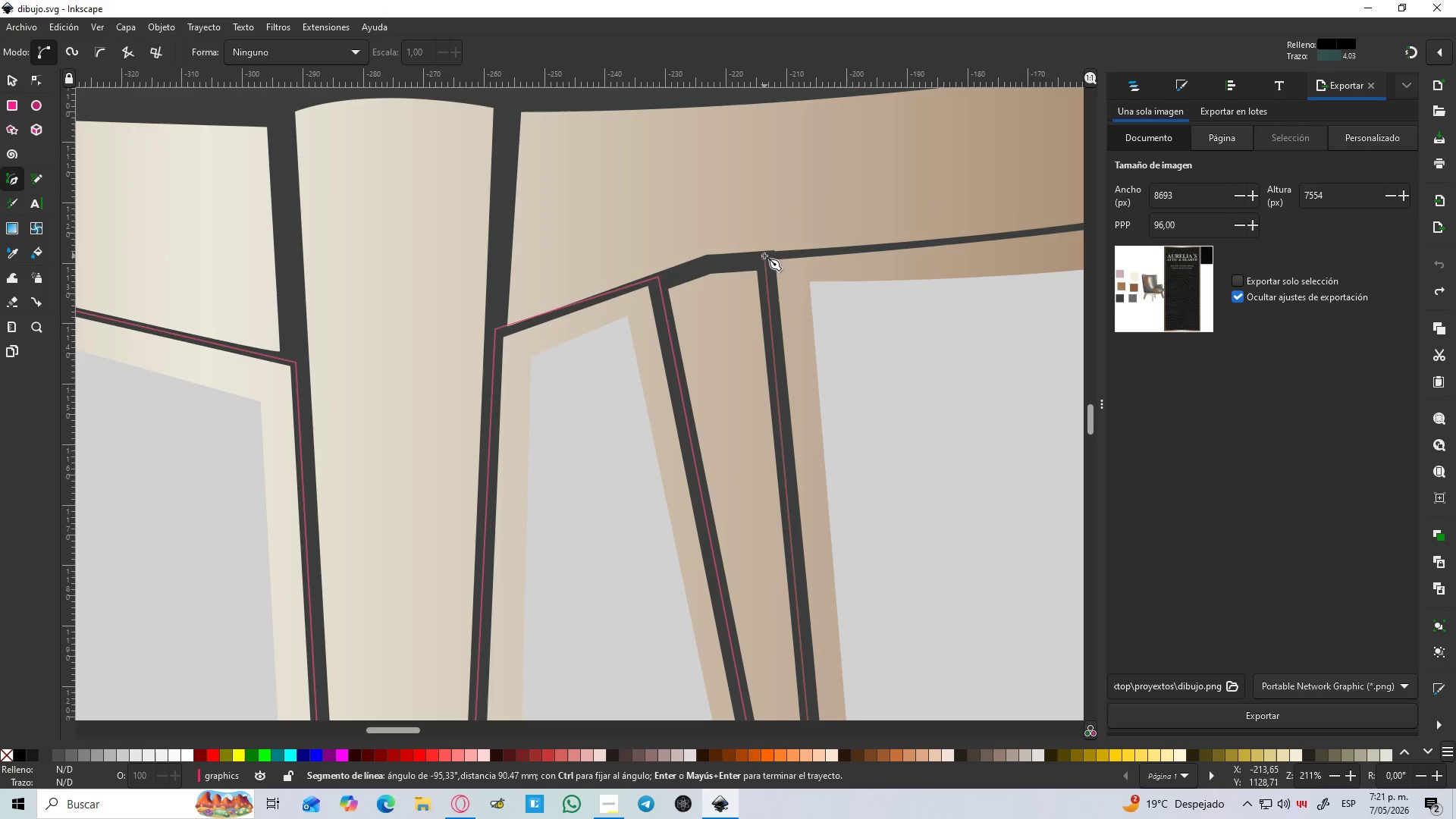 
left_click([765, 256])
 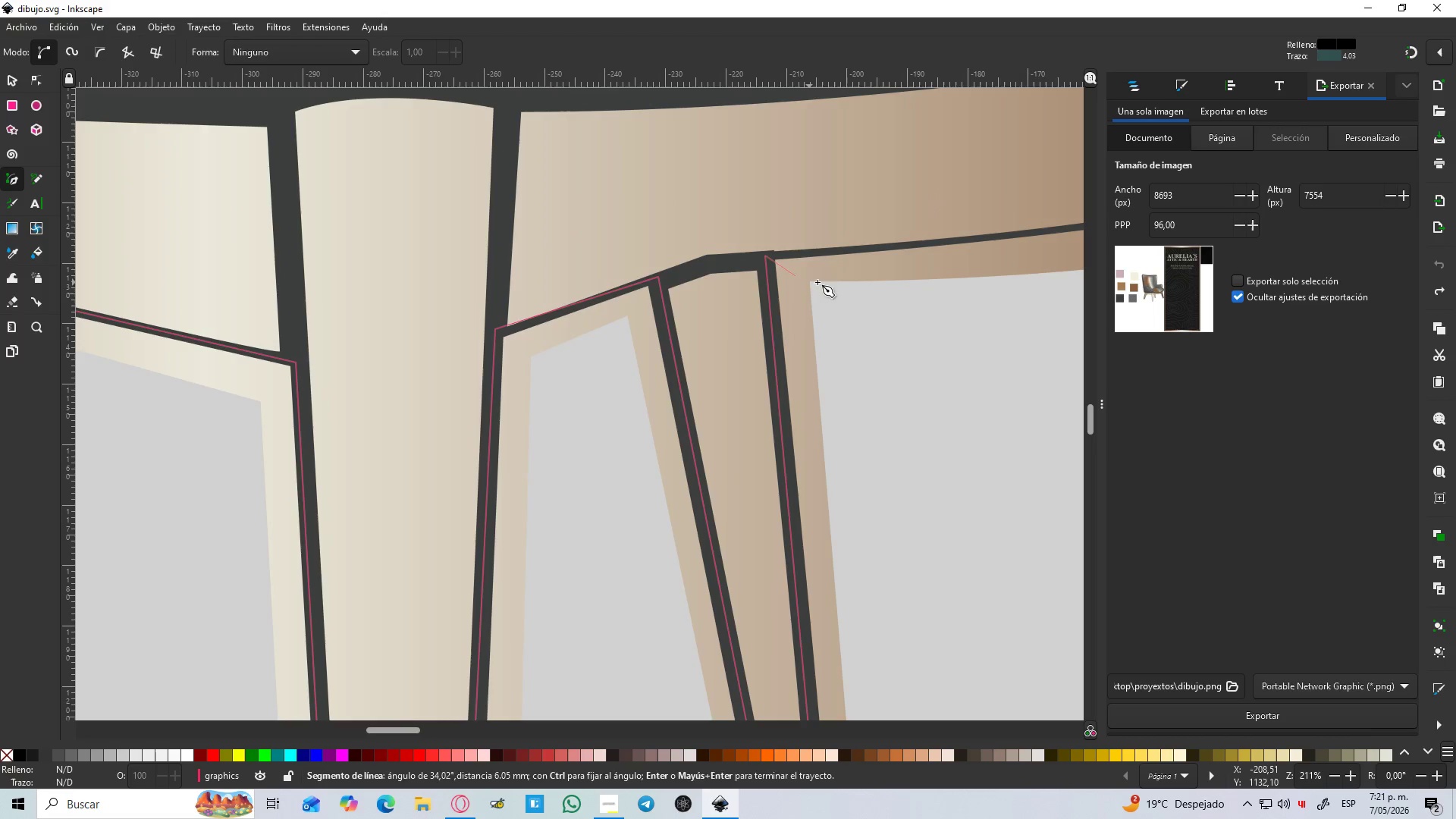 
hold_key(key=Space, duration=0.91)
 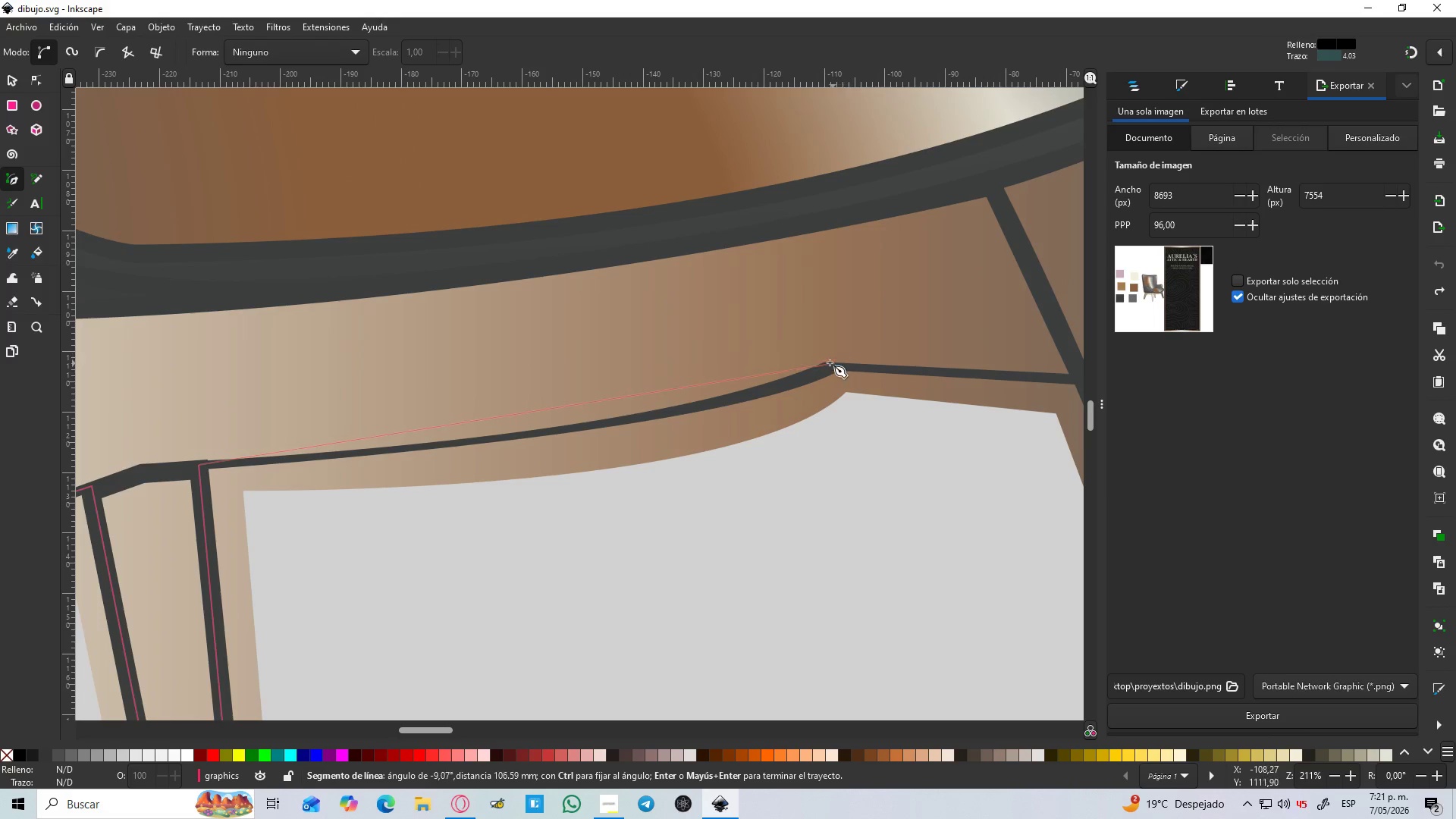 
left_click_drag(start_coordinate=[830, 362], to_coordinate=[902, 297])
 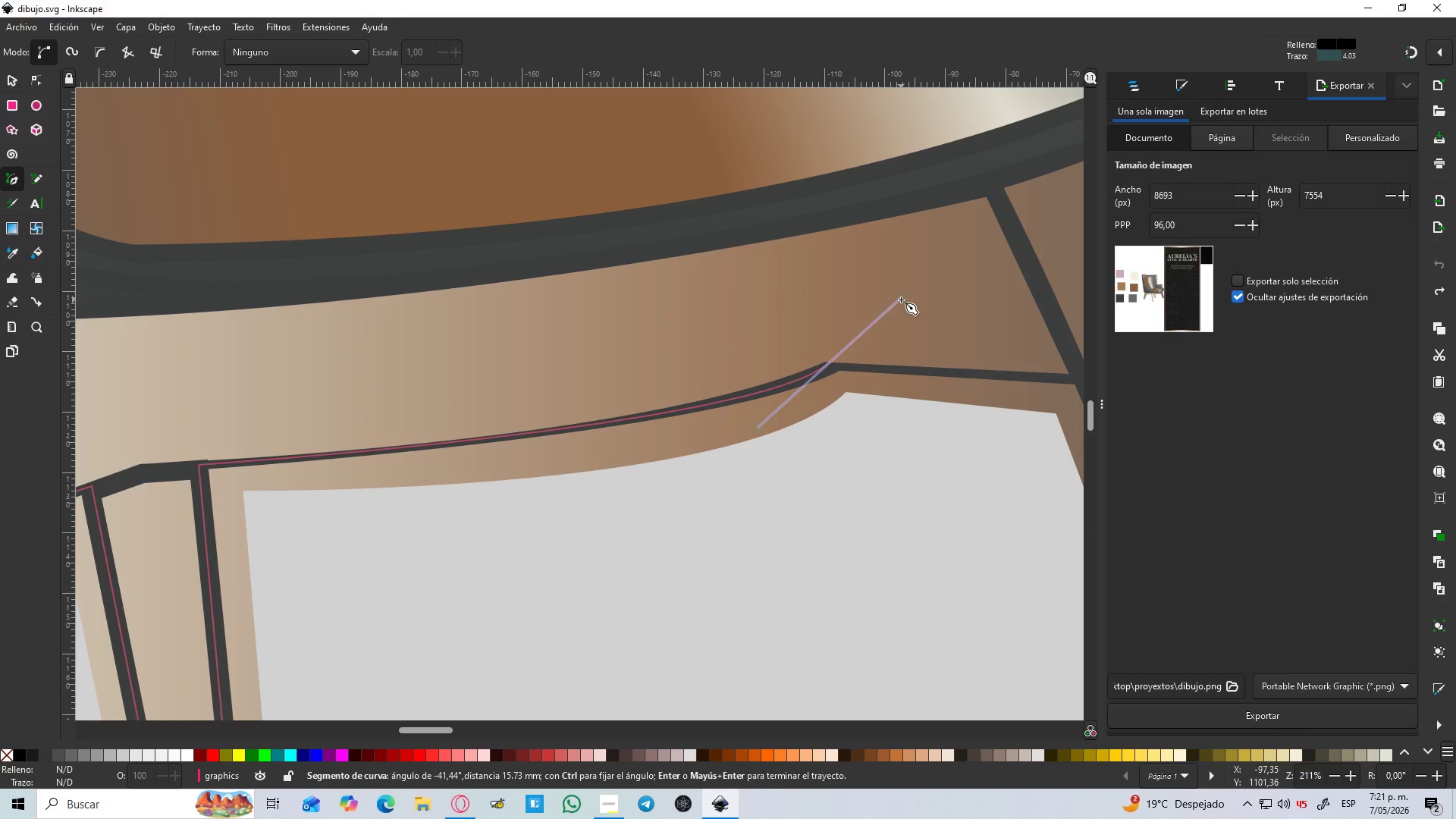 
key(Shift+L)
 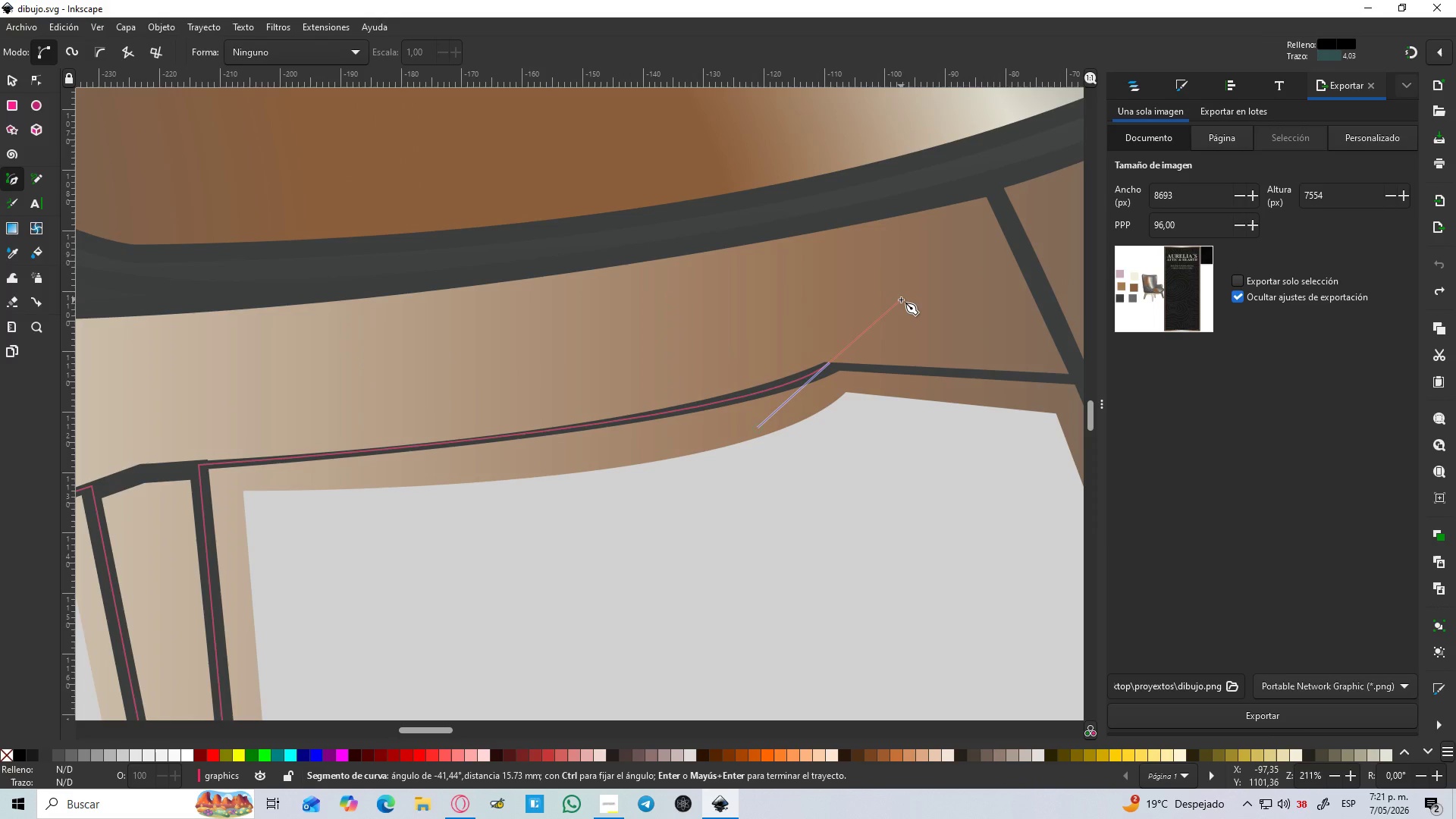 
hold_key(key=Space, duration=0.58)
 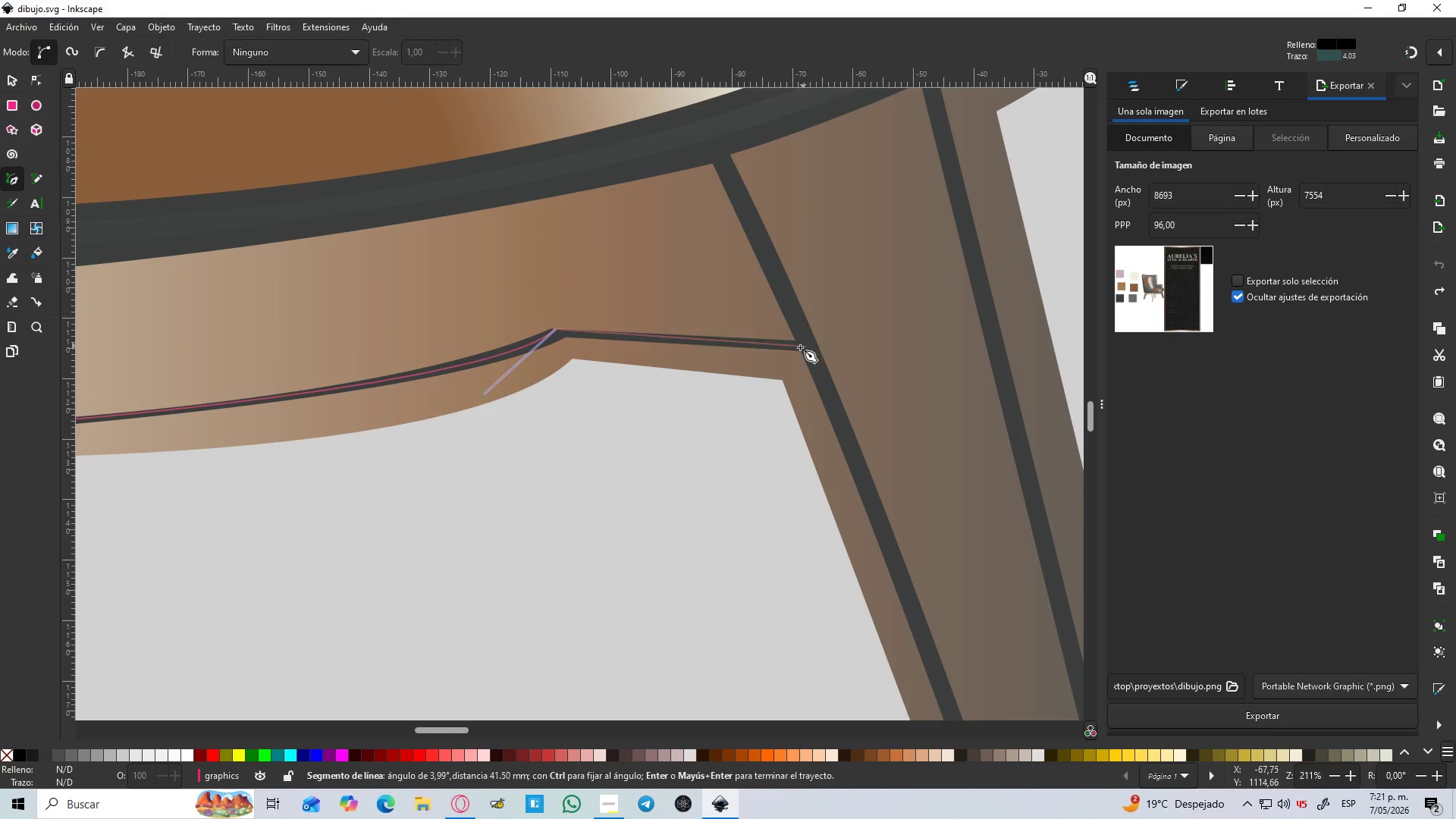 
hold_key(key=Space, duration=2.02)
 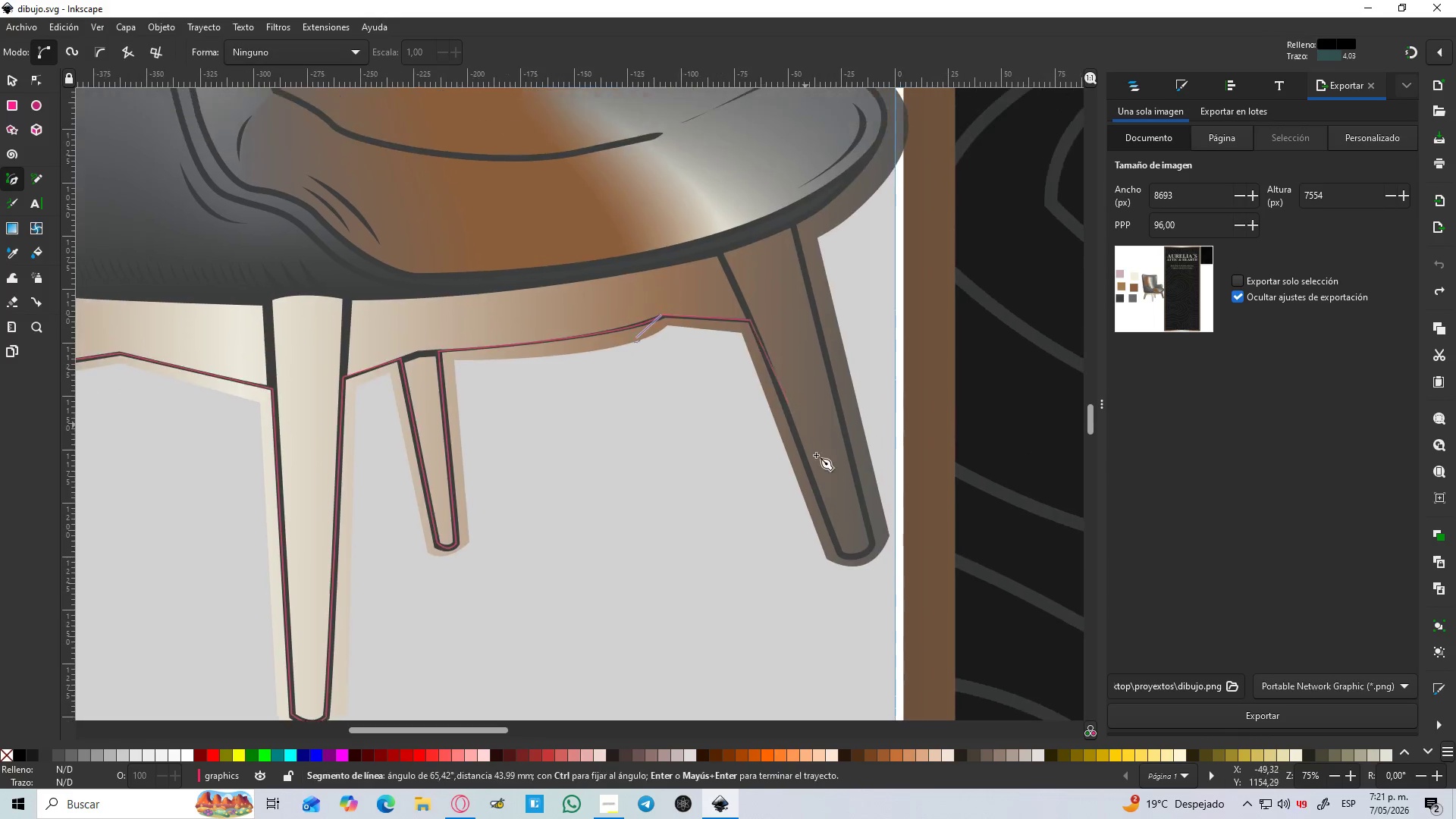 
left_click([807, 344])
 